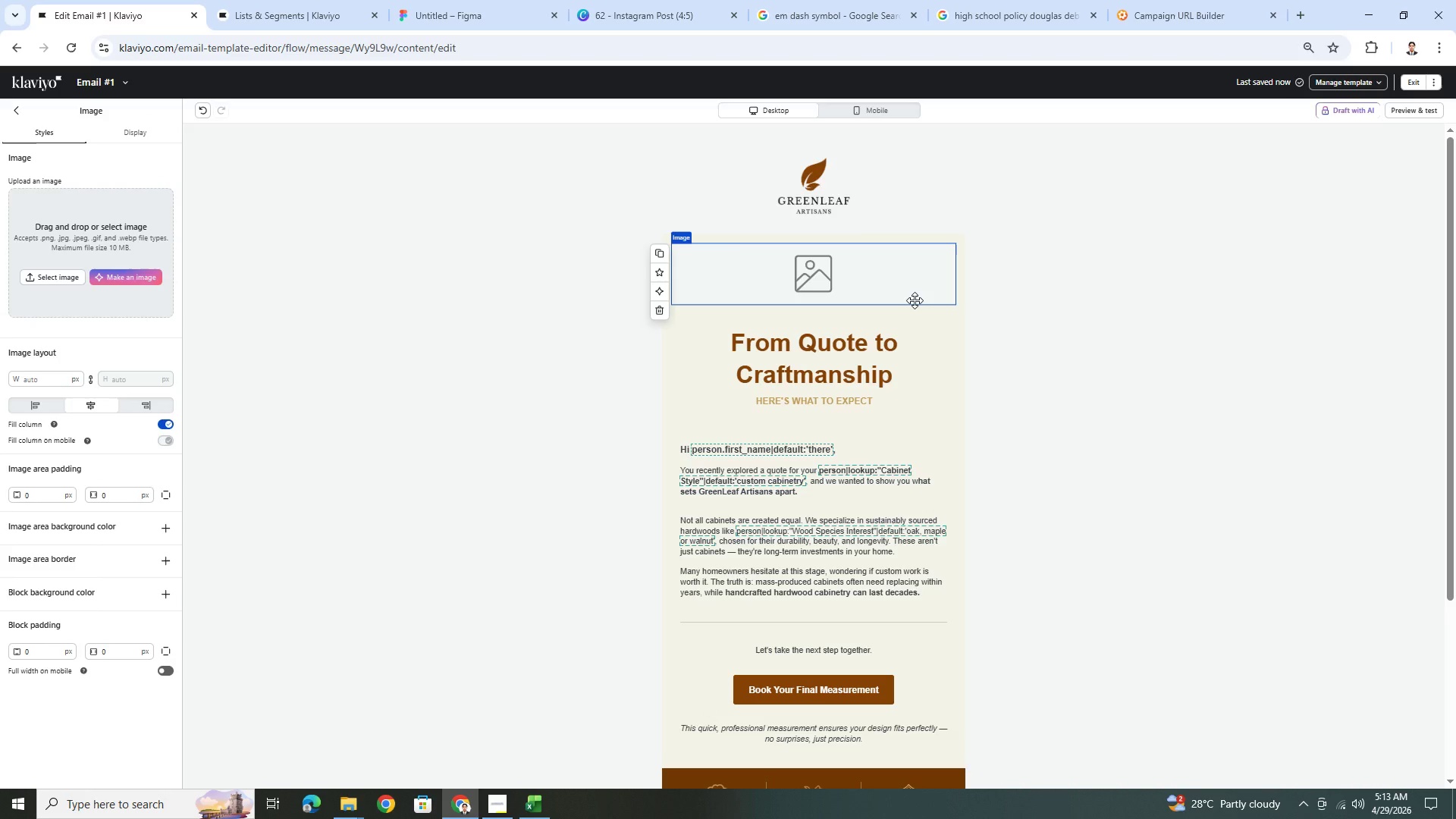 
wait(23.12)
 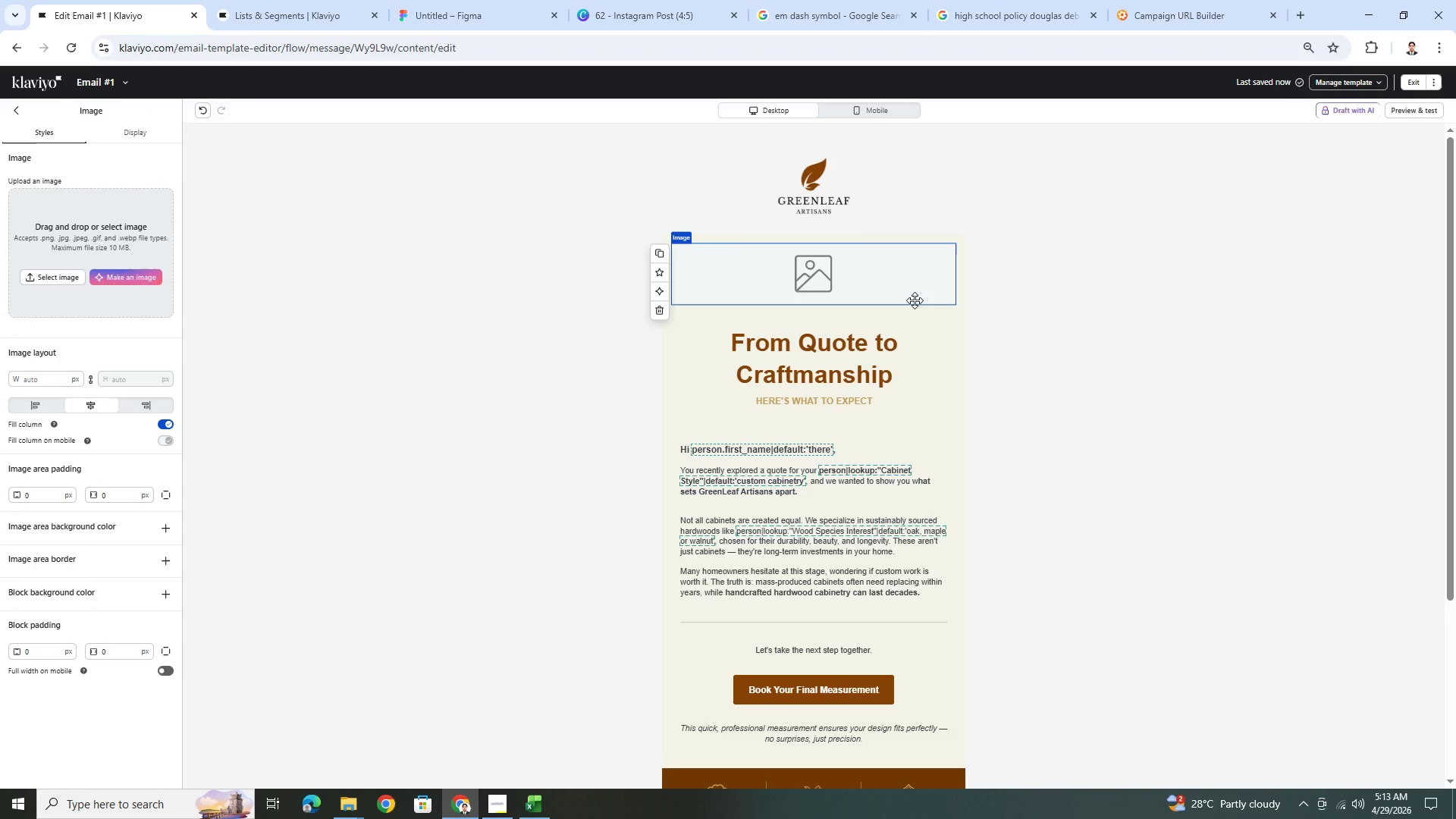 
left_click([118, 275])
 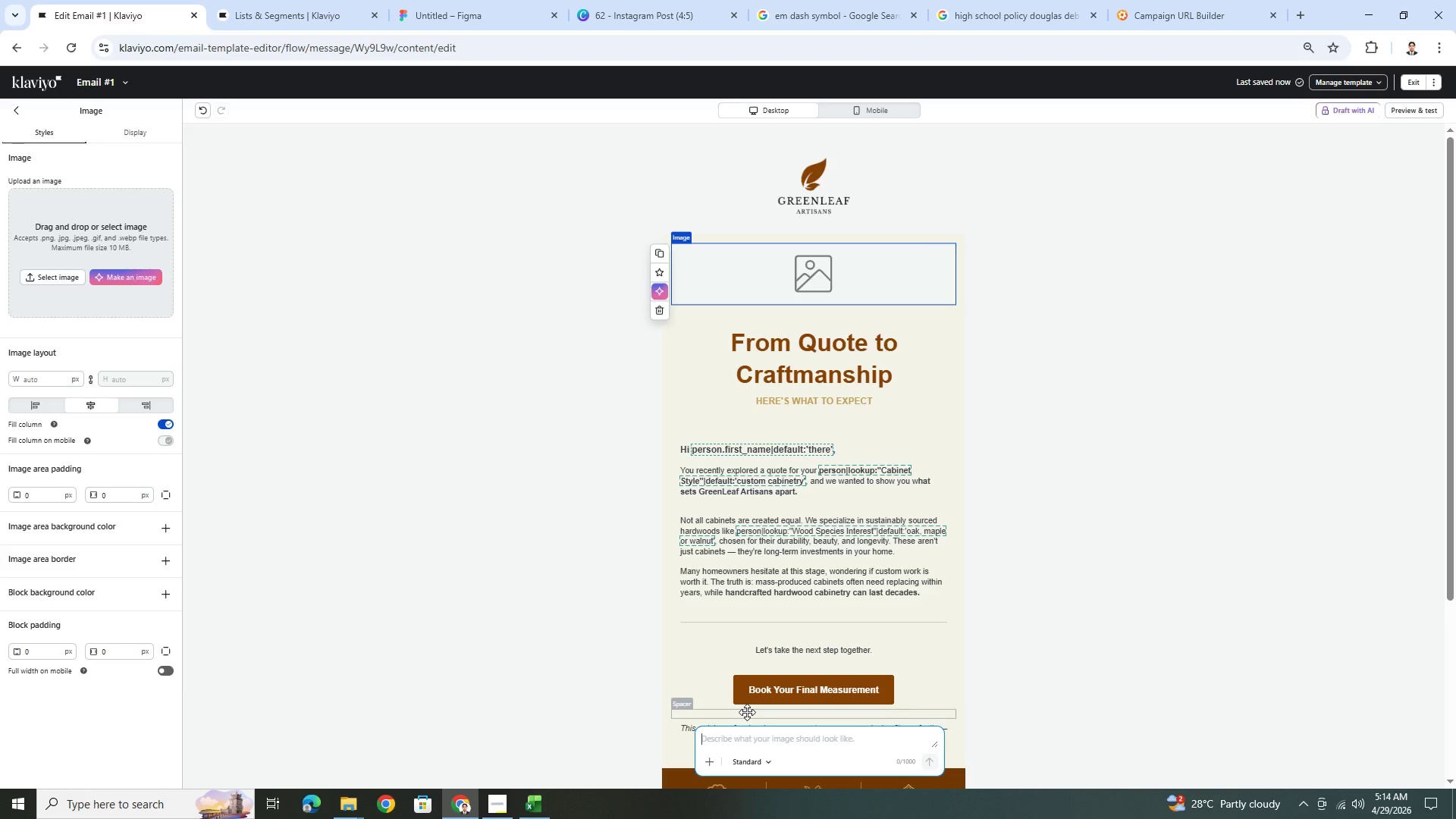 
wait(17.22)
 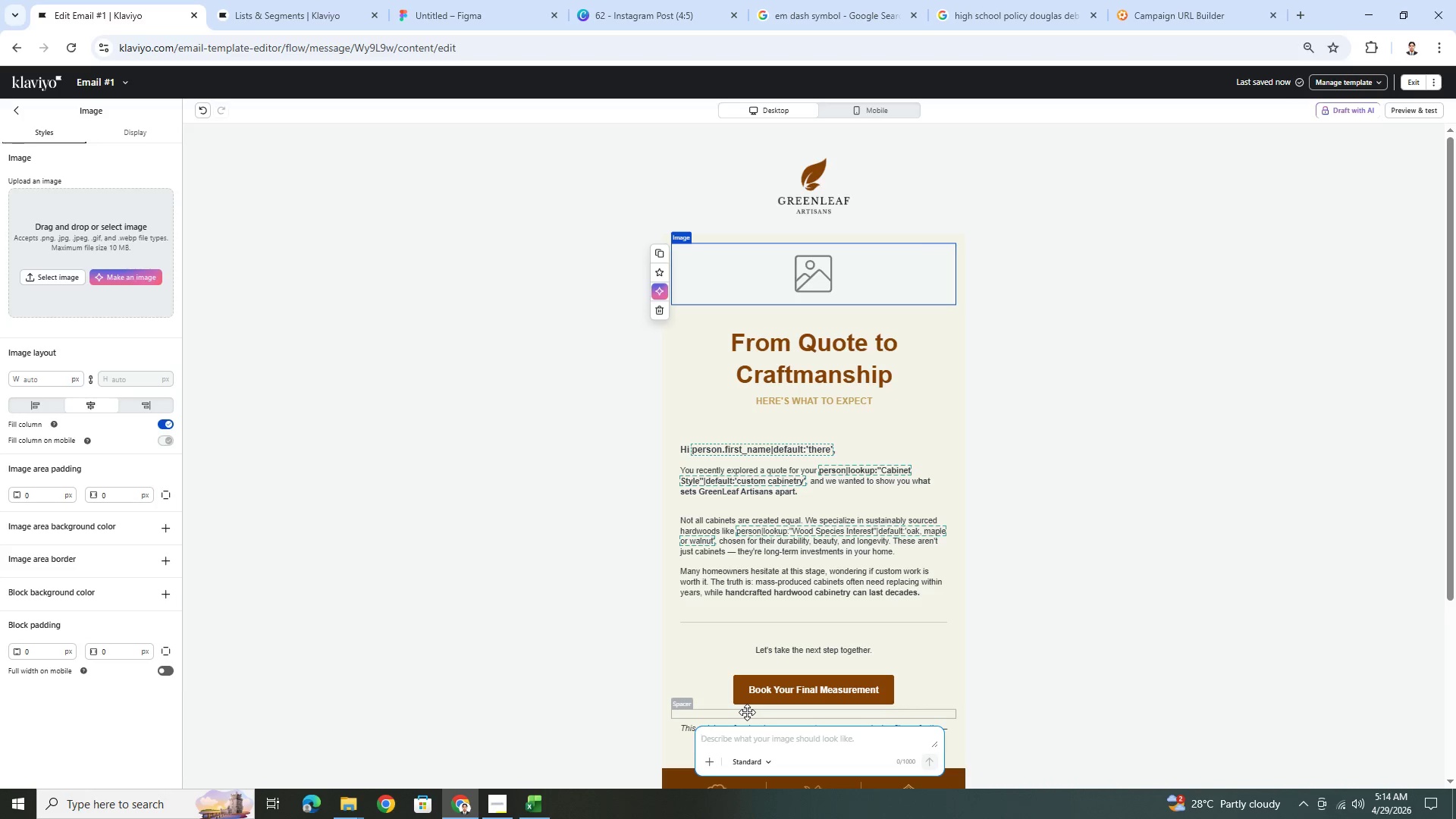 
type(c)
key(Backspace)
type(Close-up of a skilled artisan)
 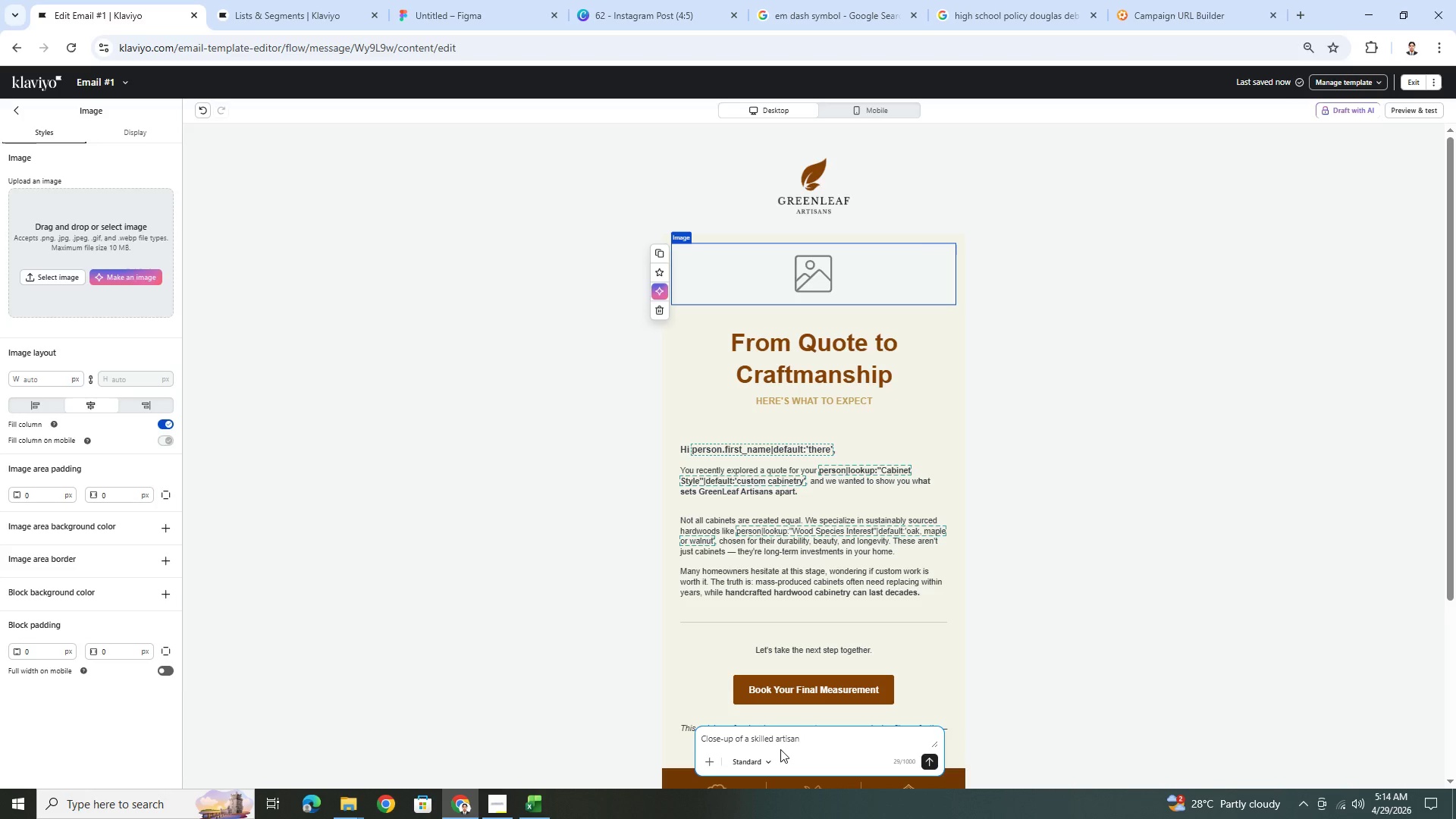 
type( measuru)
key(Backspace)
type(ing and crafting hardwood cabinetry)
 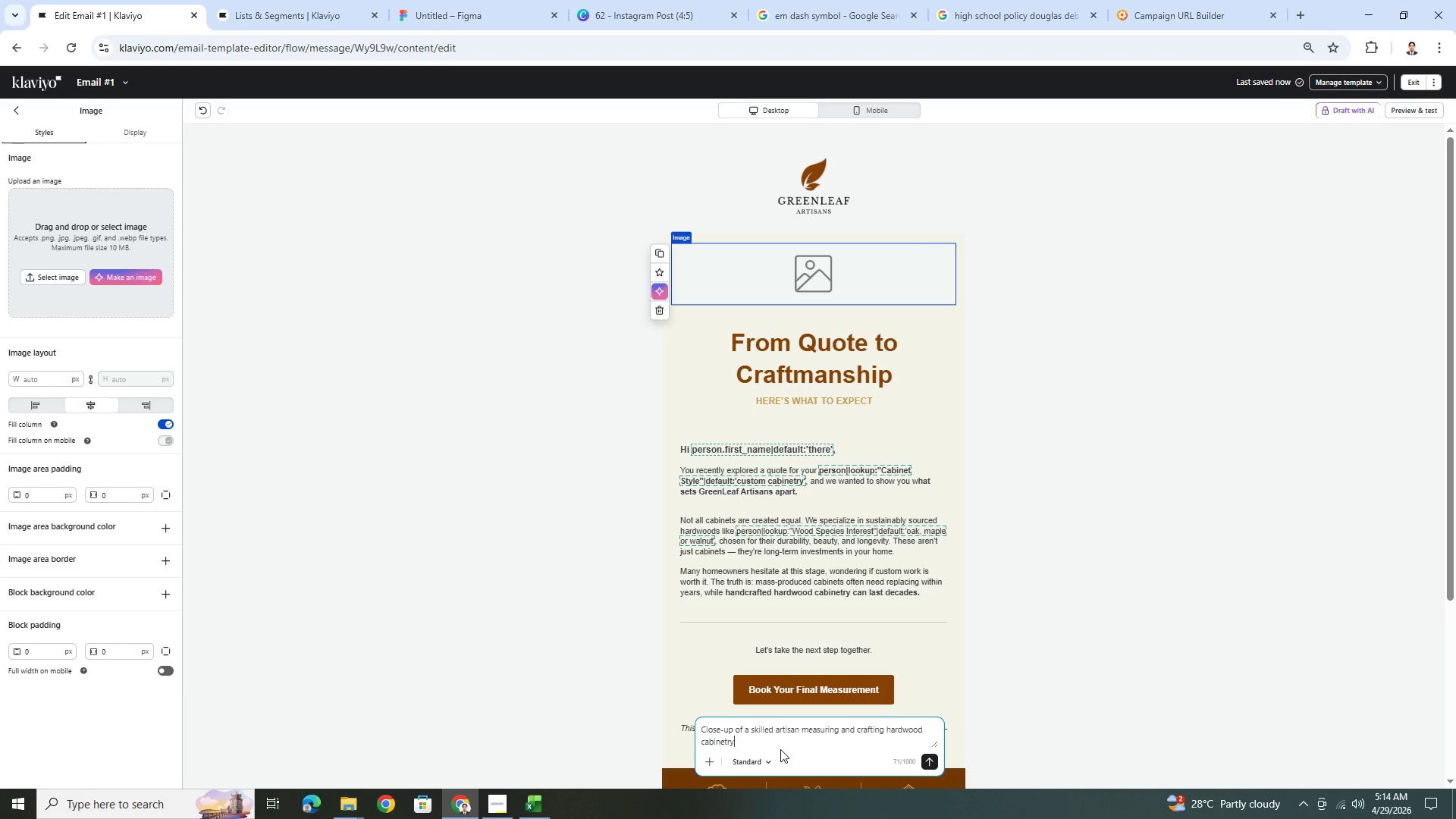 
type(, detailed wood grain)
 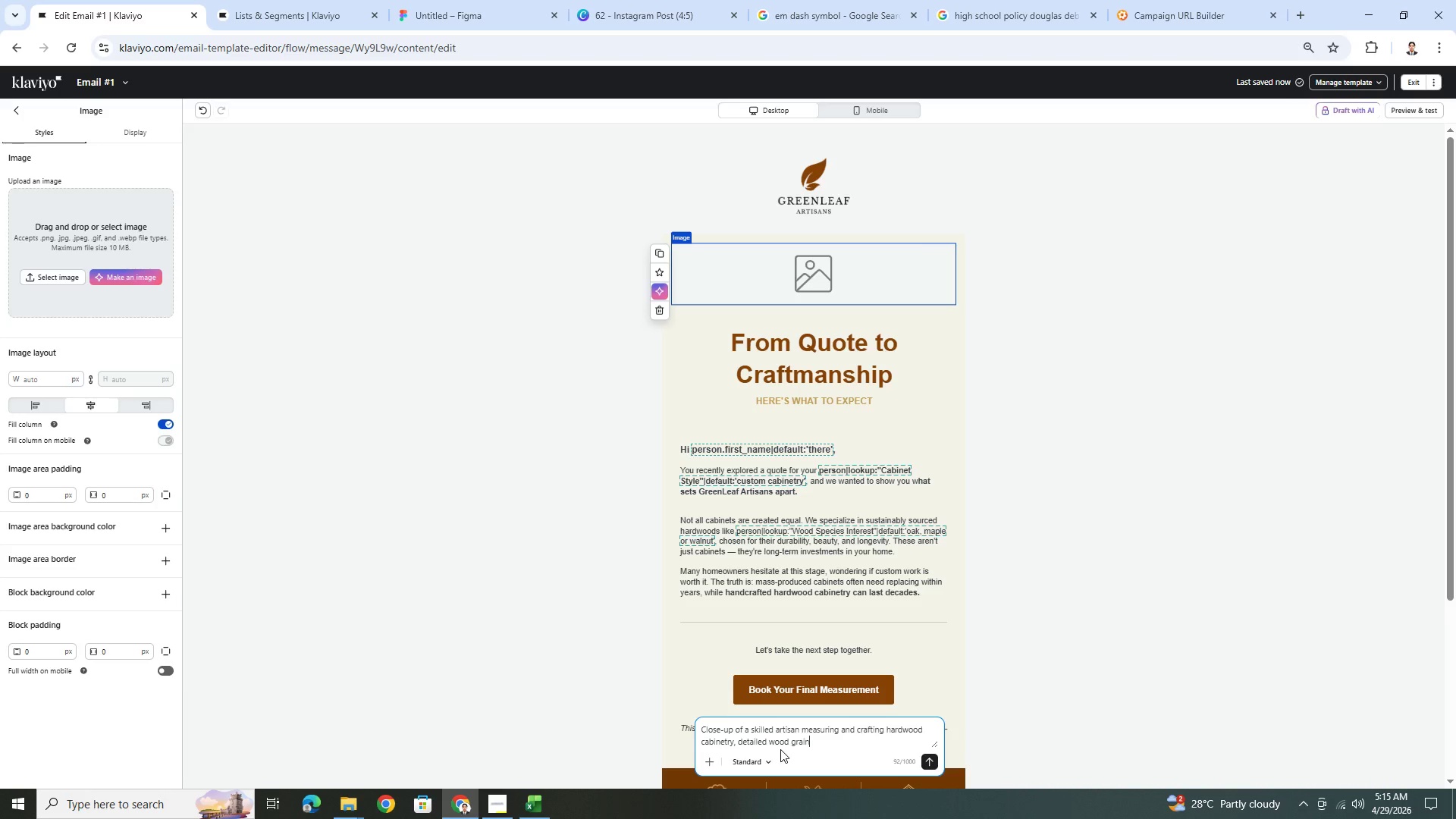 
wait(9.55)
 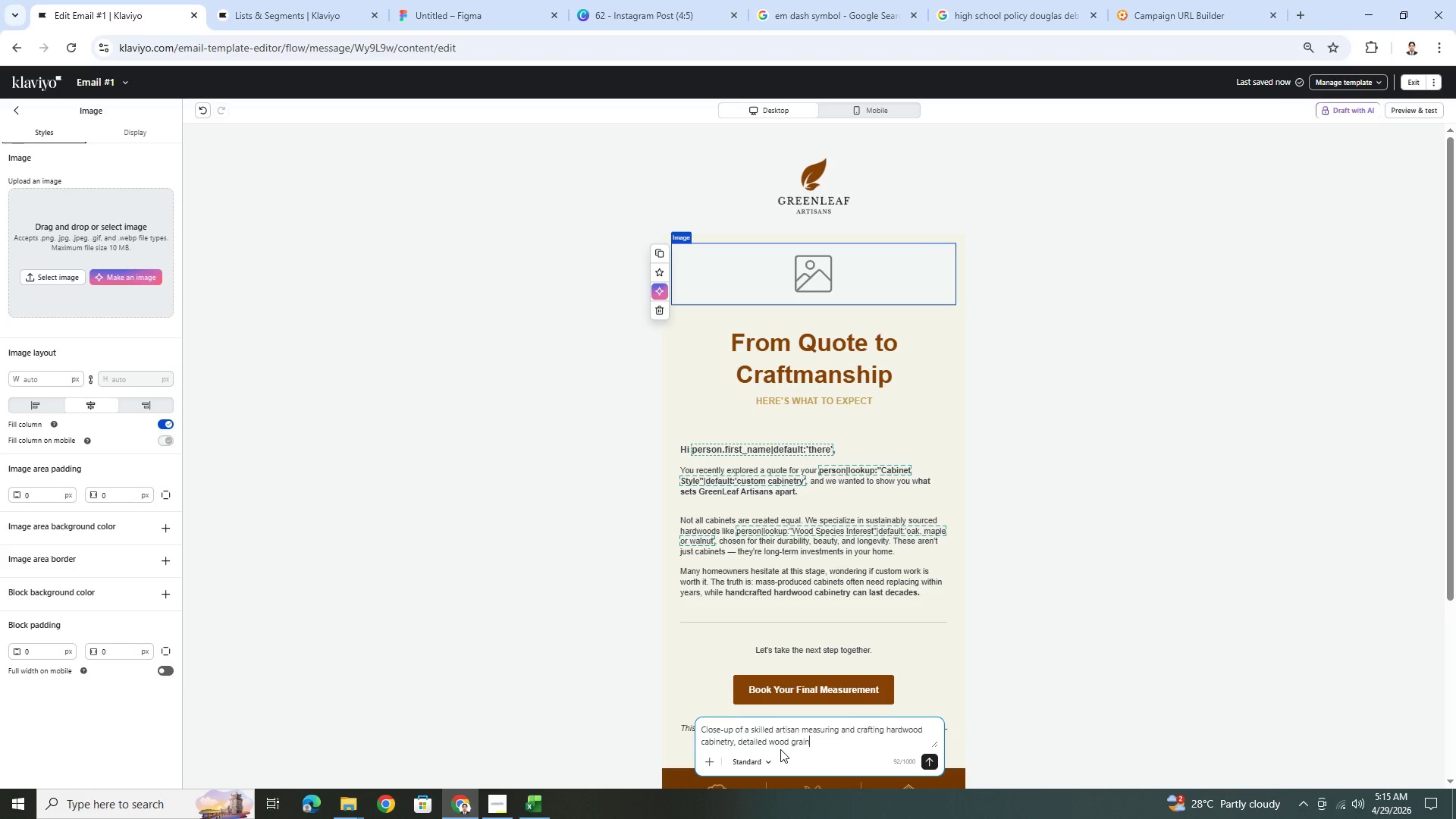 
type(, tools on w)
key(Backspace)
type(aw)
key(Backspace)
type( wooden workbench, warm natural lighting)
 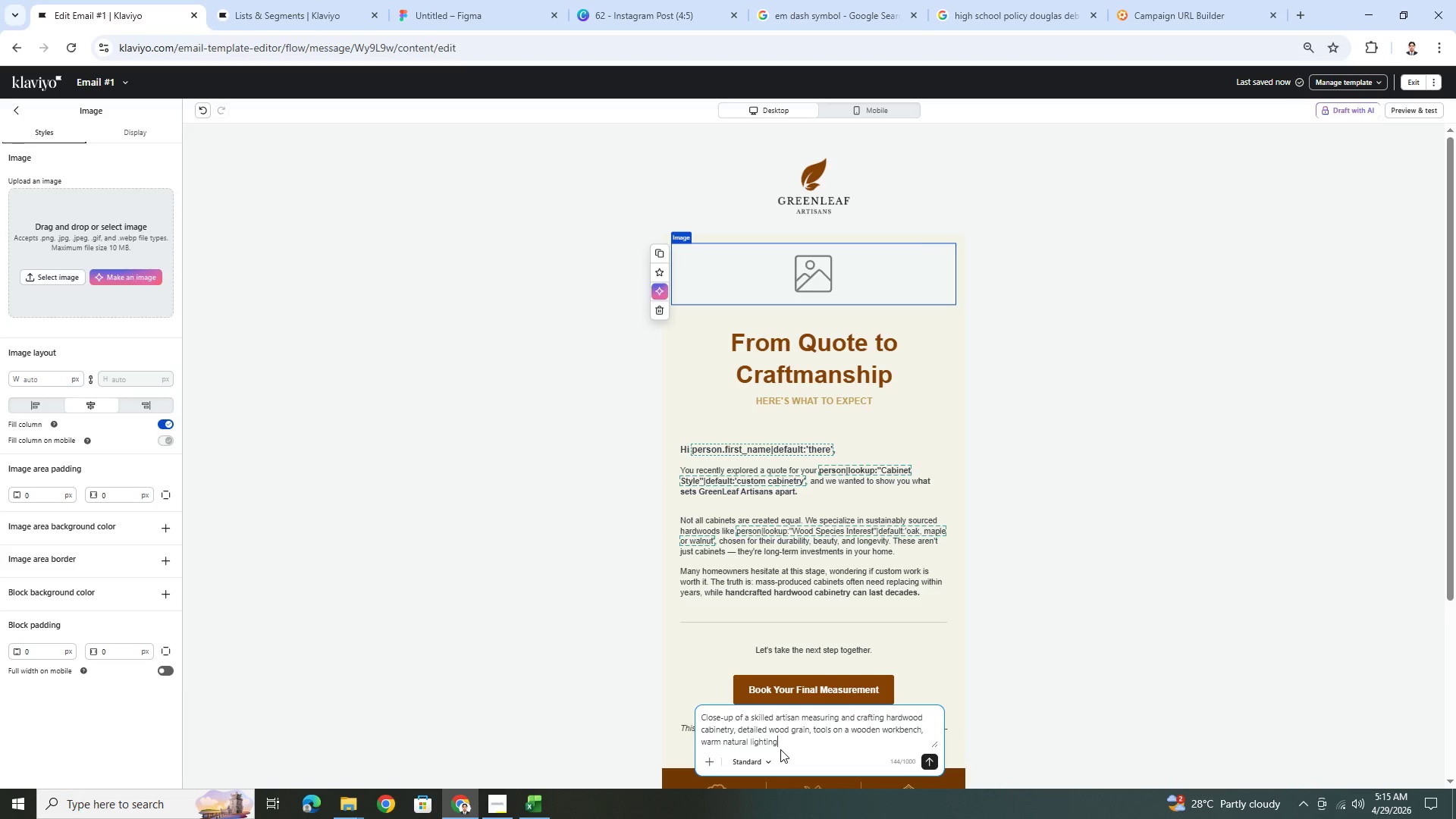 
type(, luxury craftmanship)
 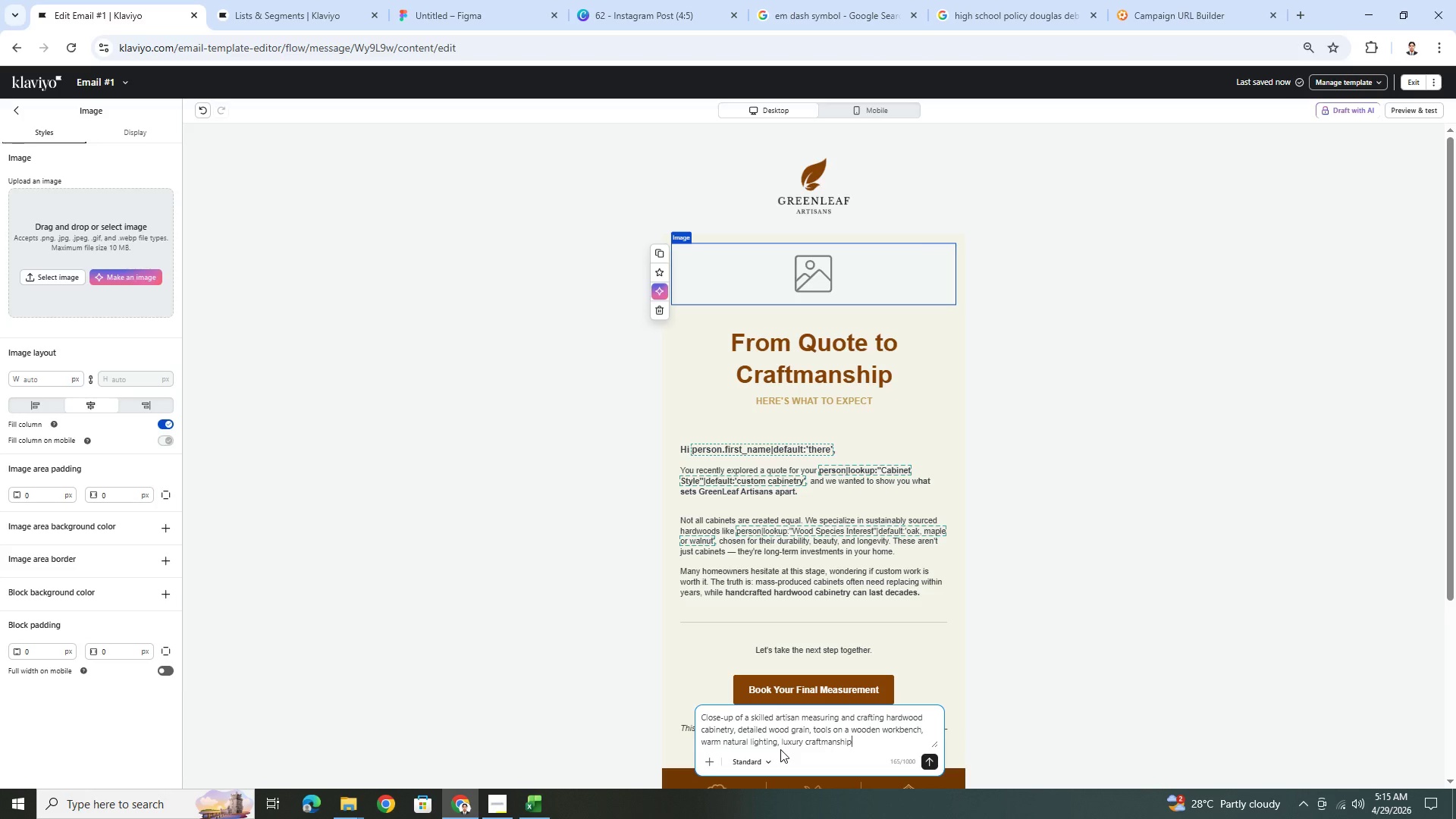 
wait(5.5)
 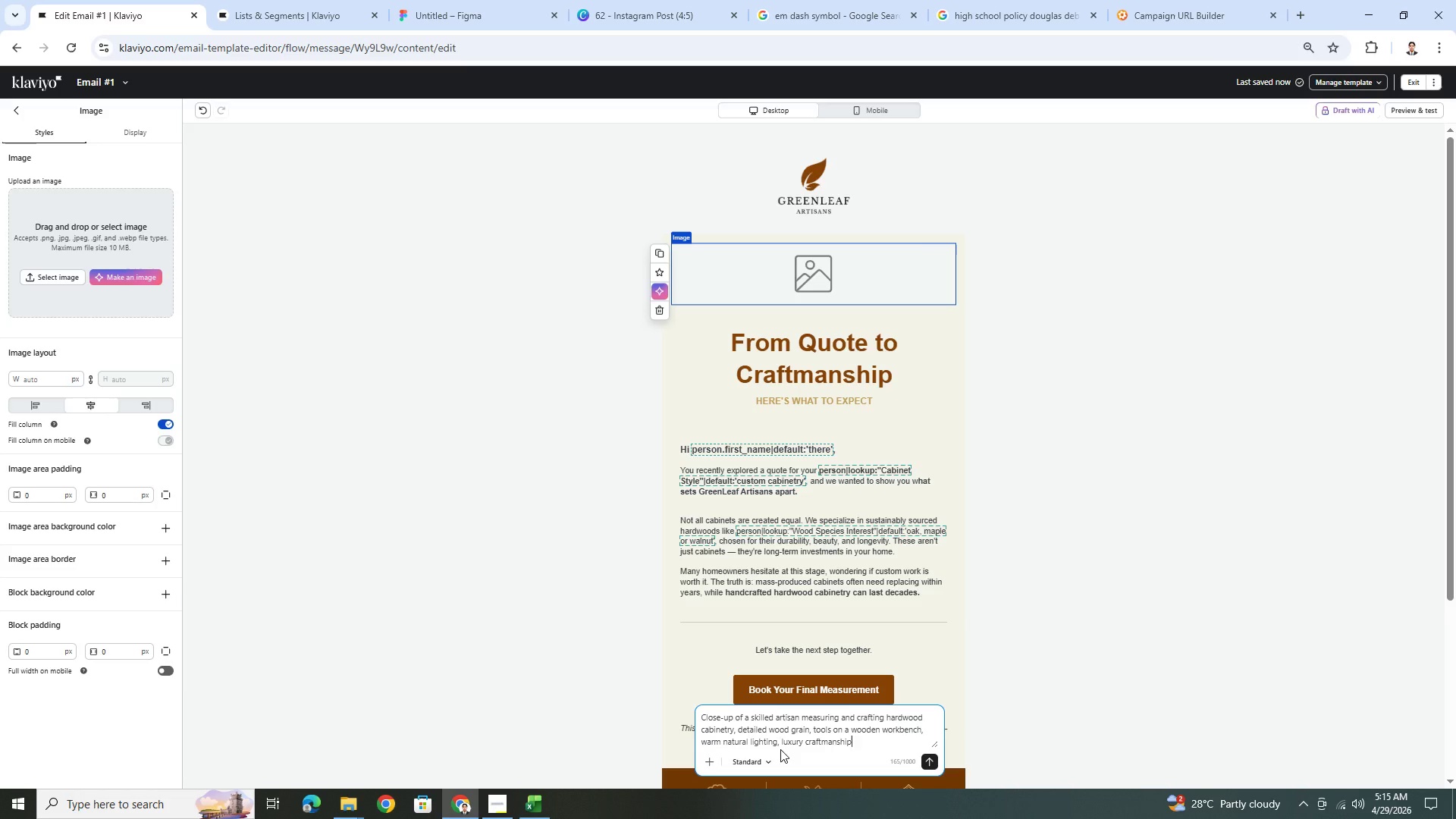 
type(, no face visible, focus on hands and materials.)
key(Backspace)
 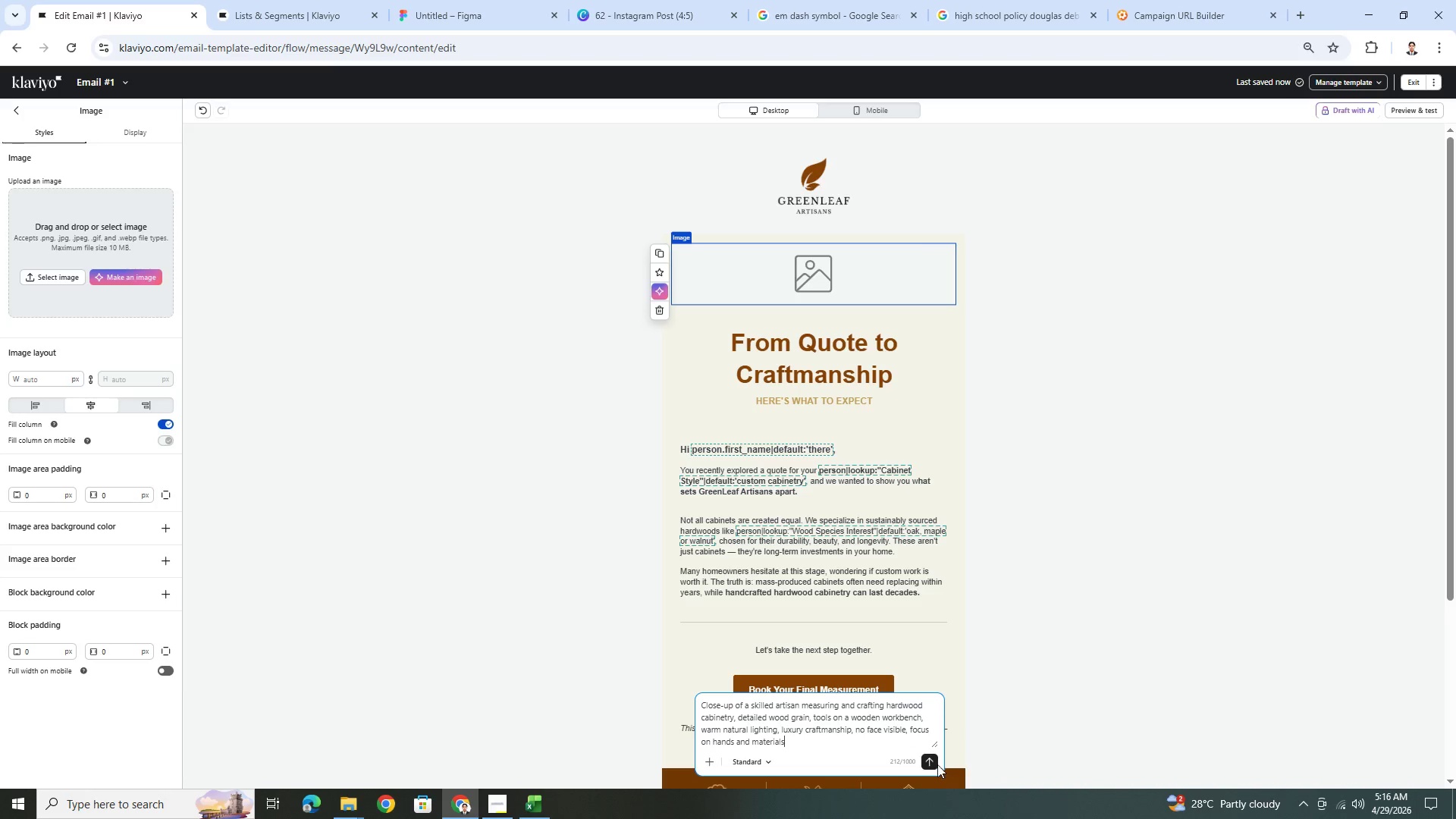 
left_click([930, 761])
 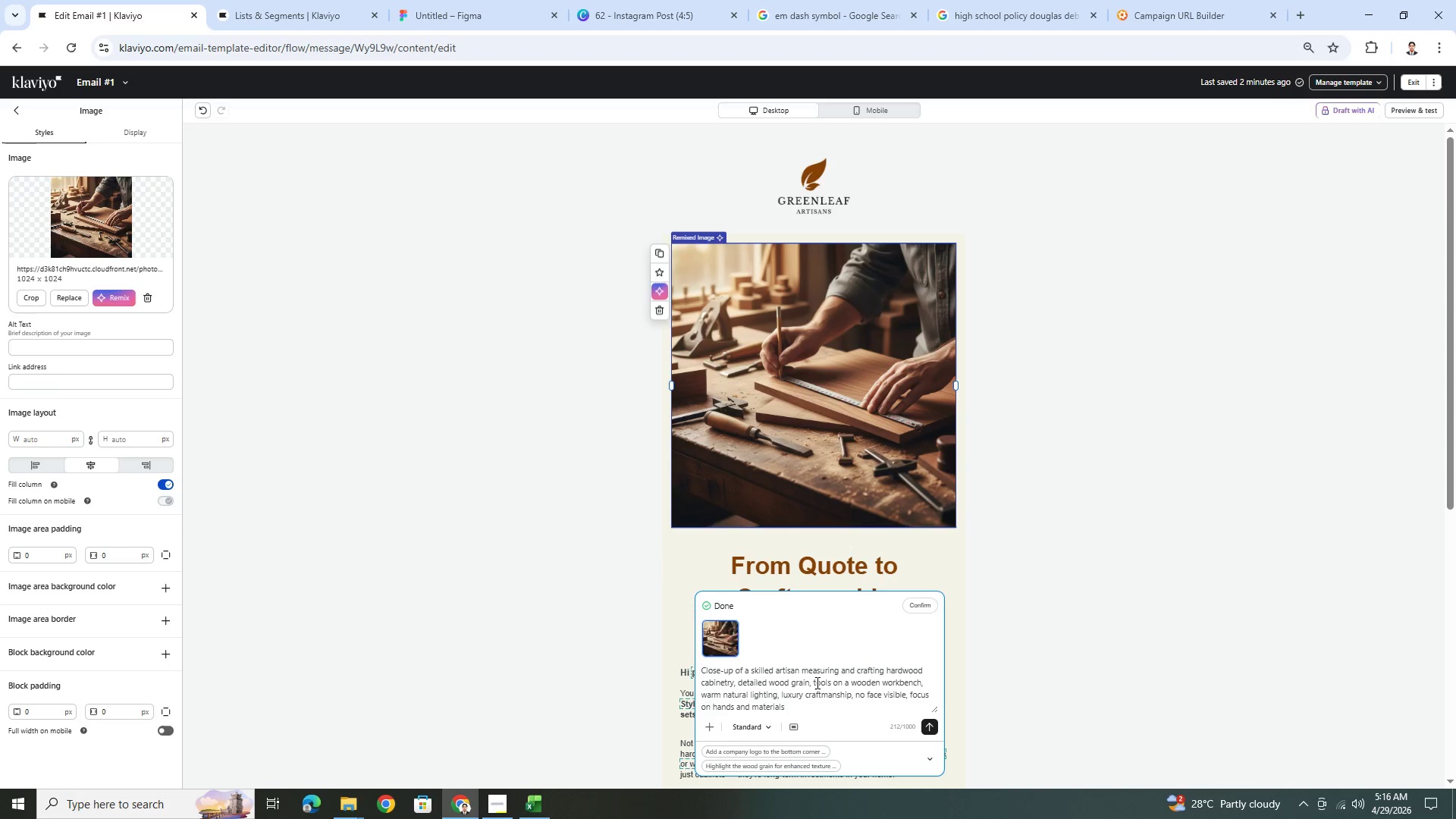 
wait(30.45)
 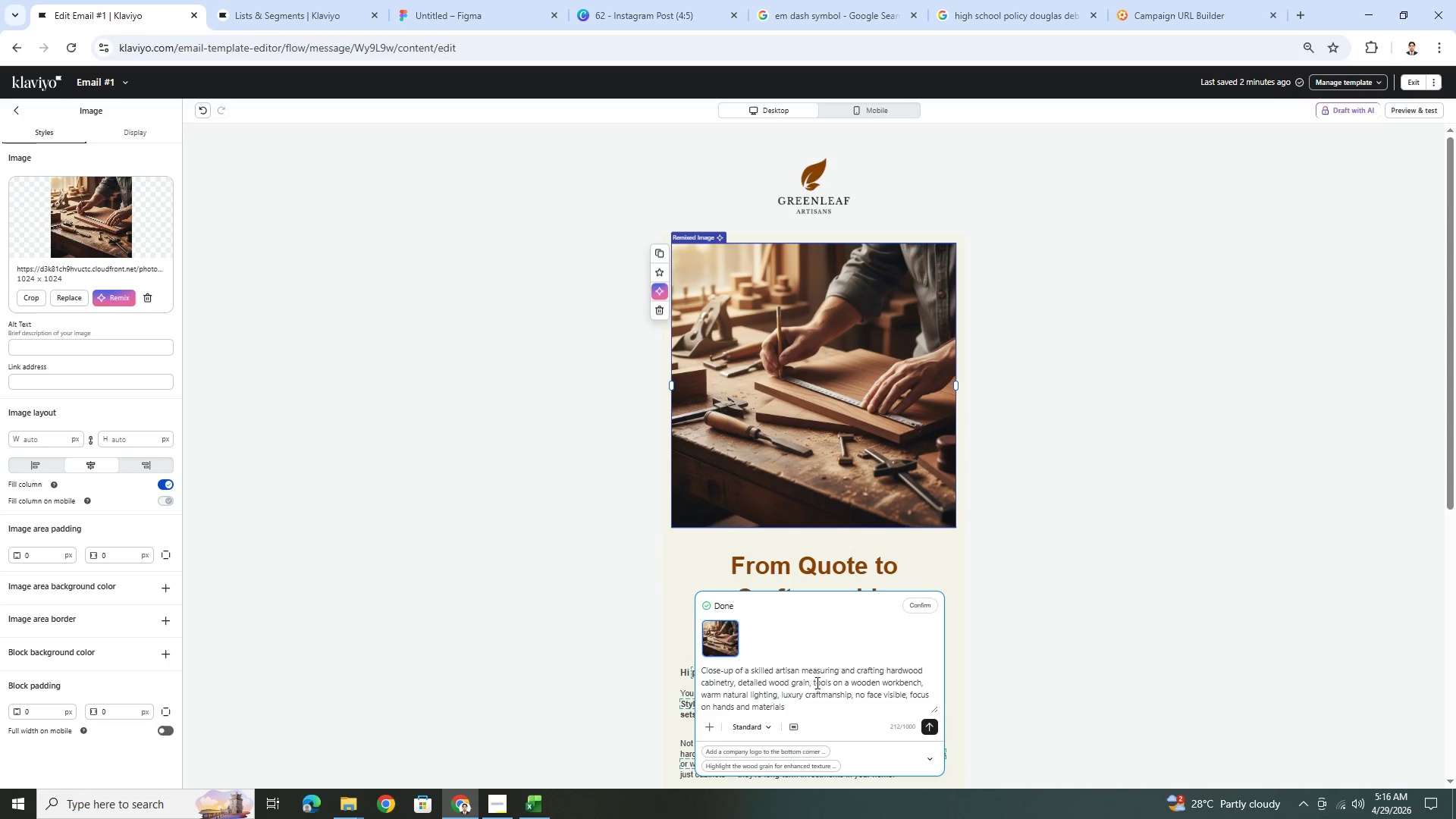 
left_click([818, 386])
 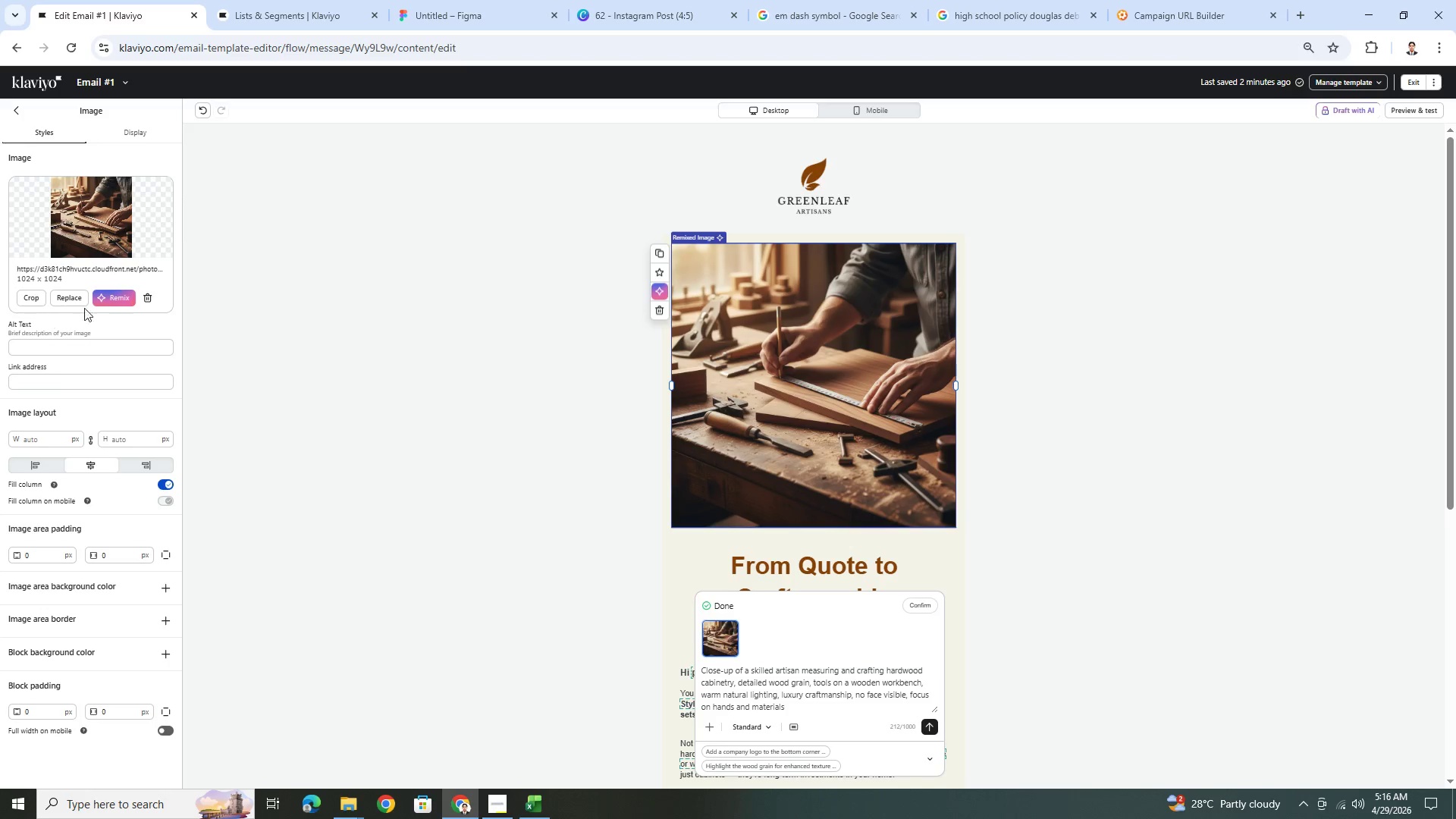 
left_click([115, 300])
 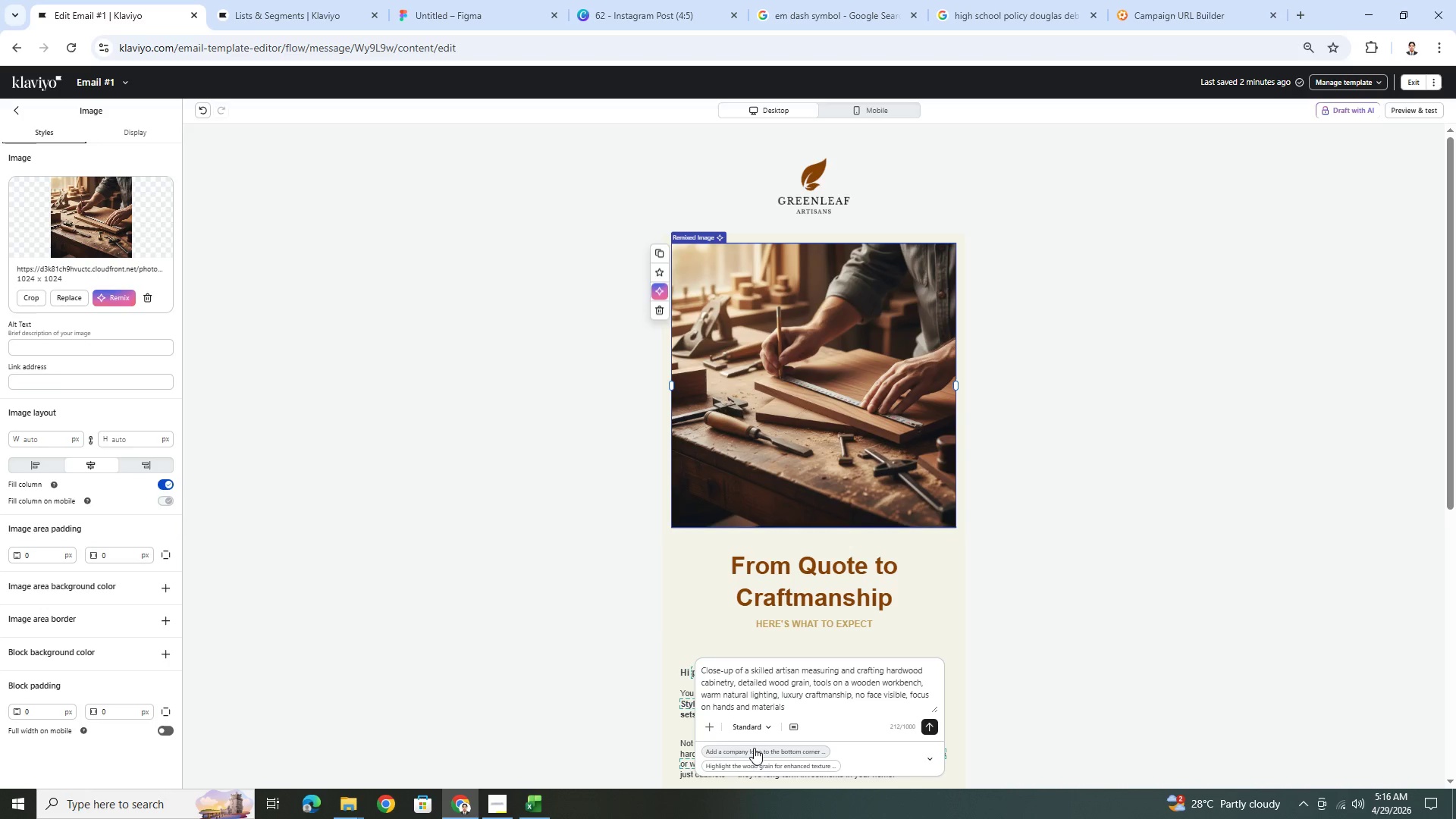 
double_click([801, 708])
 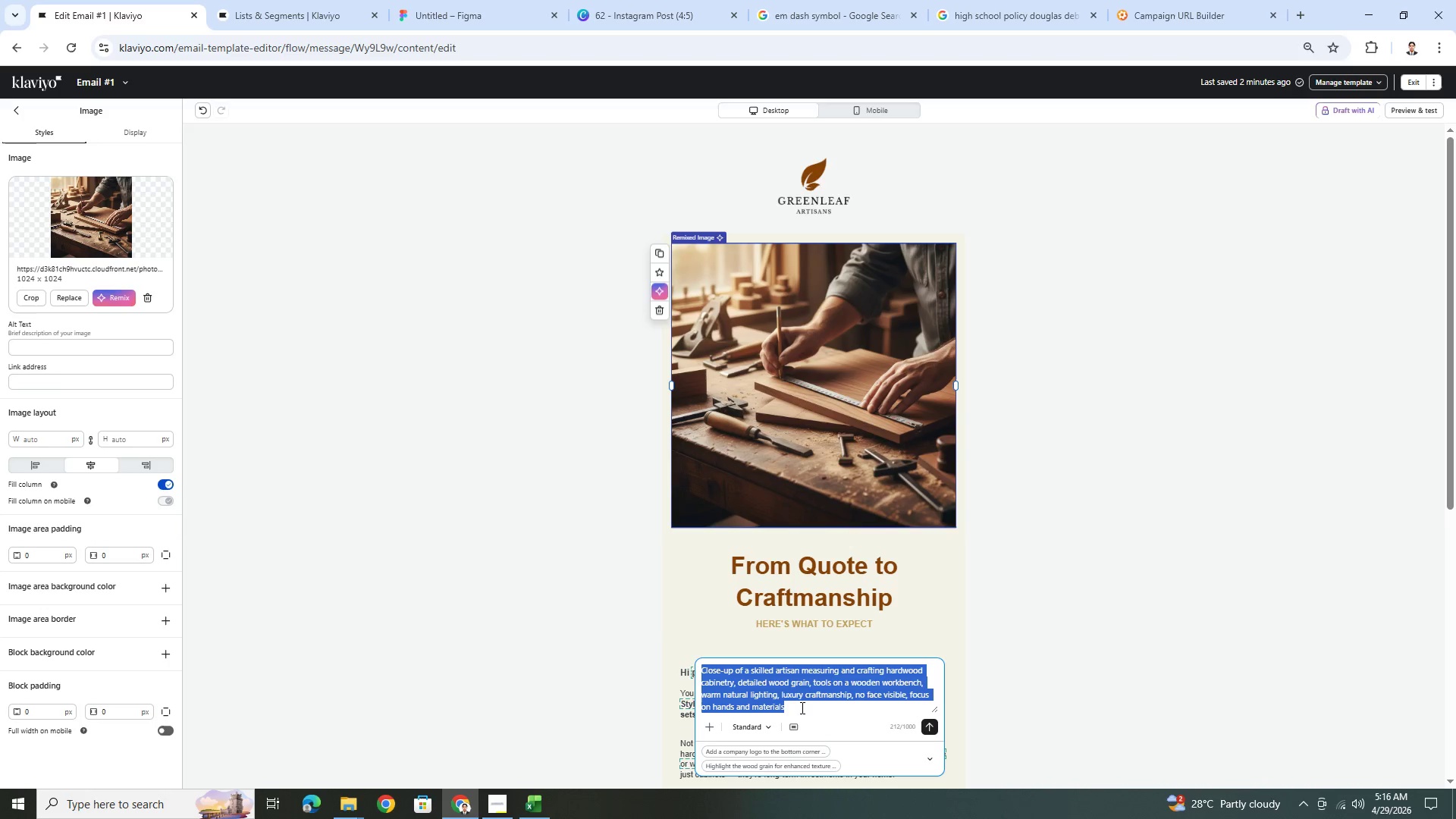 
triple_click([801, 708])
 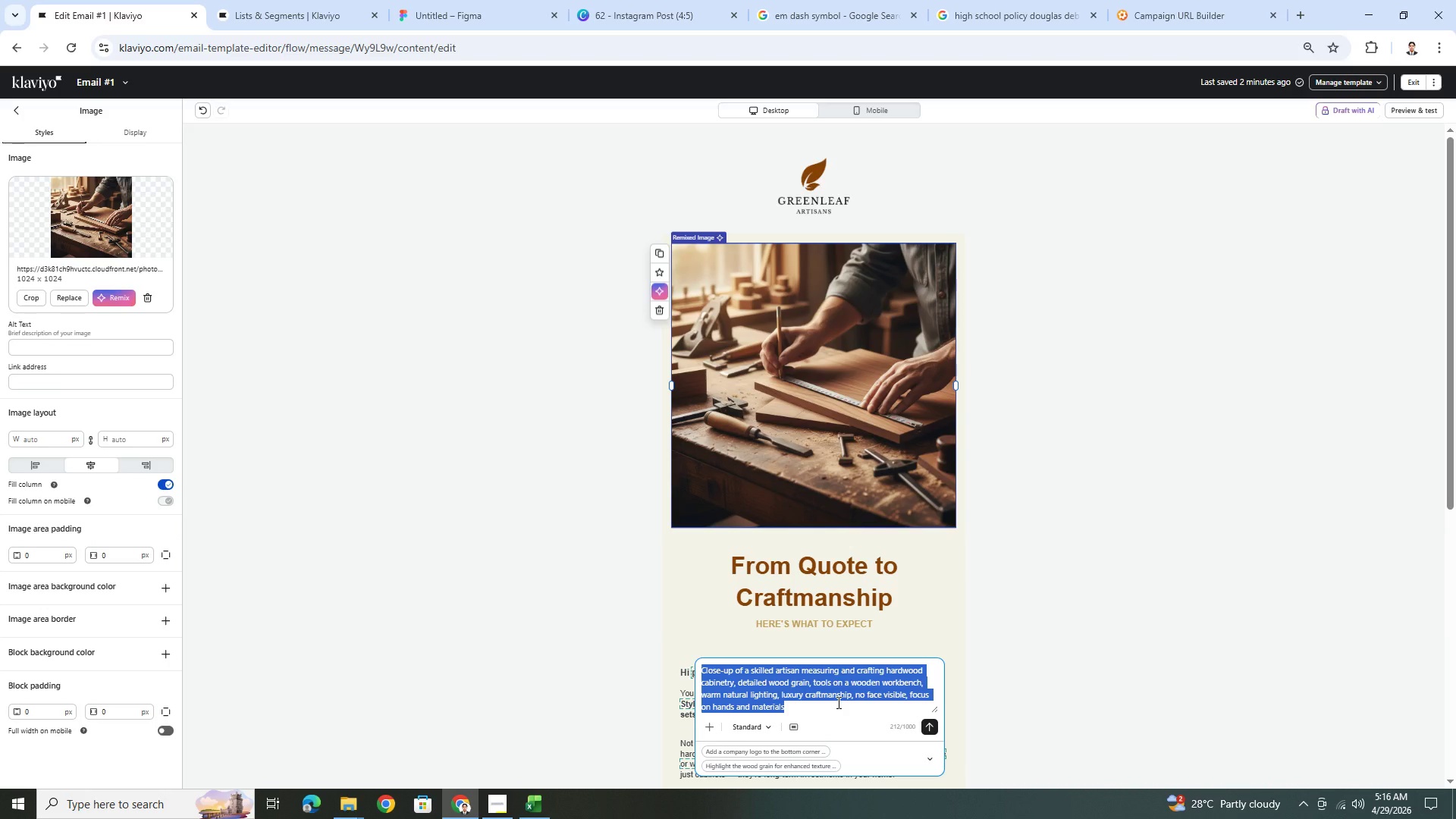 
wait(5.86)
 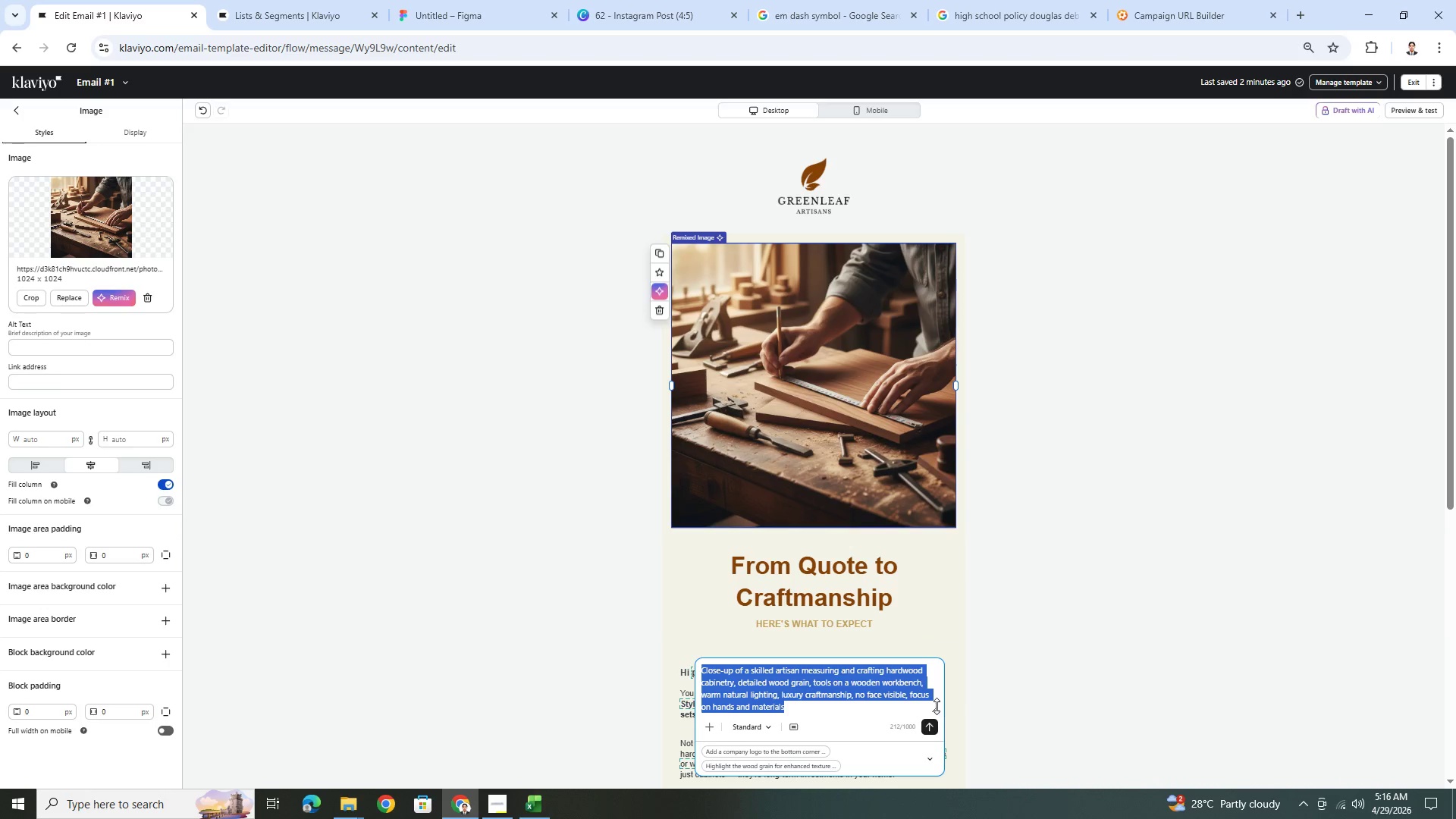 
key(Backspace)
type(change the tape measure t o)
key(Backspace)
key(Backspace)
type(o t)
key(Backspace)
type(ruler)
 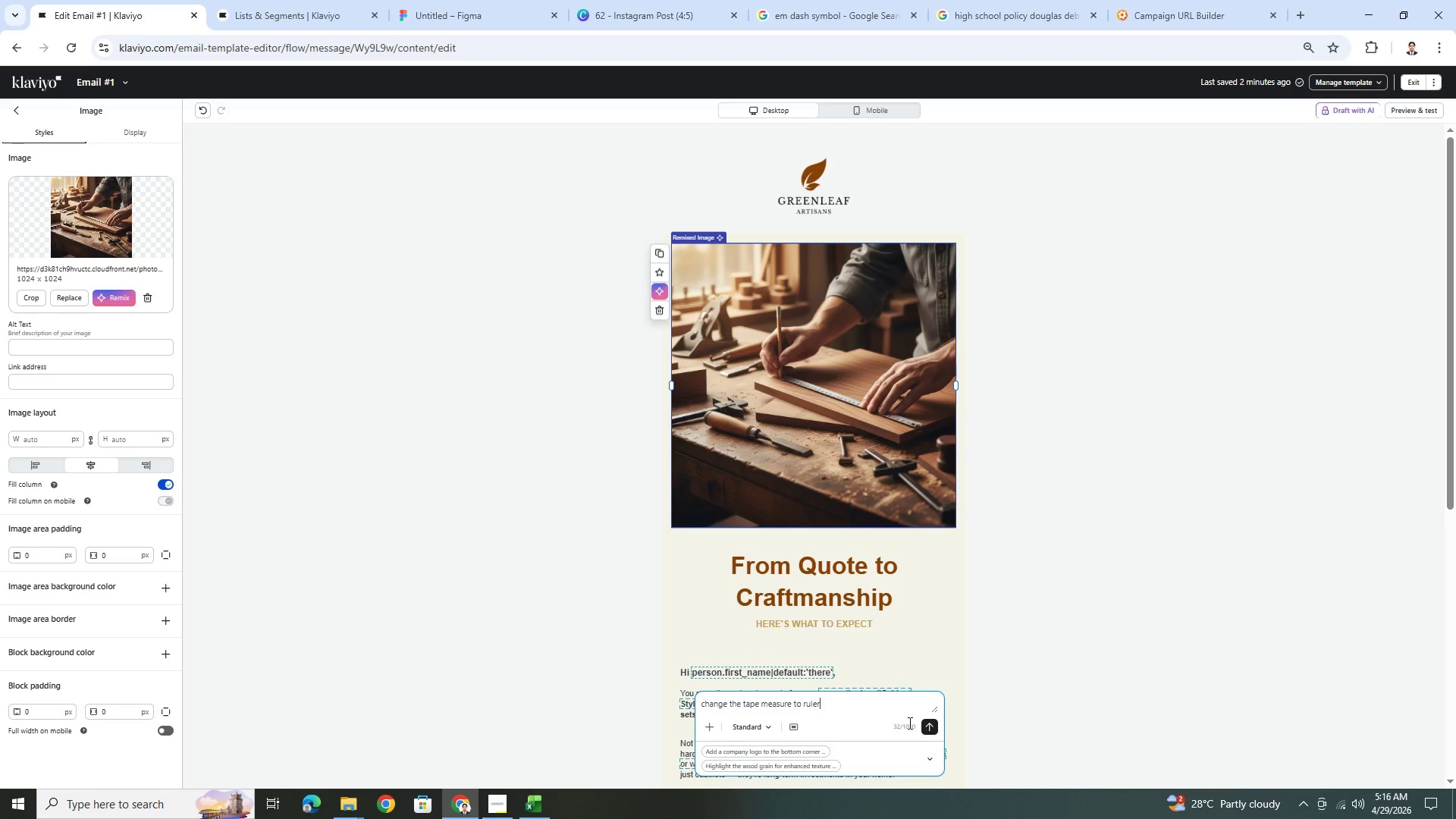 
left_click([930, 724])
 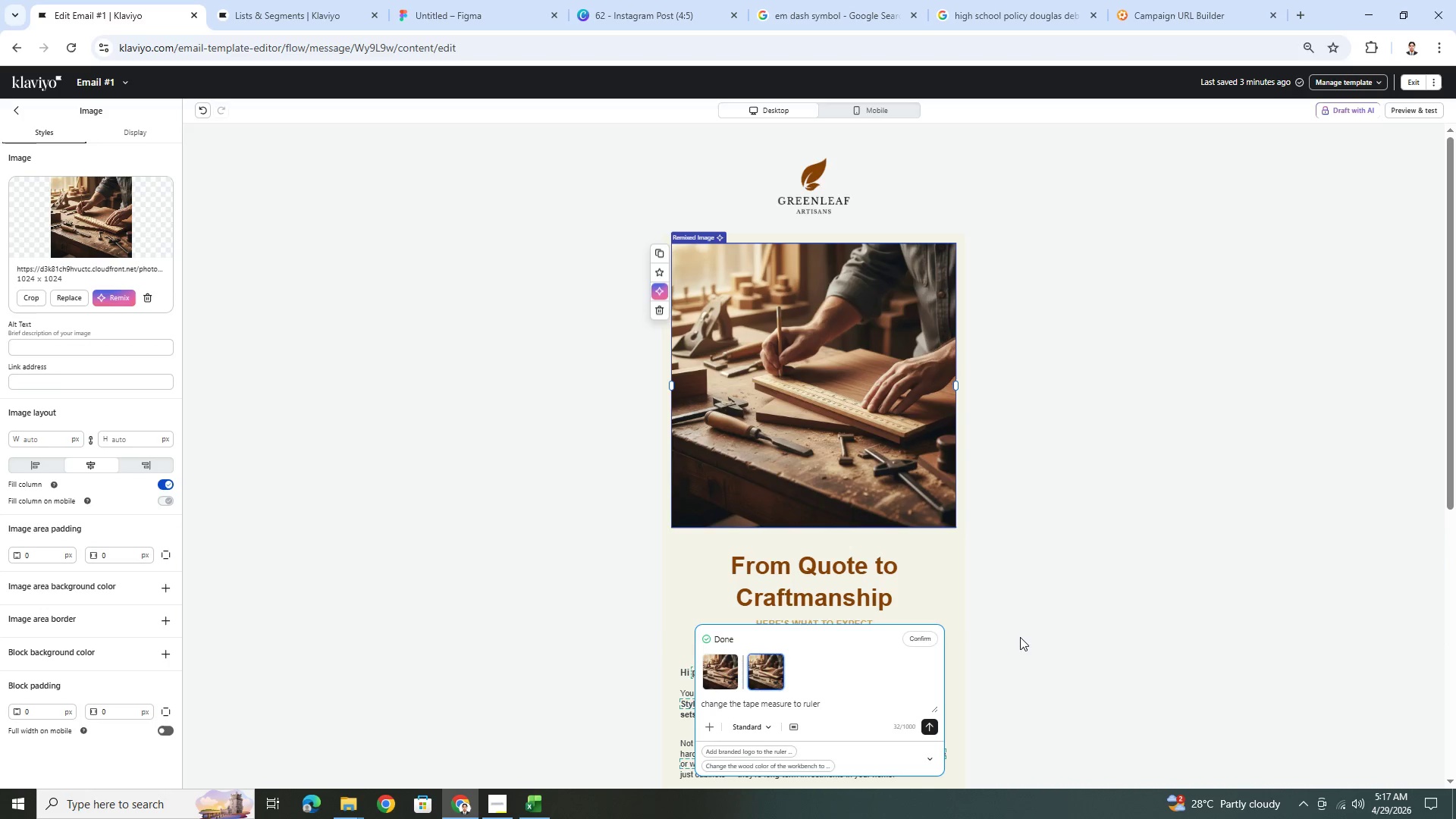 
wait(23.78)
 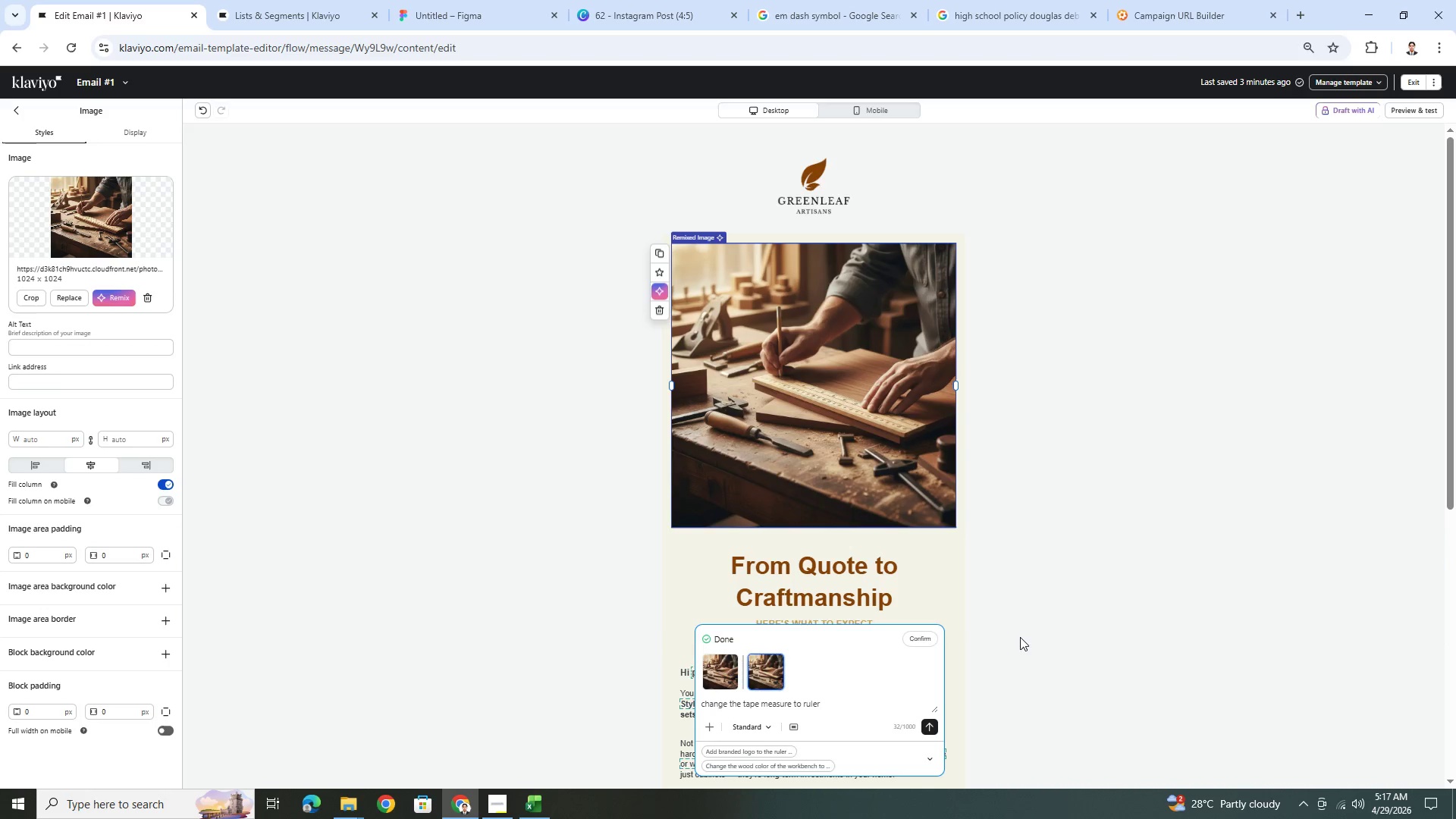 
left_click([729, 681])
 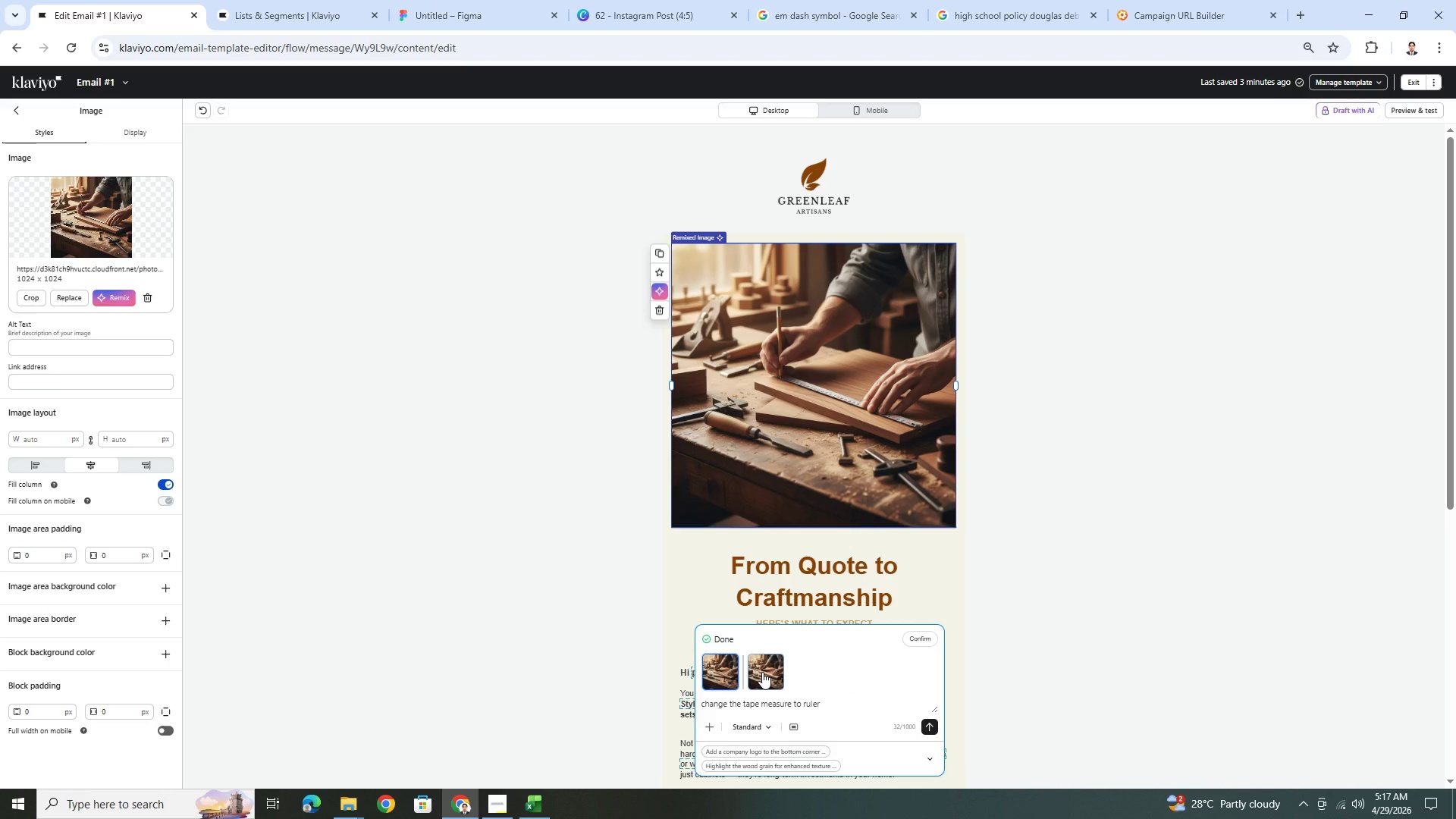 
left_click([762, 672])
 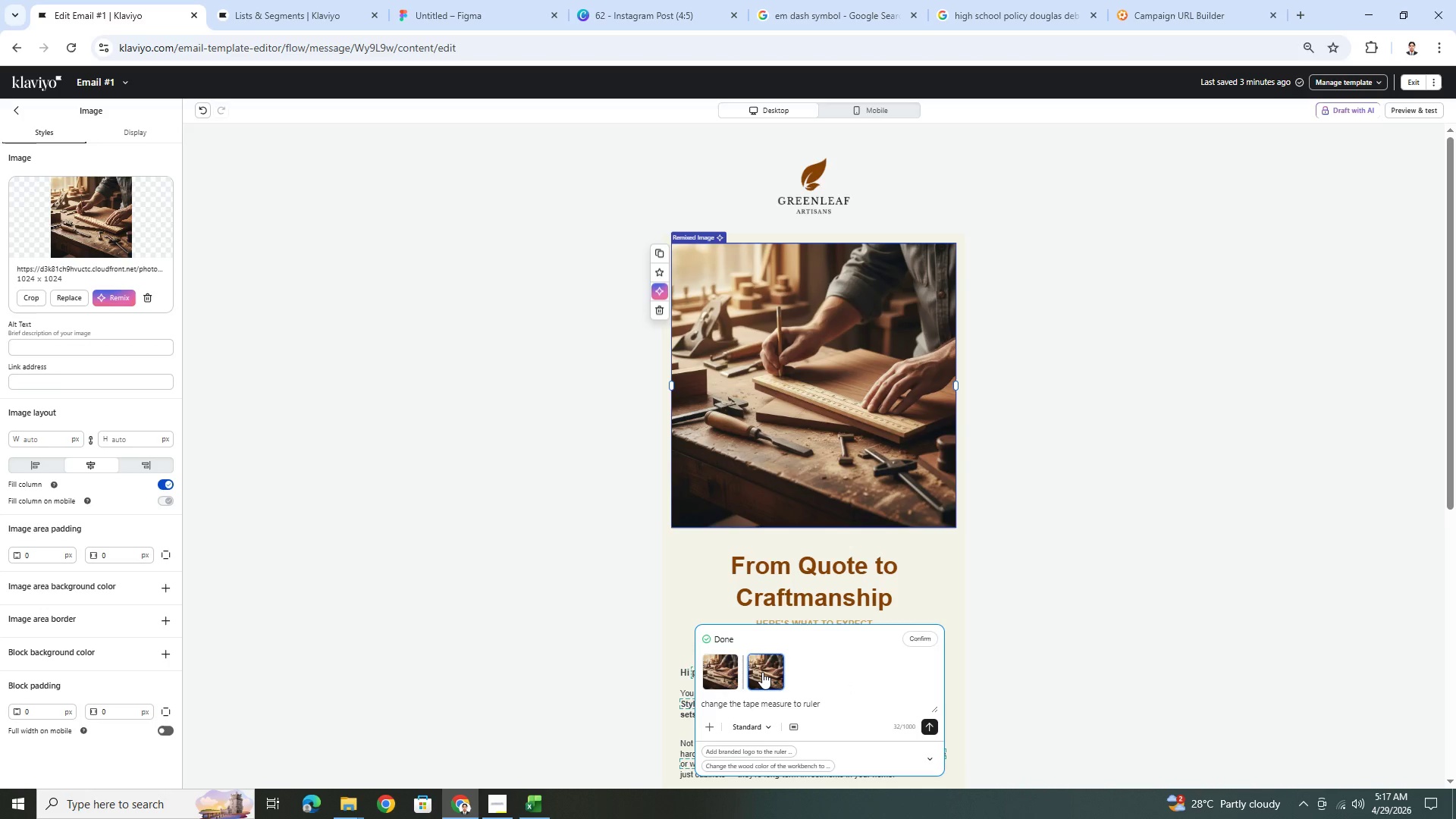 
left_click([730, 674])
 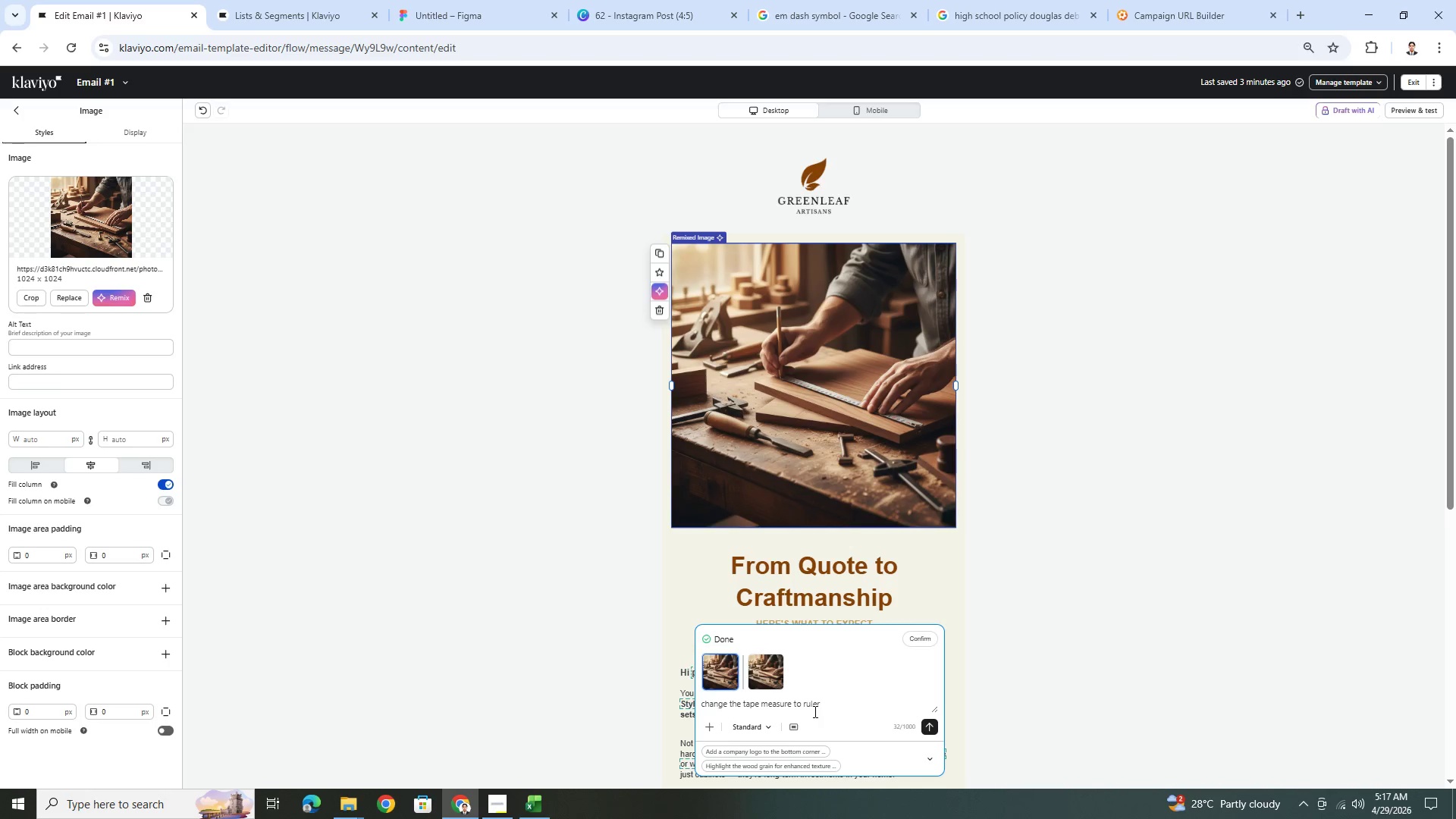 
wait(15.34)
 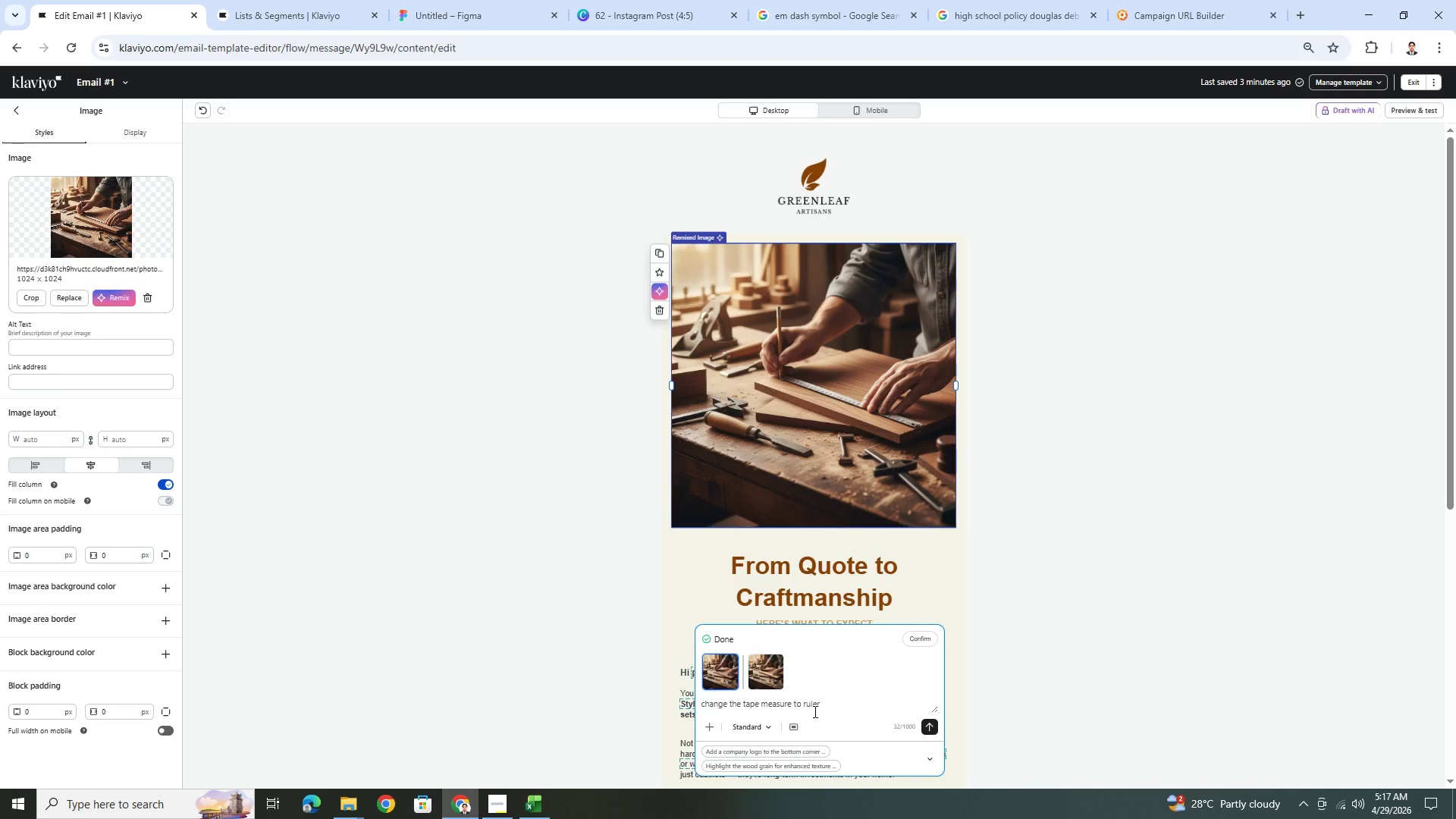 
left_click([721, 680])
 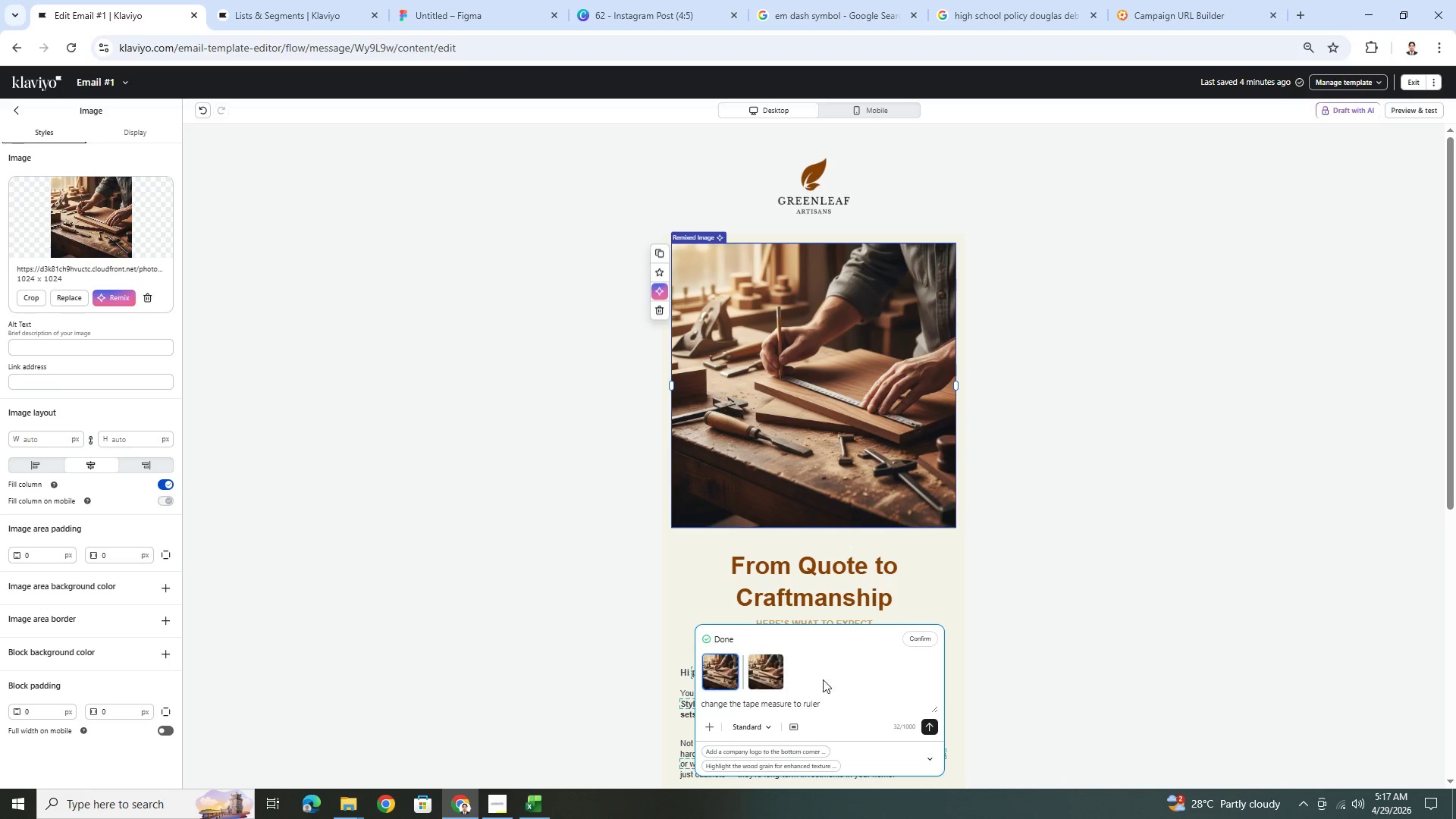 
left_click([778, 670])
 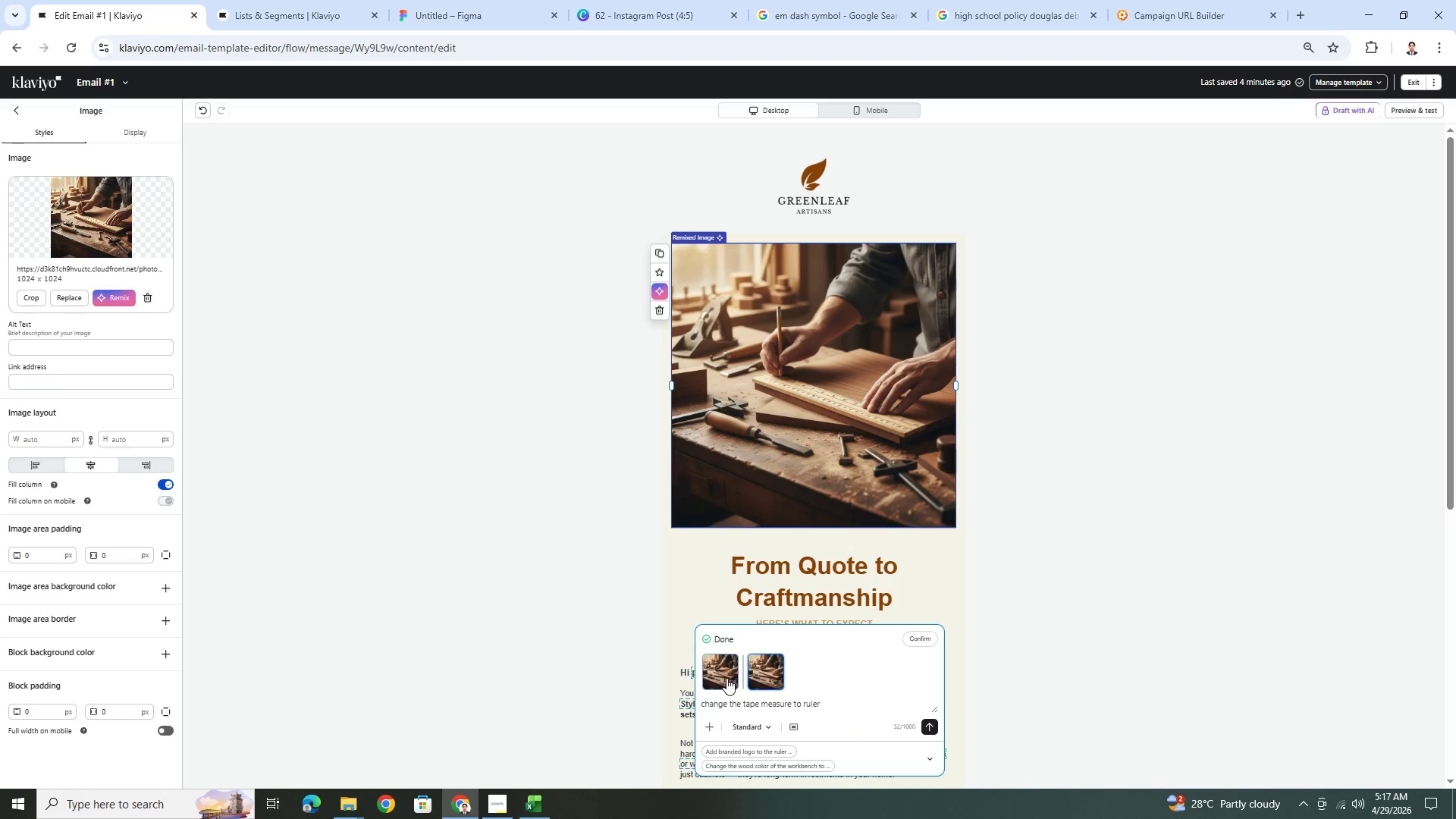 
left_click([726, 678])
 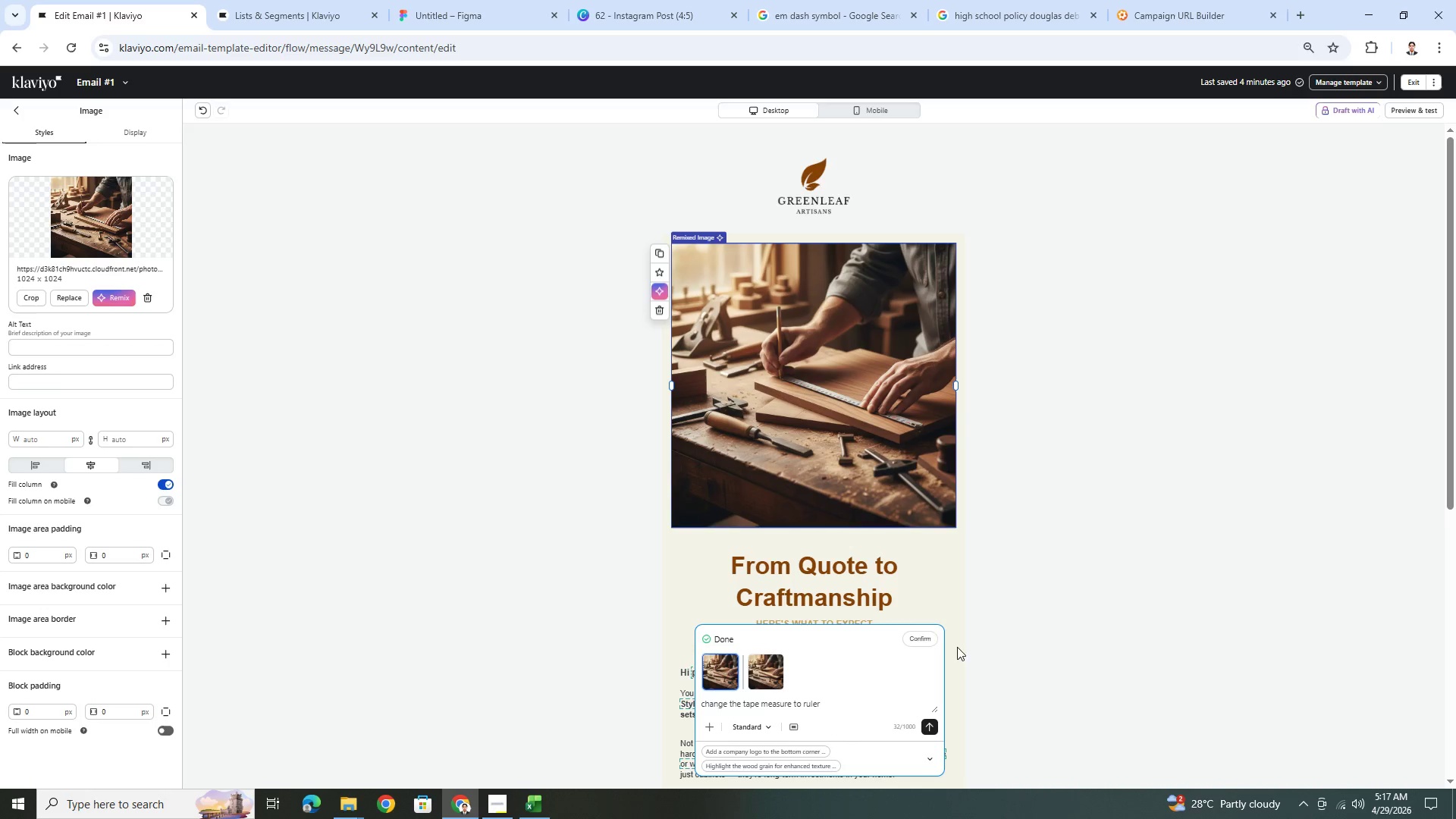 
left_click([920, 642])
 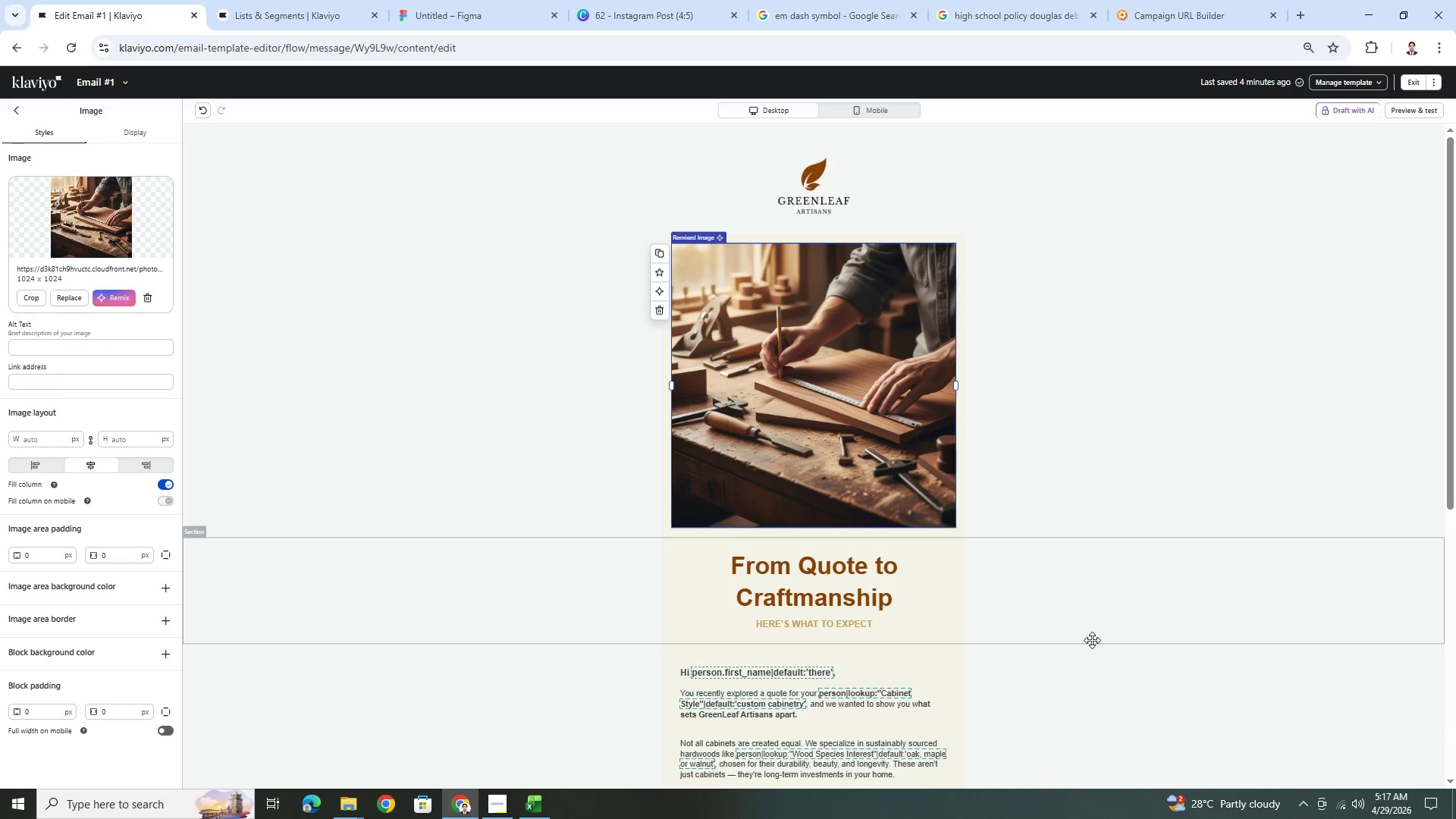 
left_click([736, 403])
 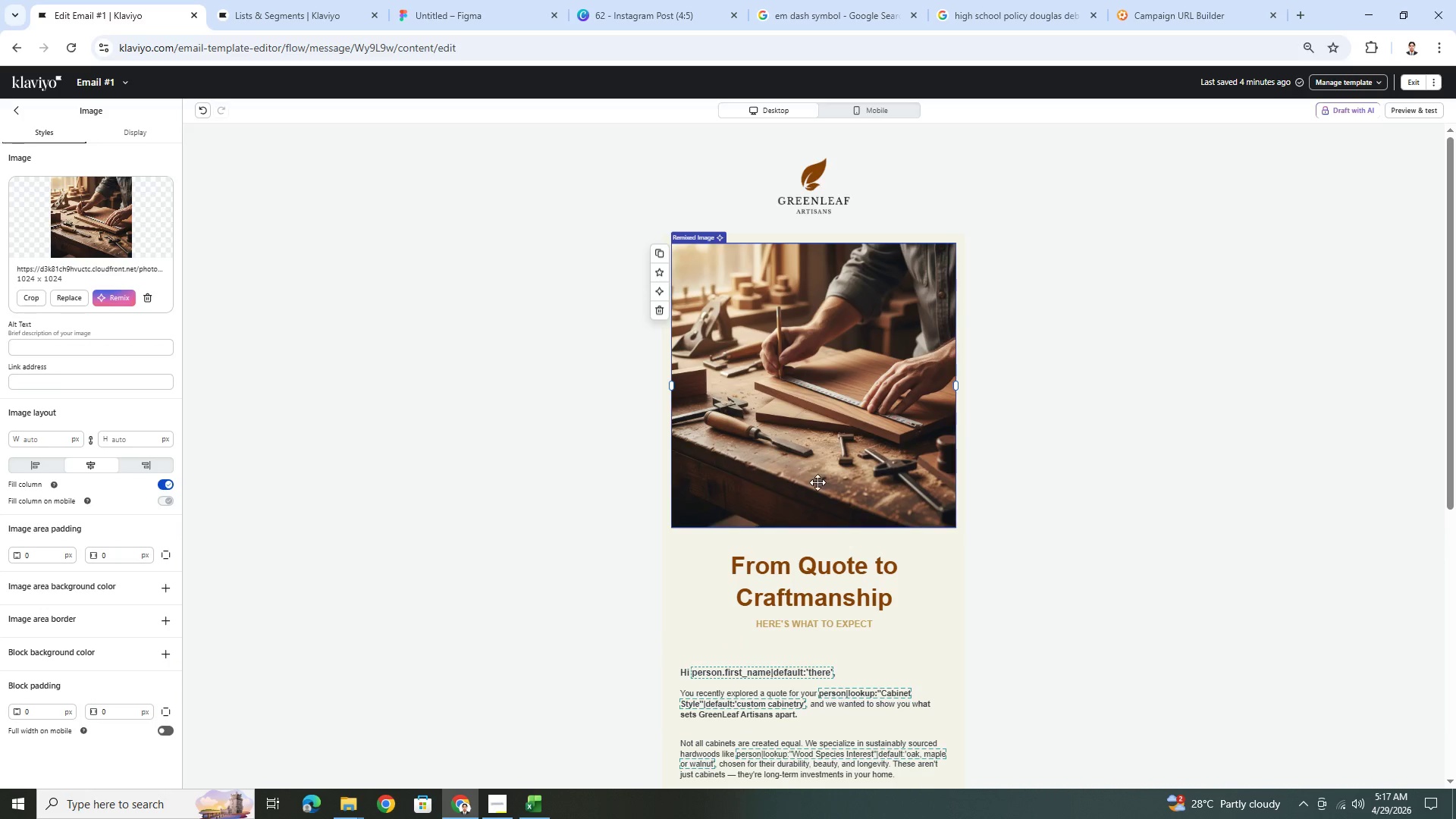 
scroll: coordinate [819, 484], scroll_direction: down, amount: 3.0
 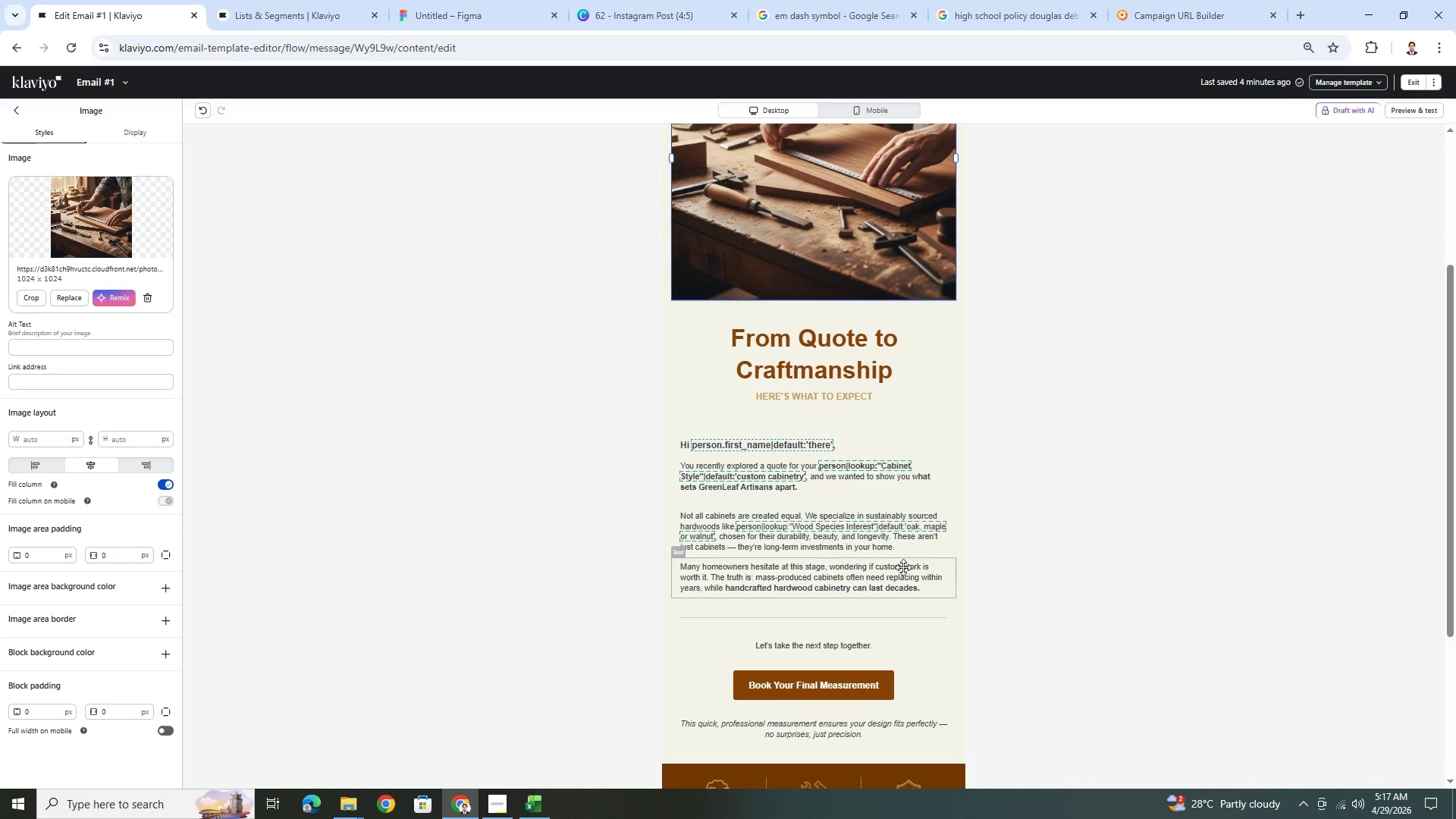 
scroll: coordinate [905, 566], scroll_direction: up, amount: 3.0
 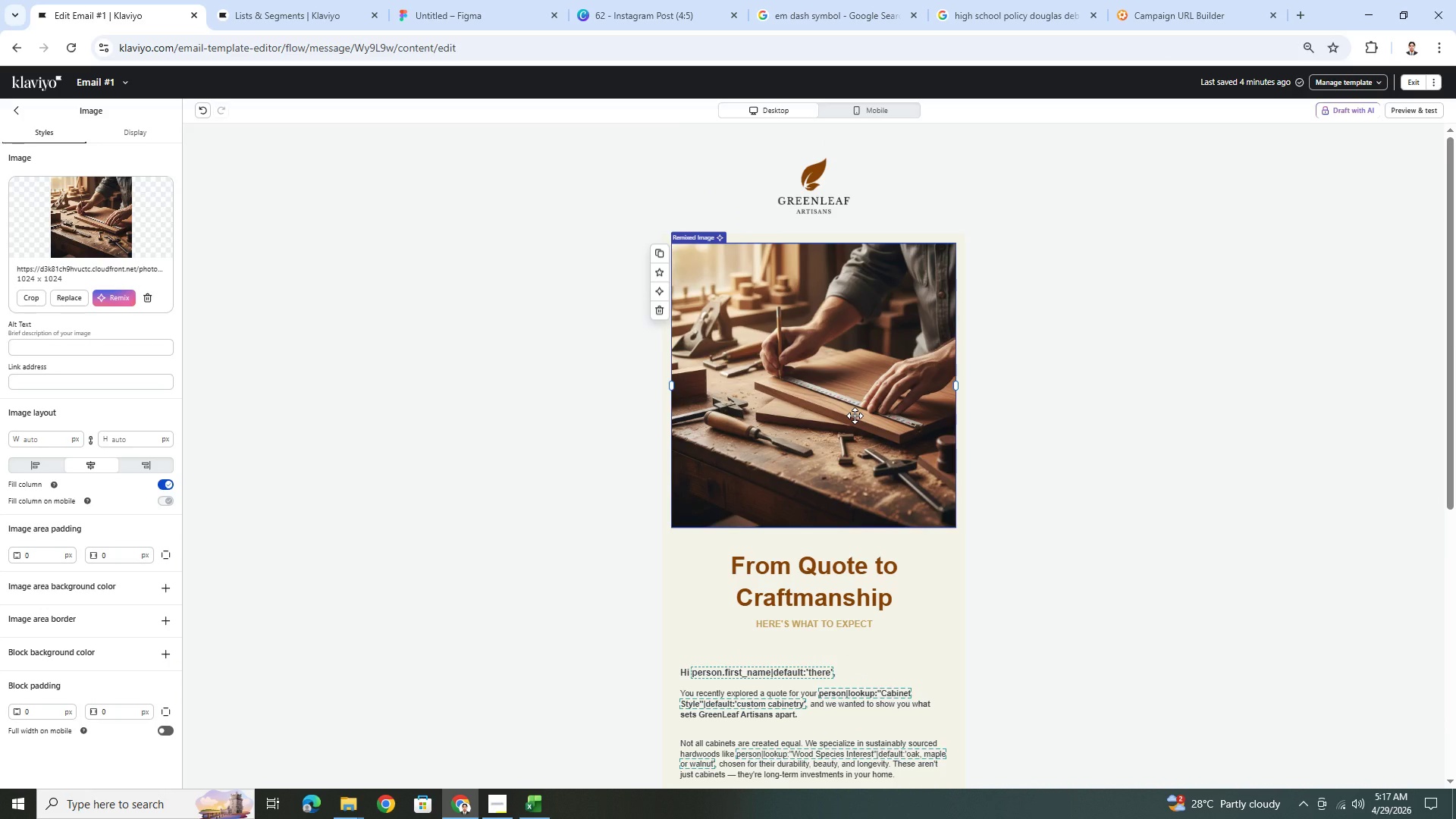 
left_click([855, 416])
 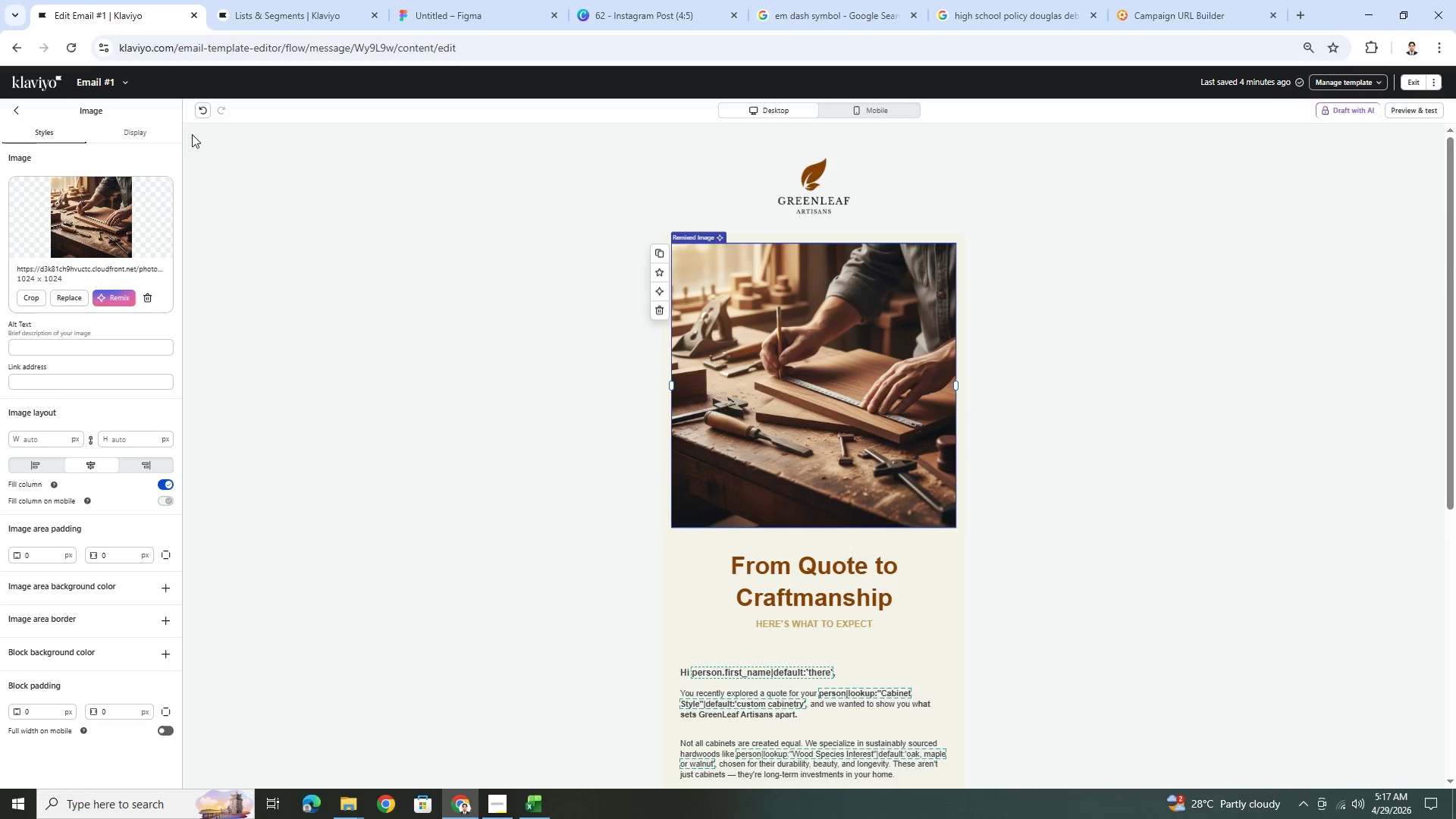 
wait(5.22)
 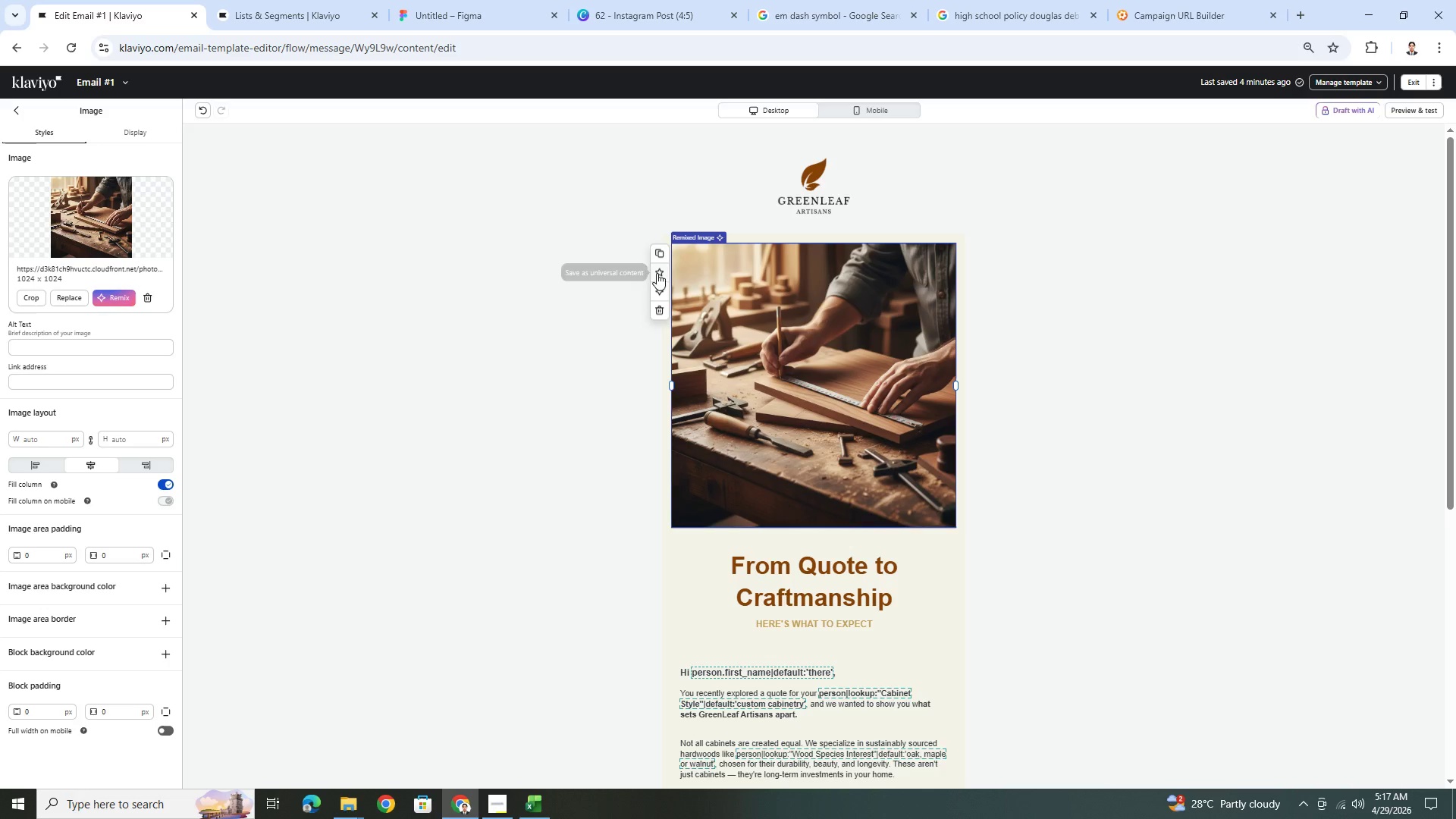 
left_click([36, 299])
 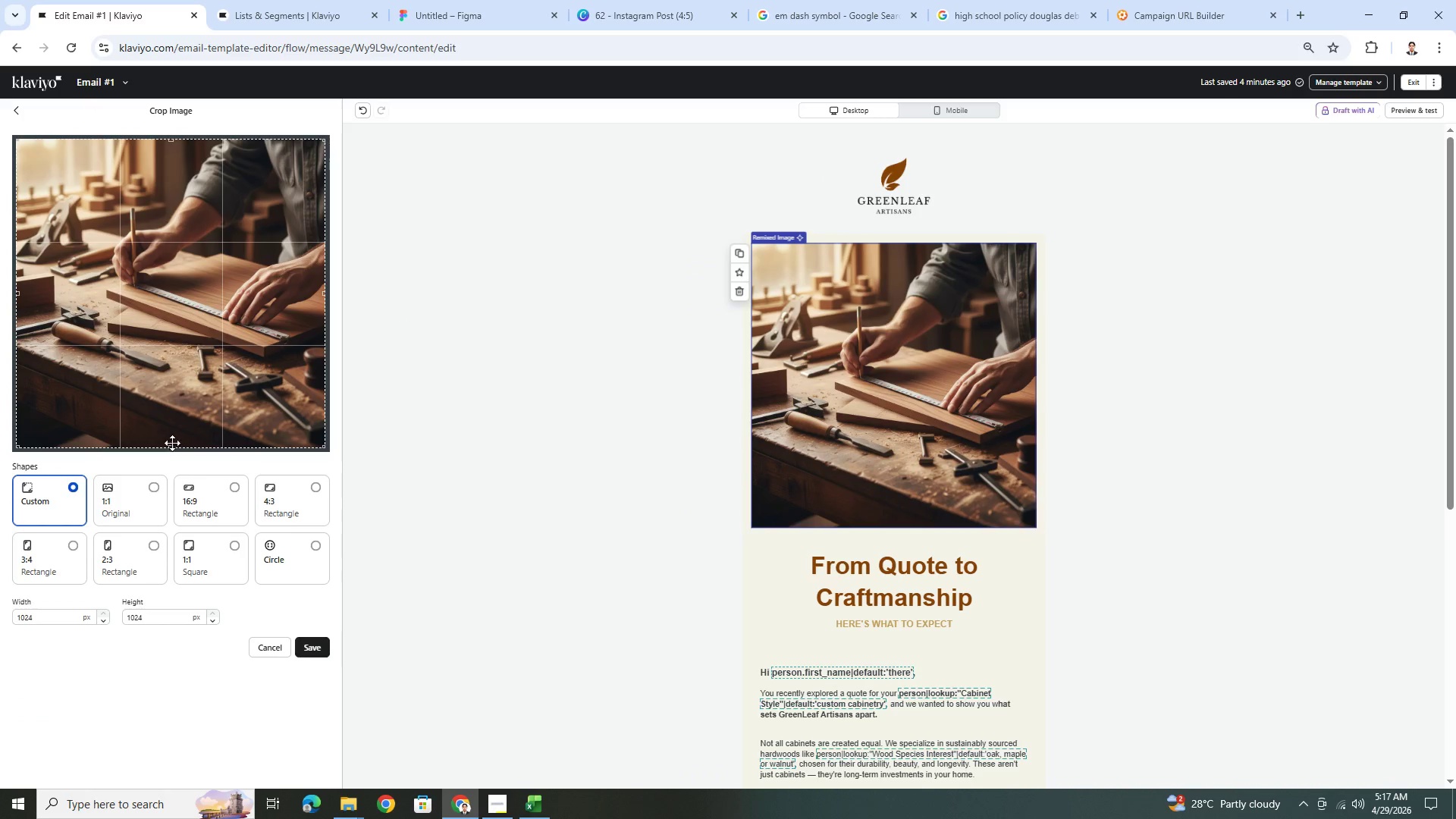 
left_click_drag(start_coordinate=[176, 438], to_coordinate=[180, 408])
 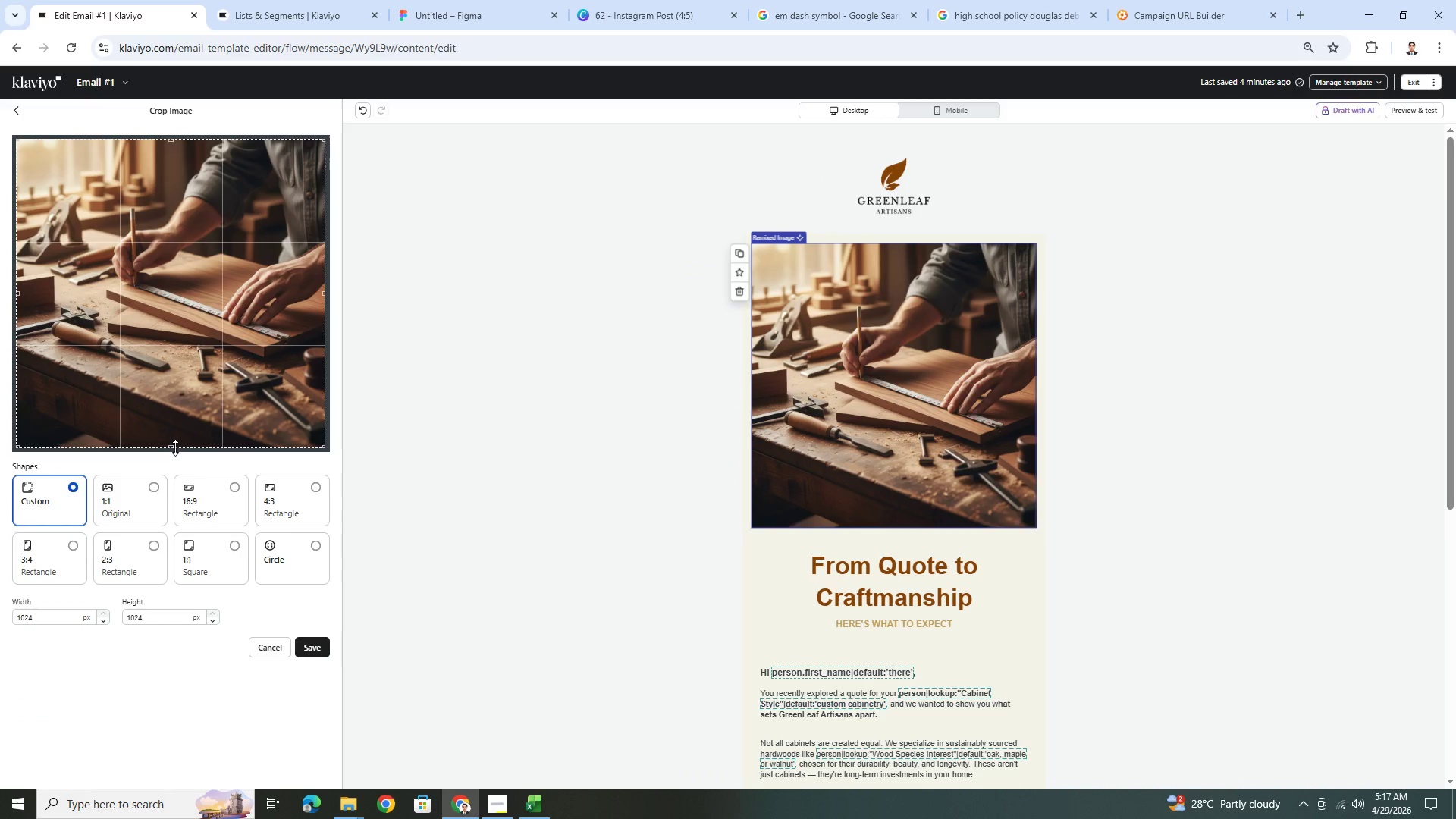 
left_click_drag(start_coordinate=[172, 447], to_coordinate=[202, 344])
 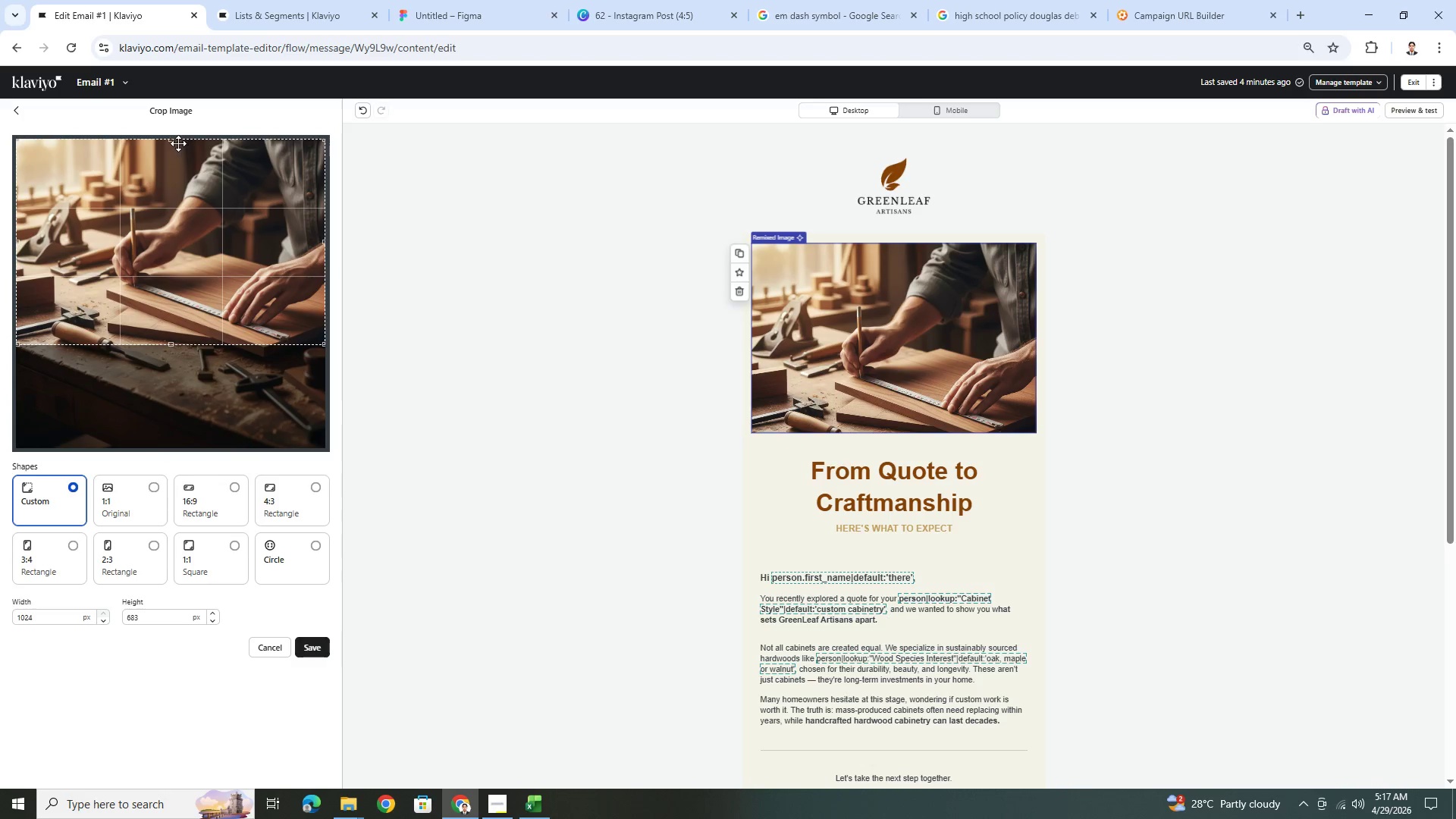 
left_click_drag(start_coordinate=[171, 140], to_coordinate=[167, 185])
 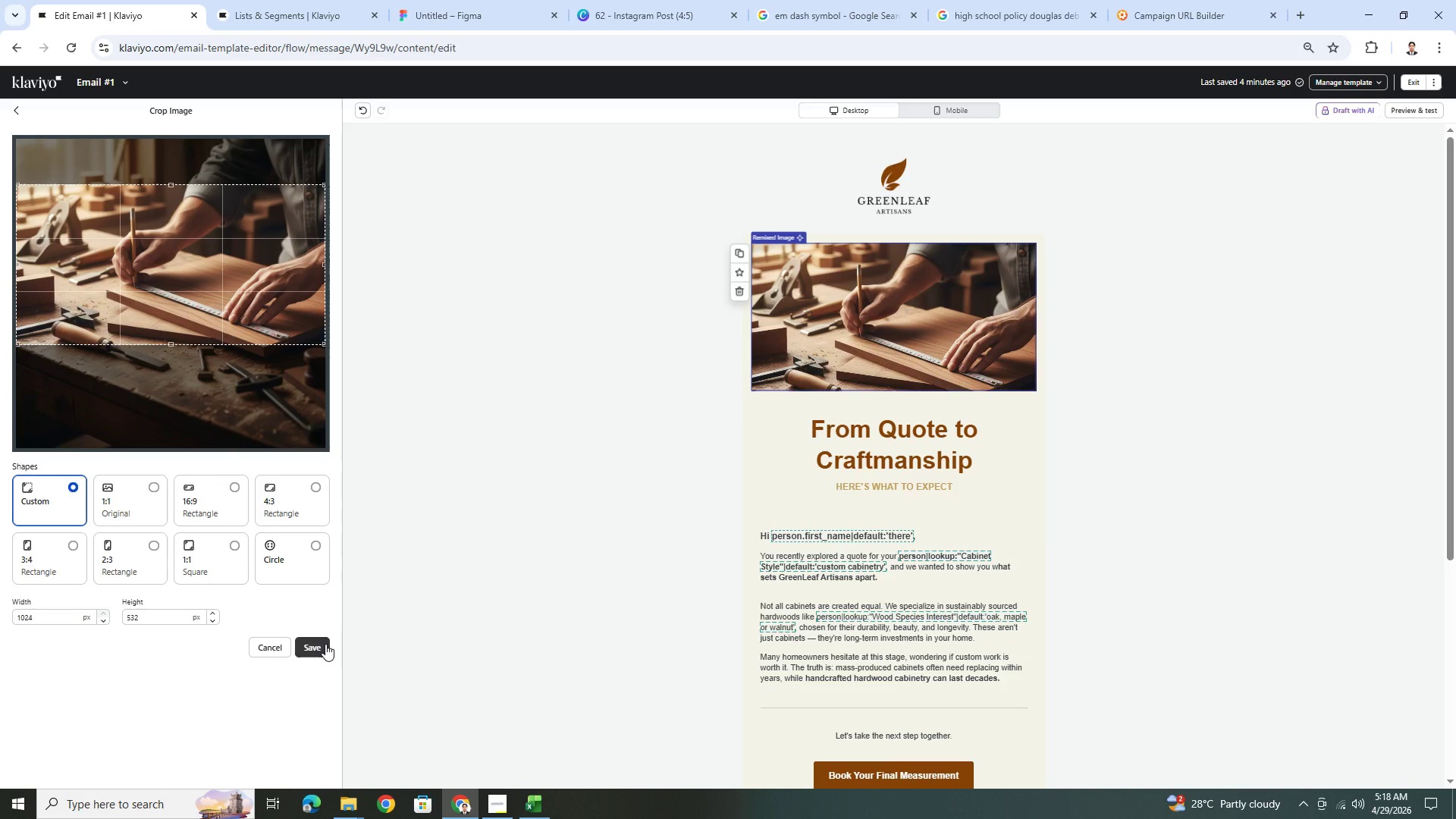 
wait(9.53)
 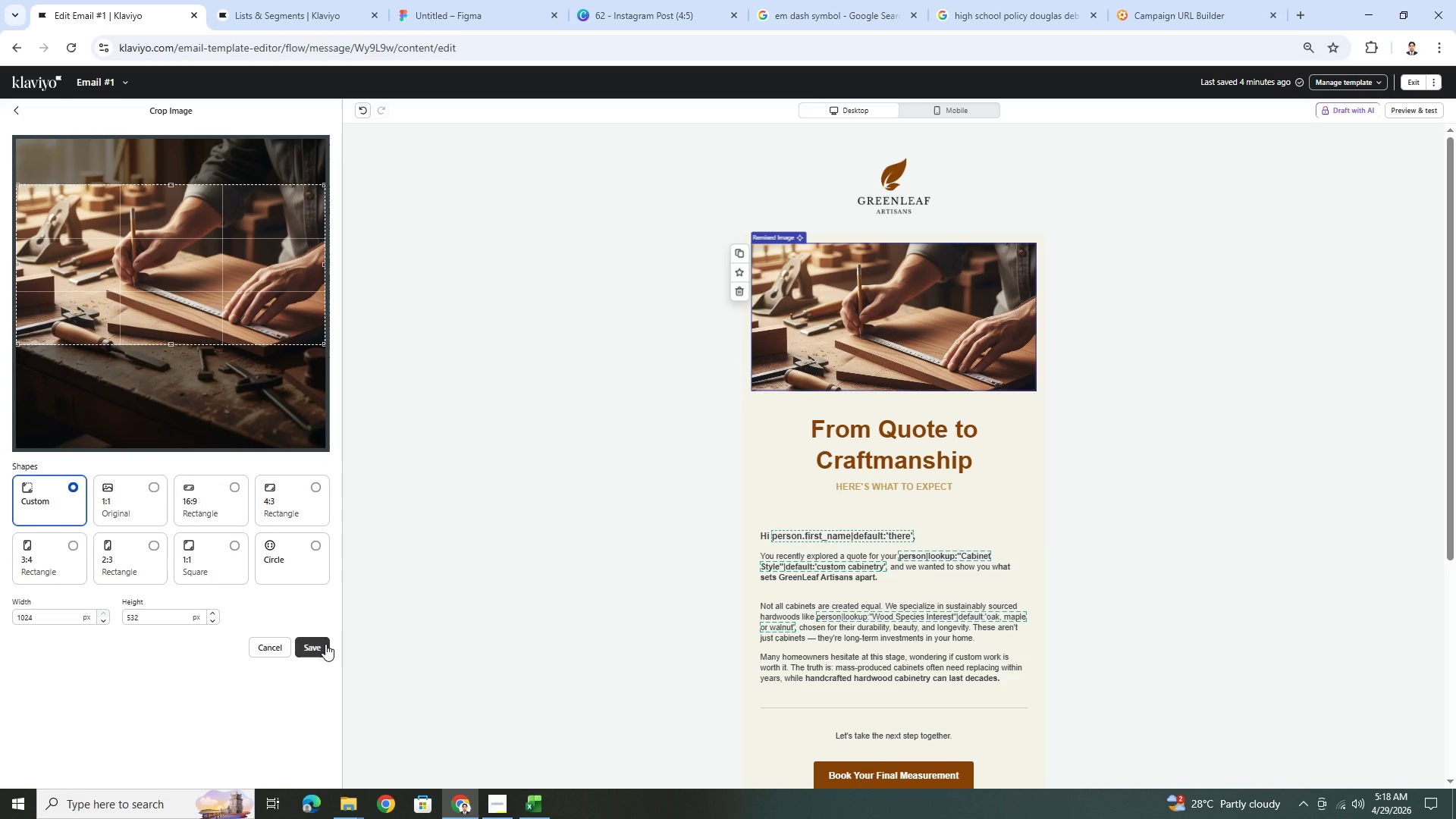 
left_click_drag(start_coordinate=[187, 275], to_coordinate=[189, 298])
 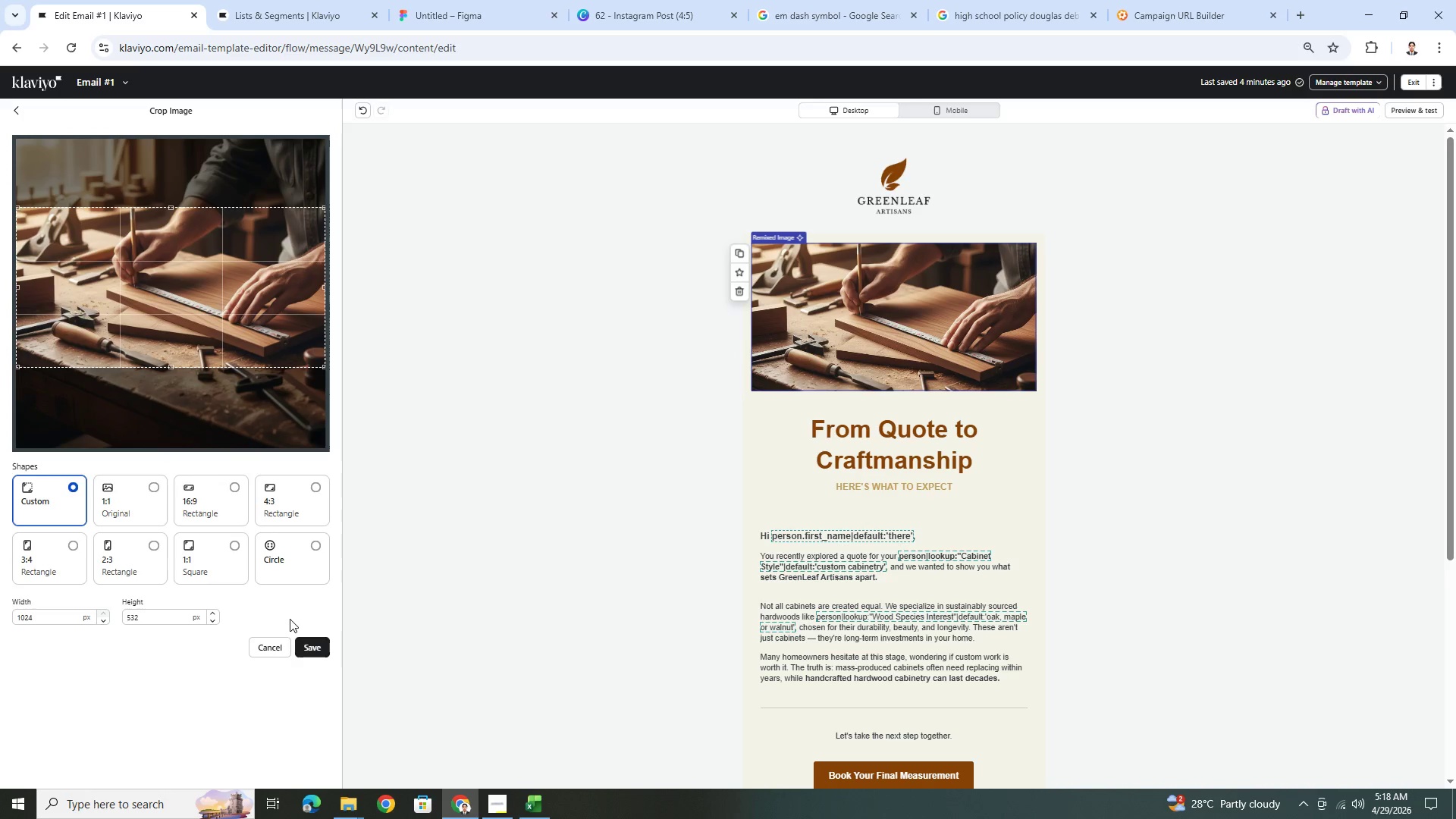 
left_click([309, 645])
 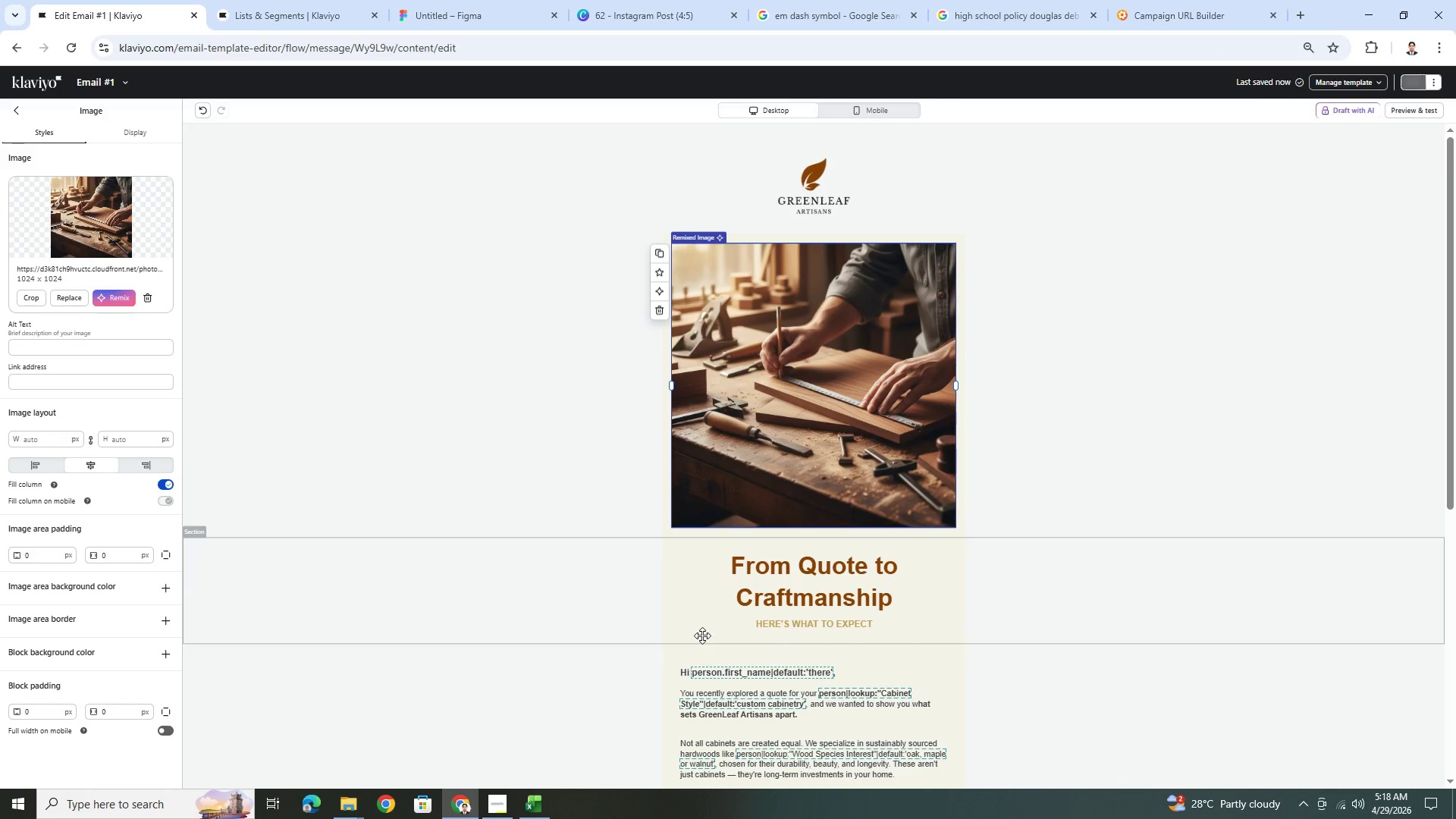 
wait(6.86)
 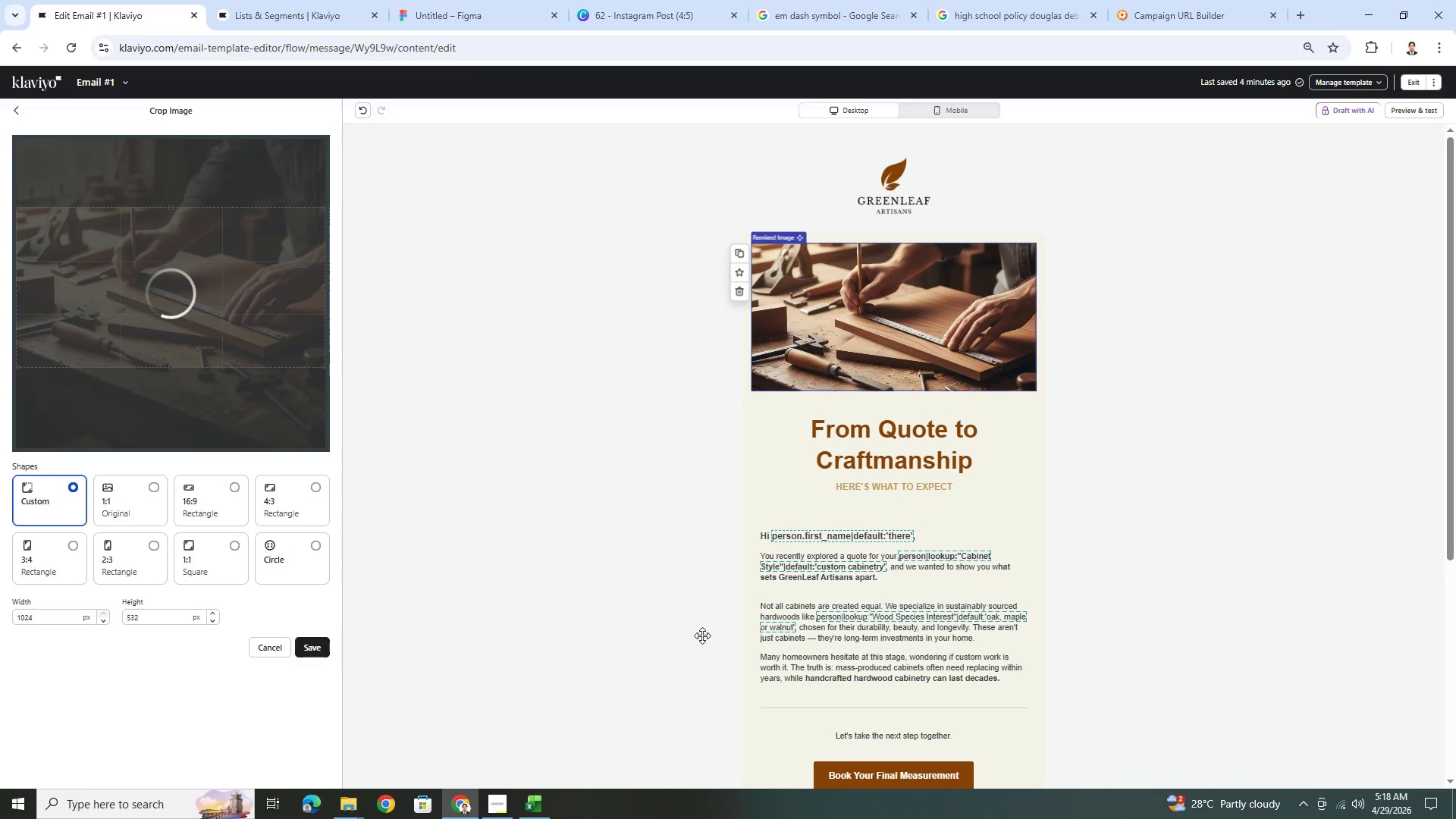 
left_click([460, 300])
 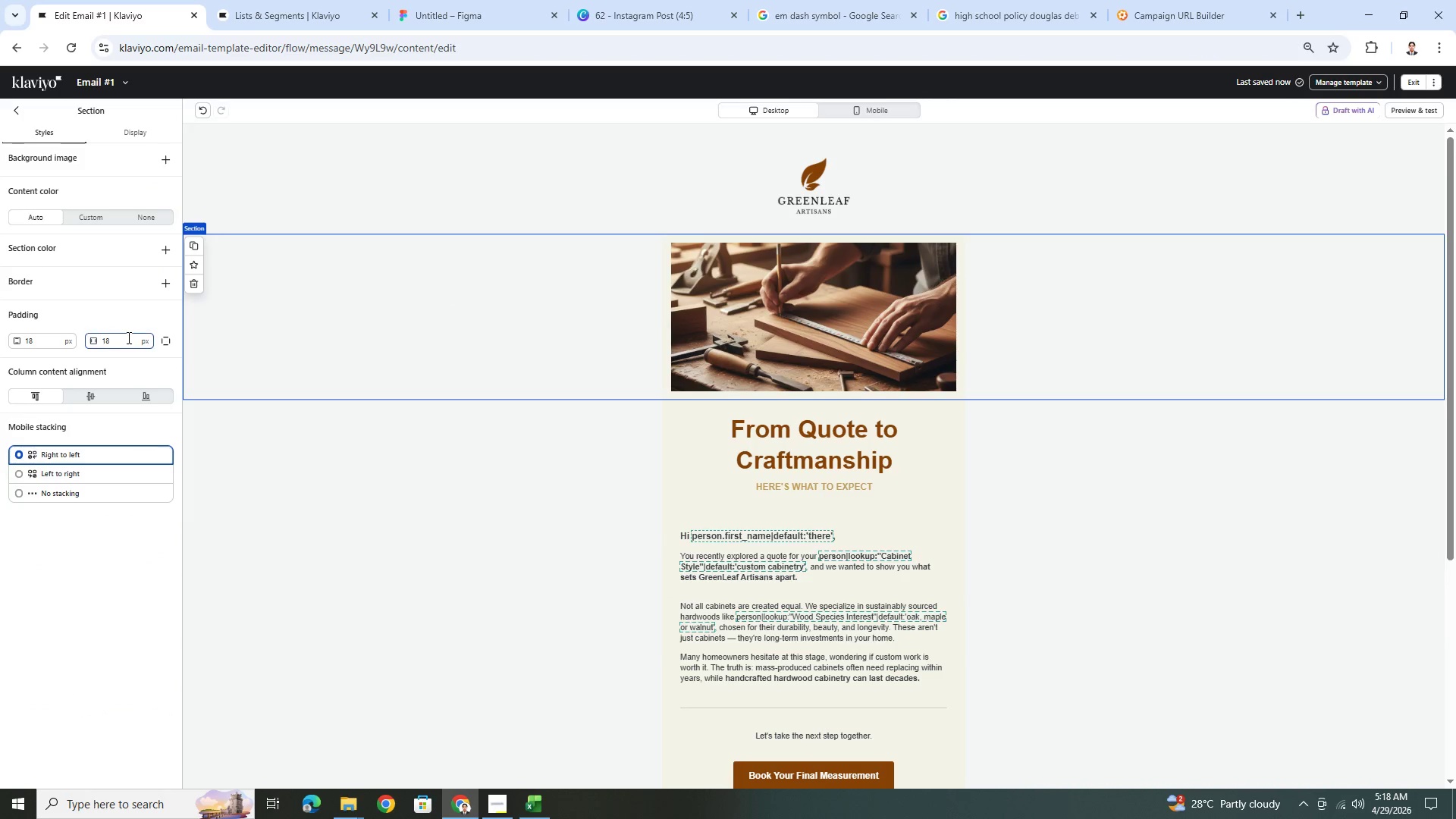 
double_click([123, 338])
 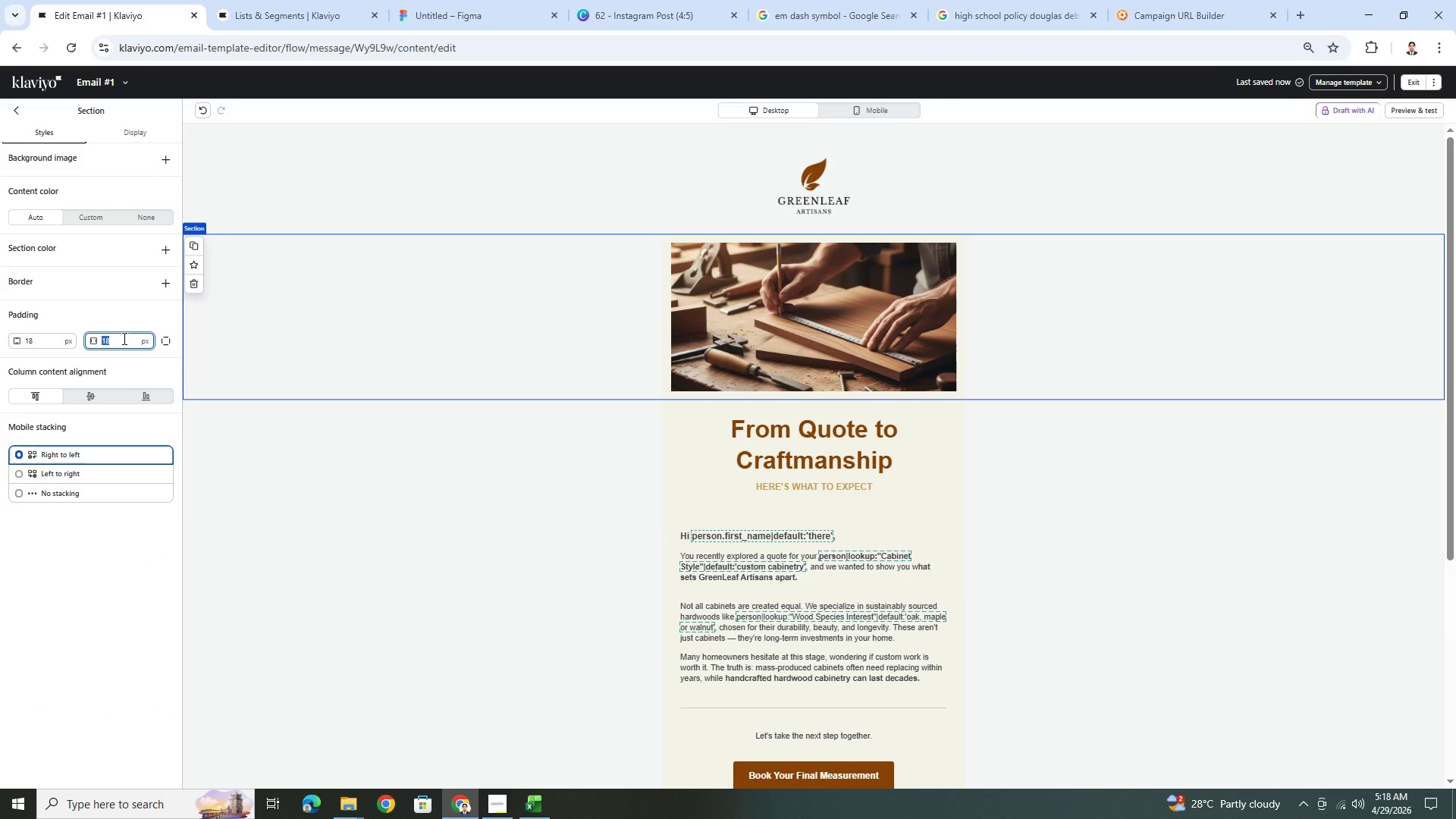 
key(Numpad0)
 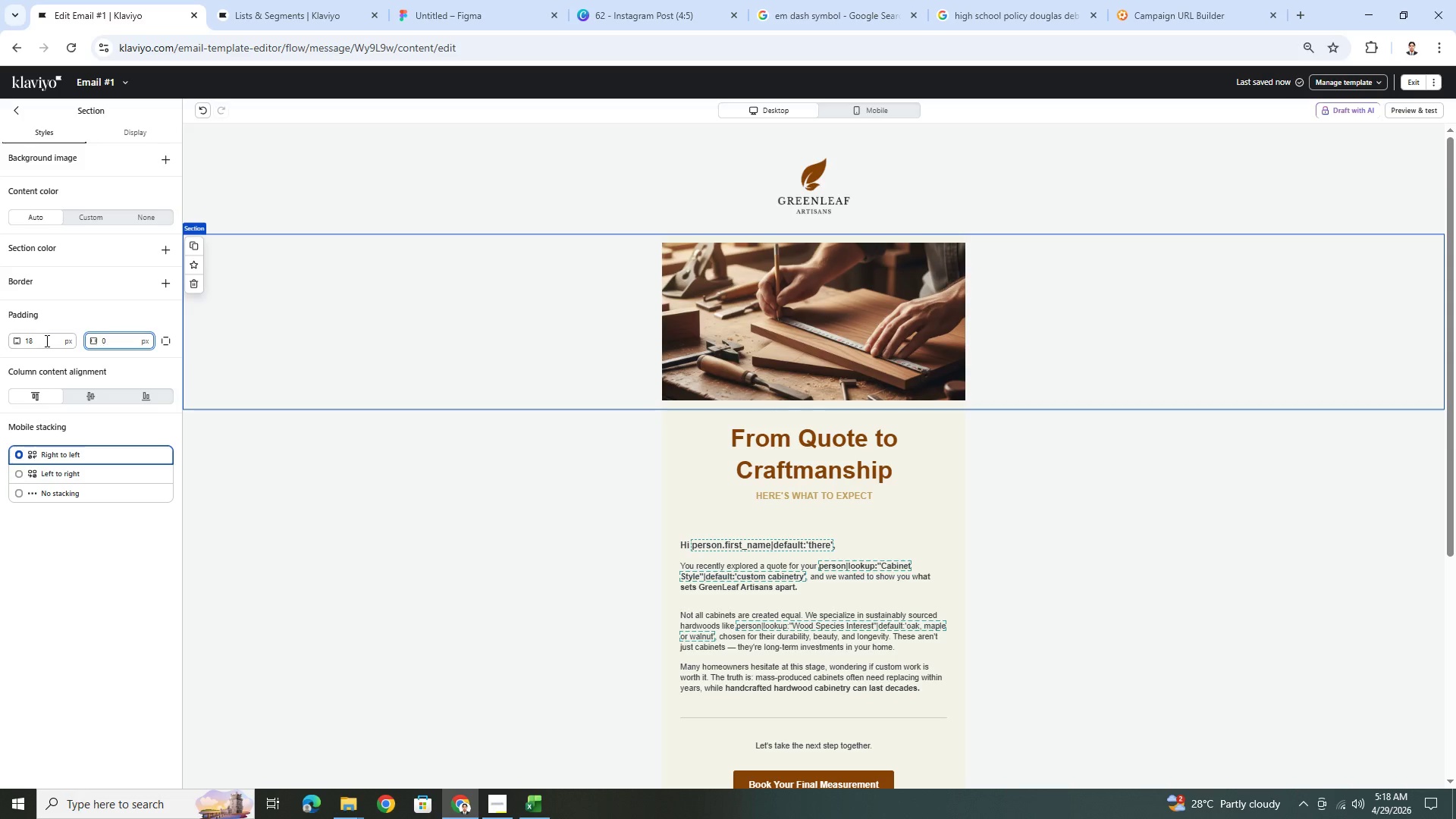 
double_click([46, 340])
 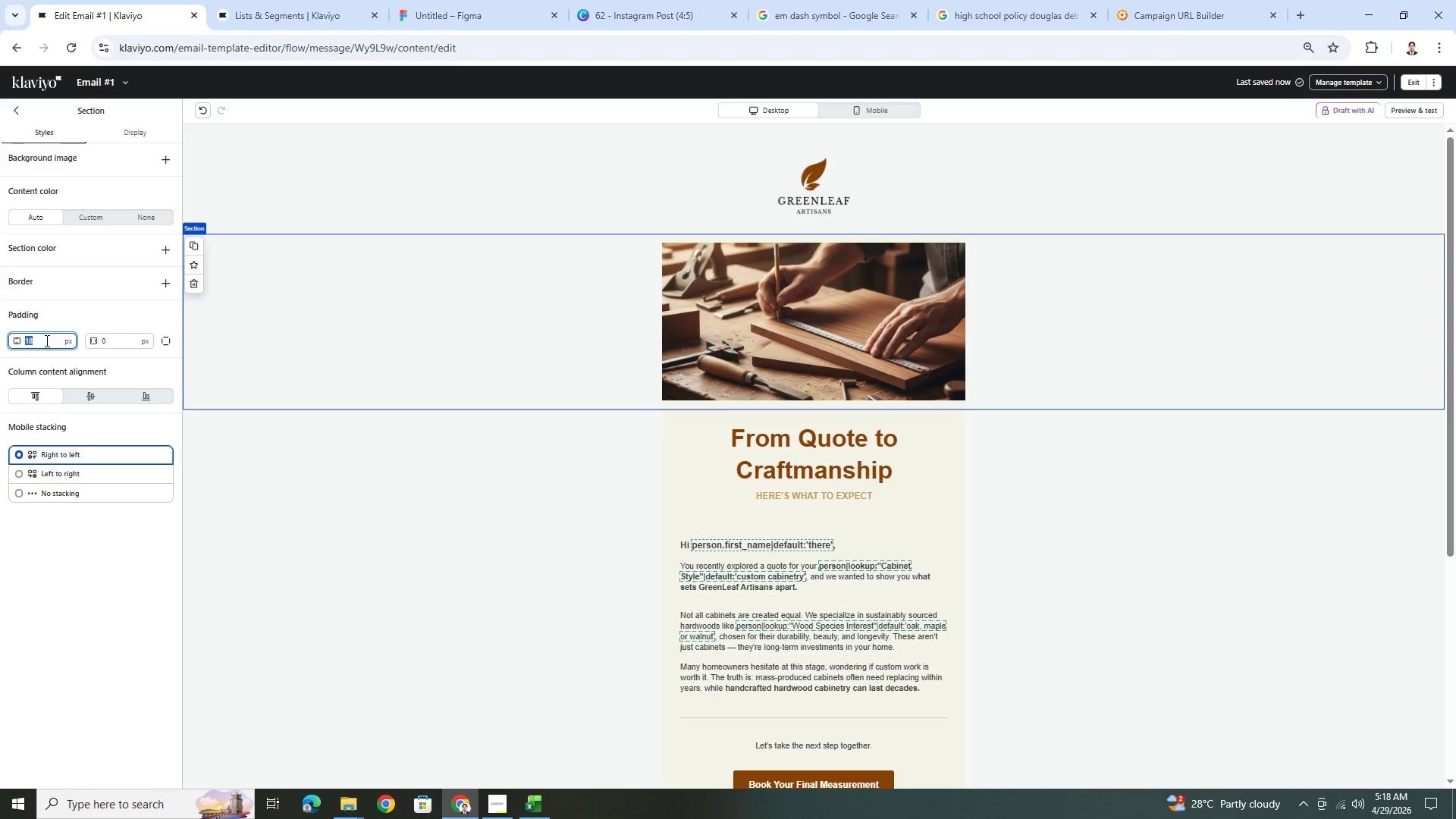 
key(Numpad0)
 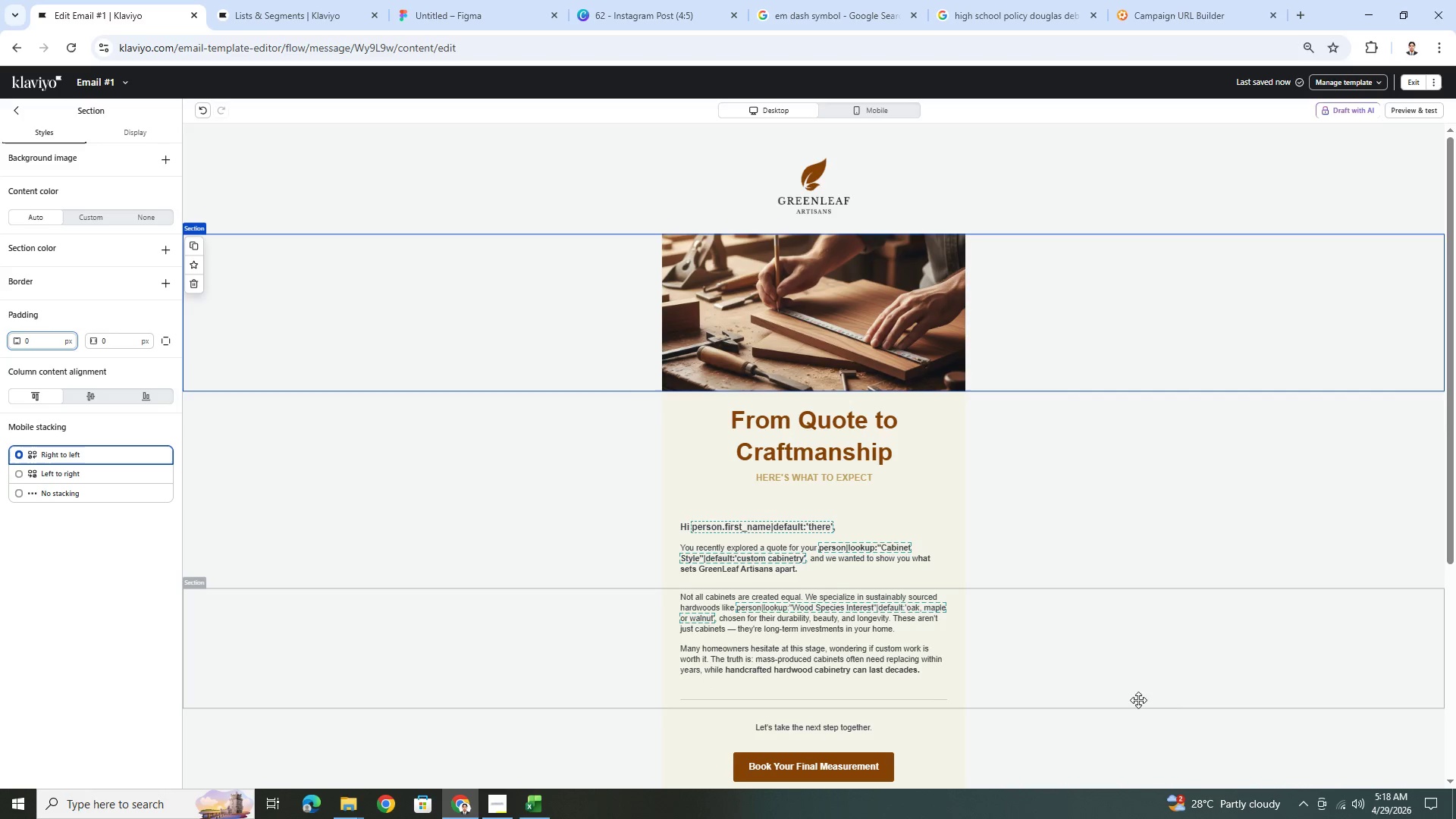 
left_click([1162, 707])
 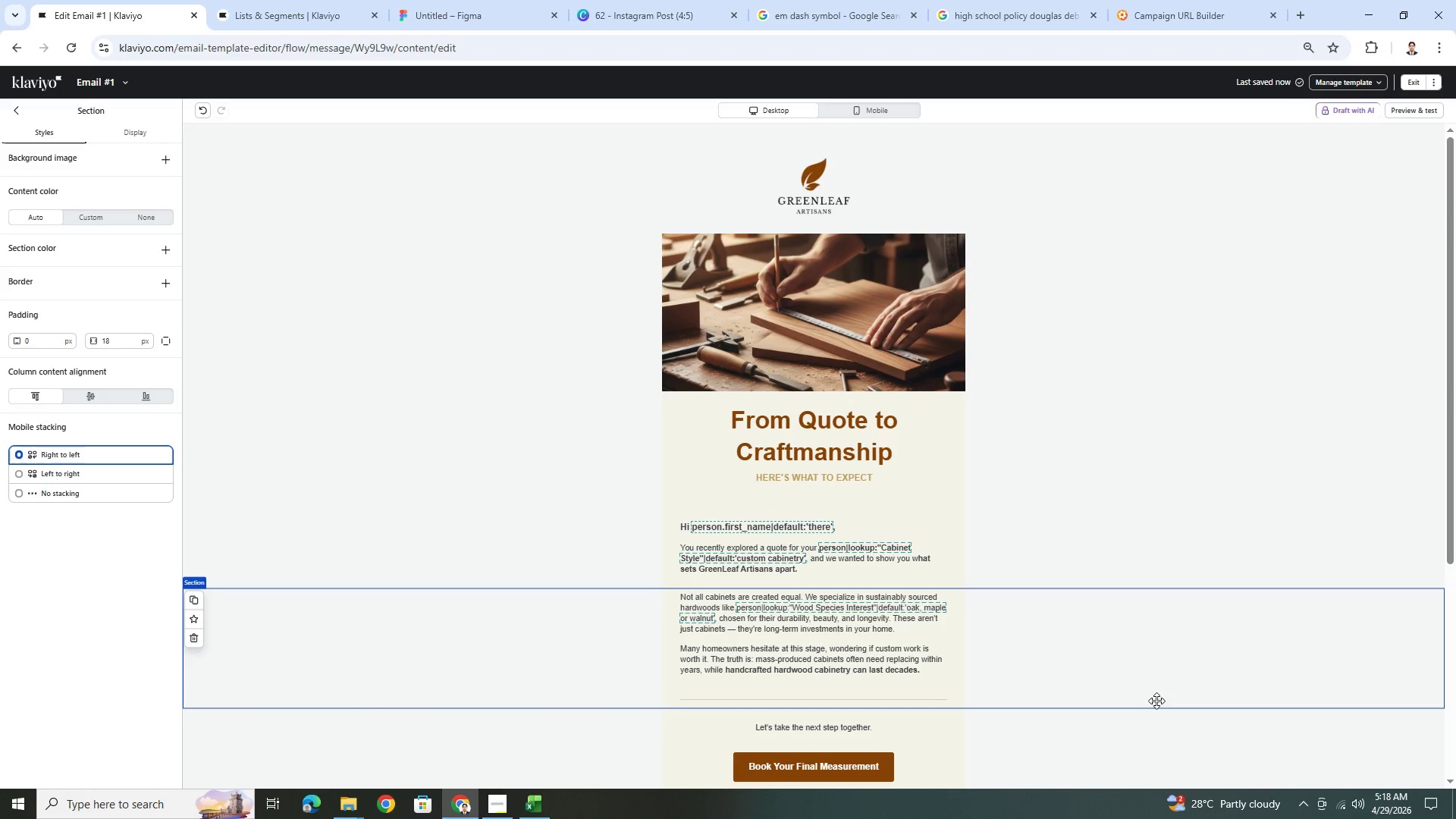 
scroll: coordinate [1130, 649], scroll_direction: down, amount: 2.0
 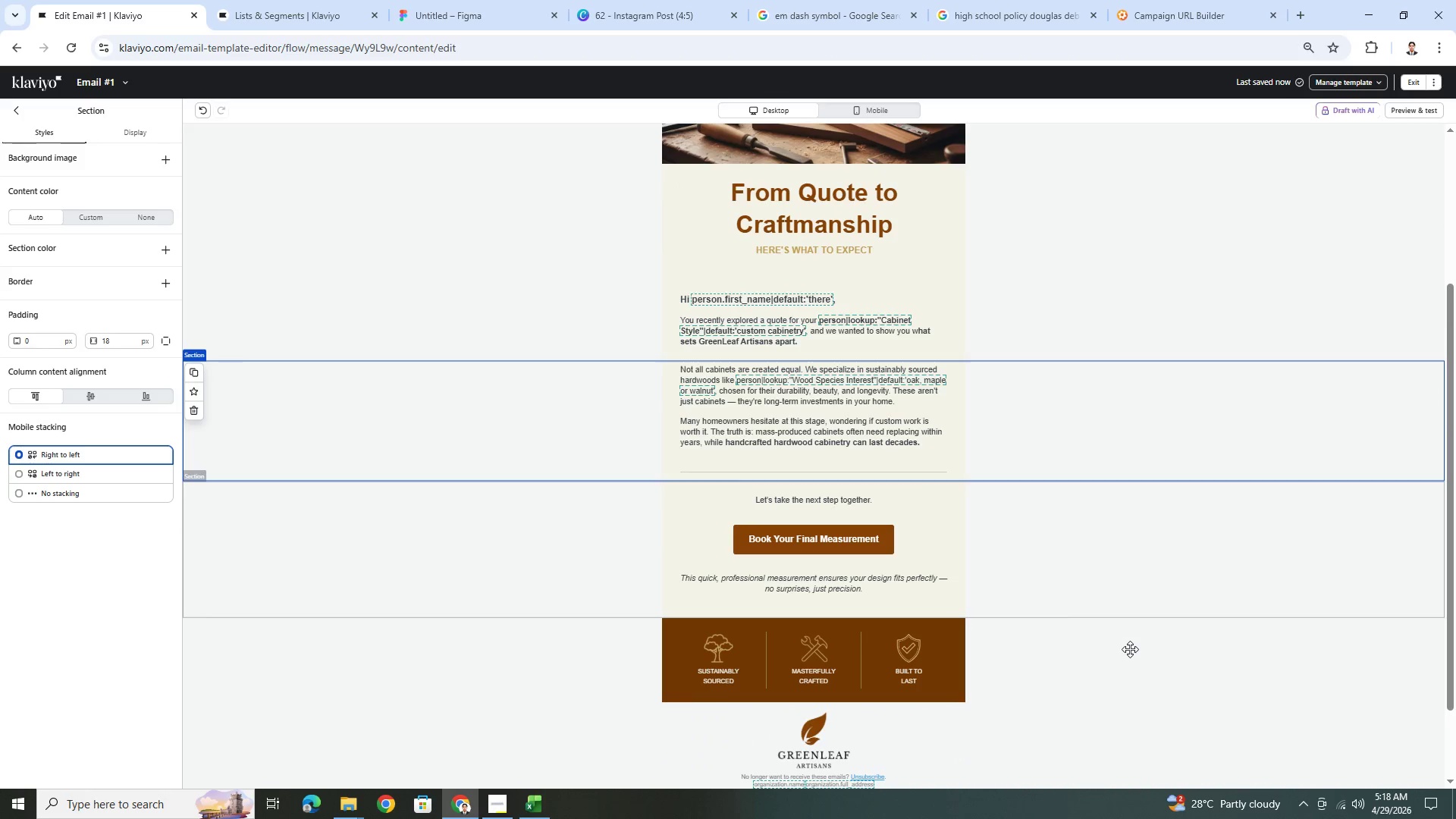 
scroll: coordinate [1134, 643], scroll_direction: up, amount: 4.0
 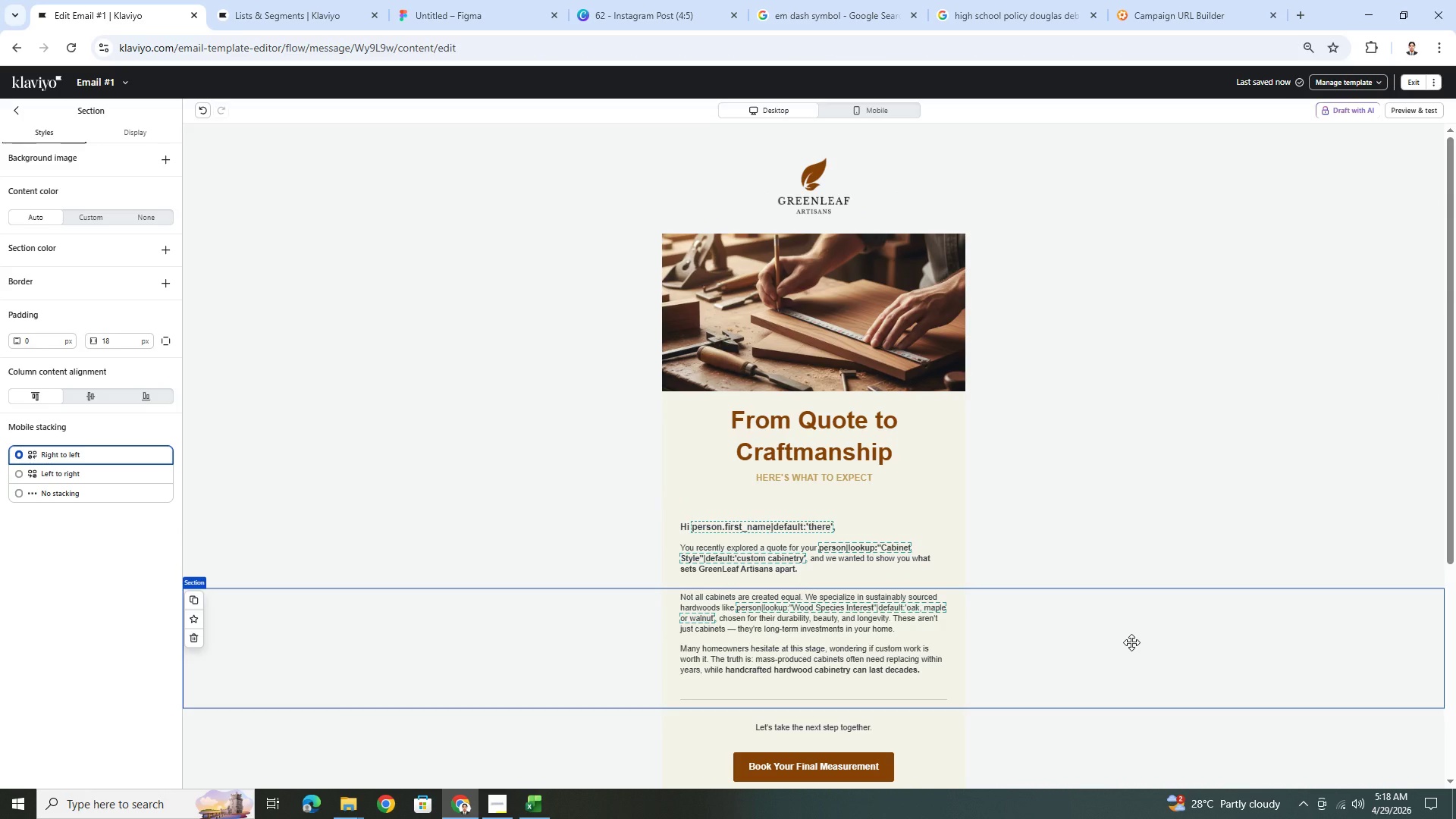 
scroll: coordinate [1131, 642], scroll_direction: down, amount: 1.0
 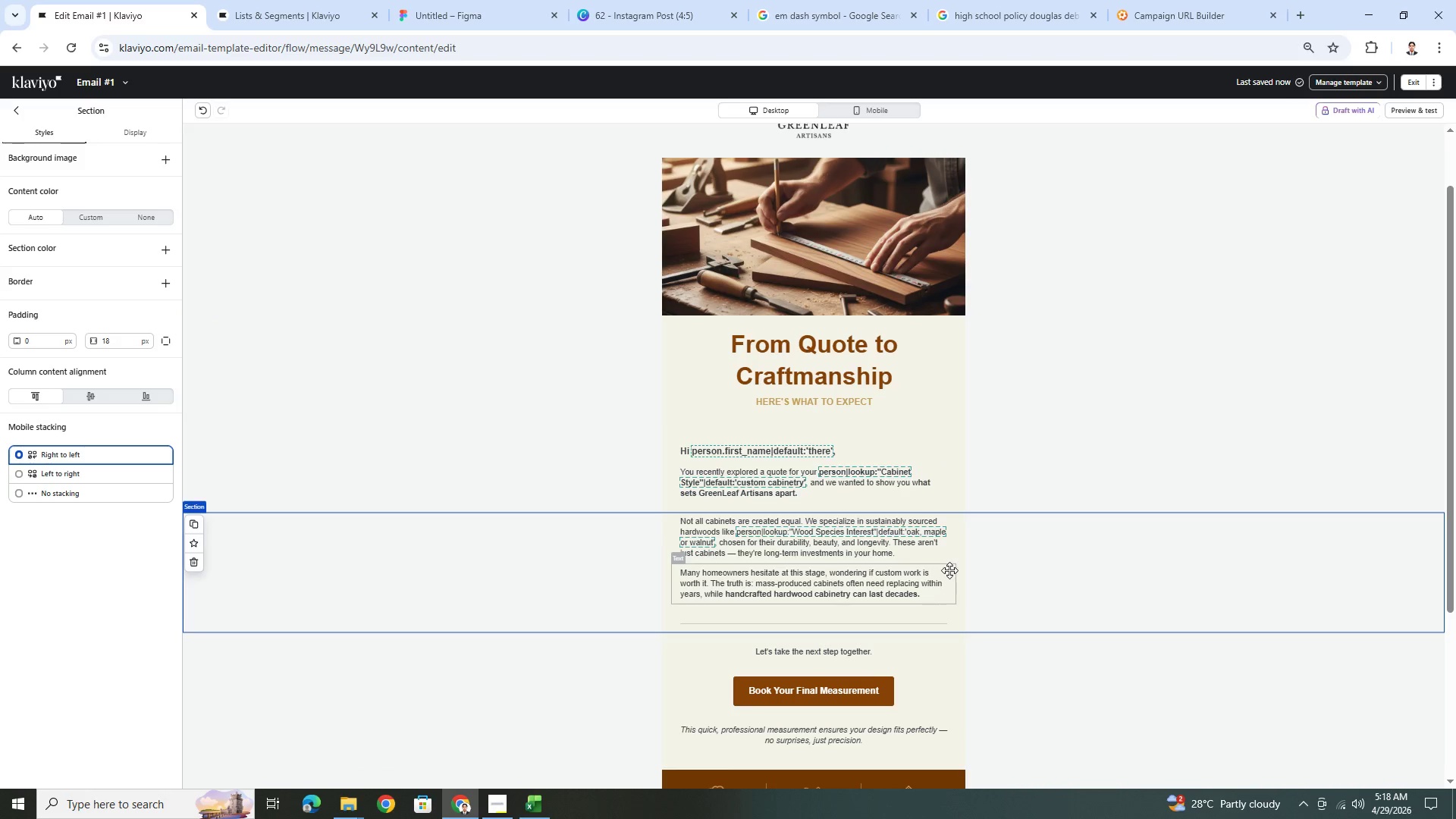 
wait(7.54)
 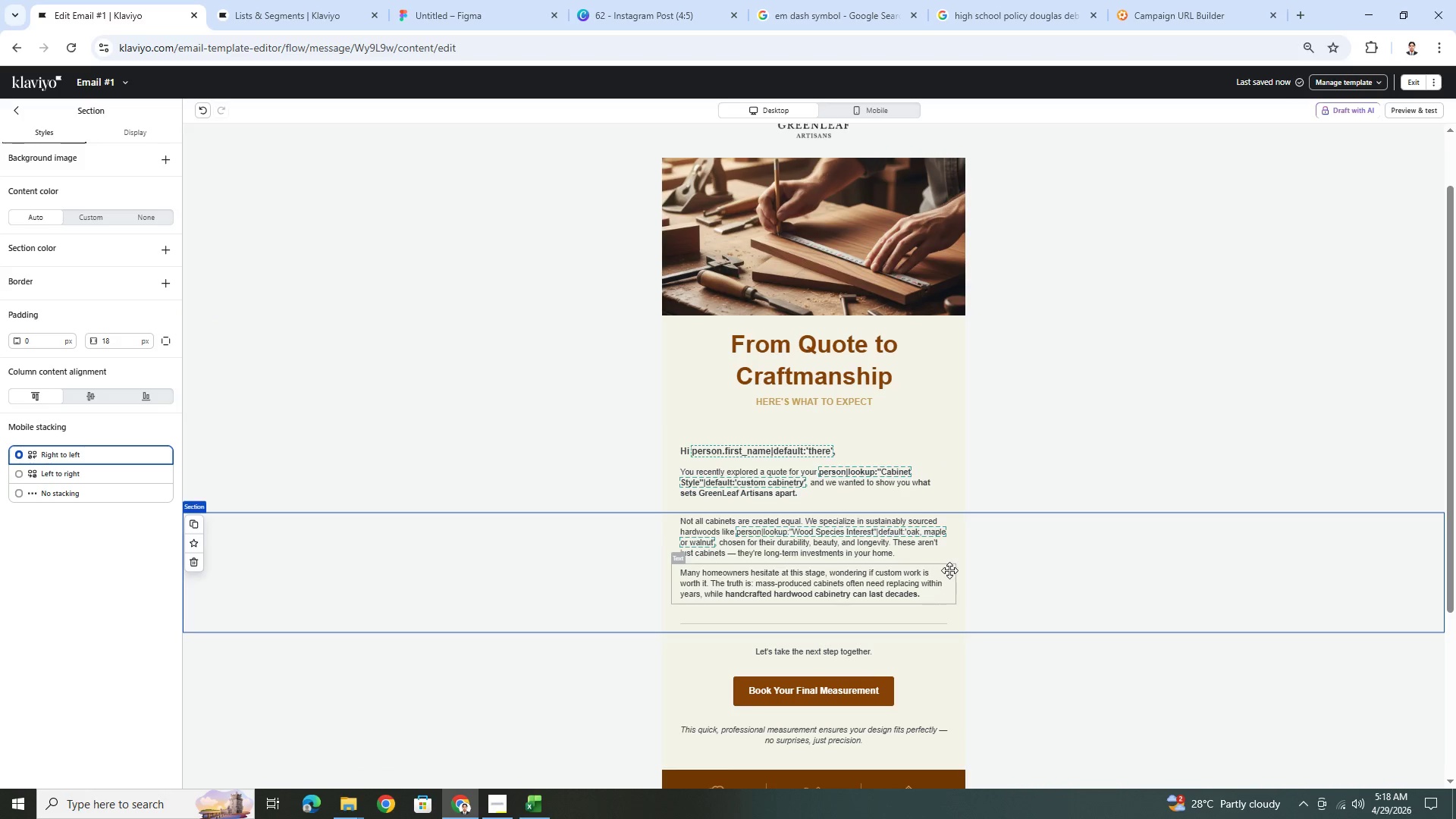 
left_click_drag(start_coordinate=[865, 400], to_coordinate=[859, 342])
 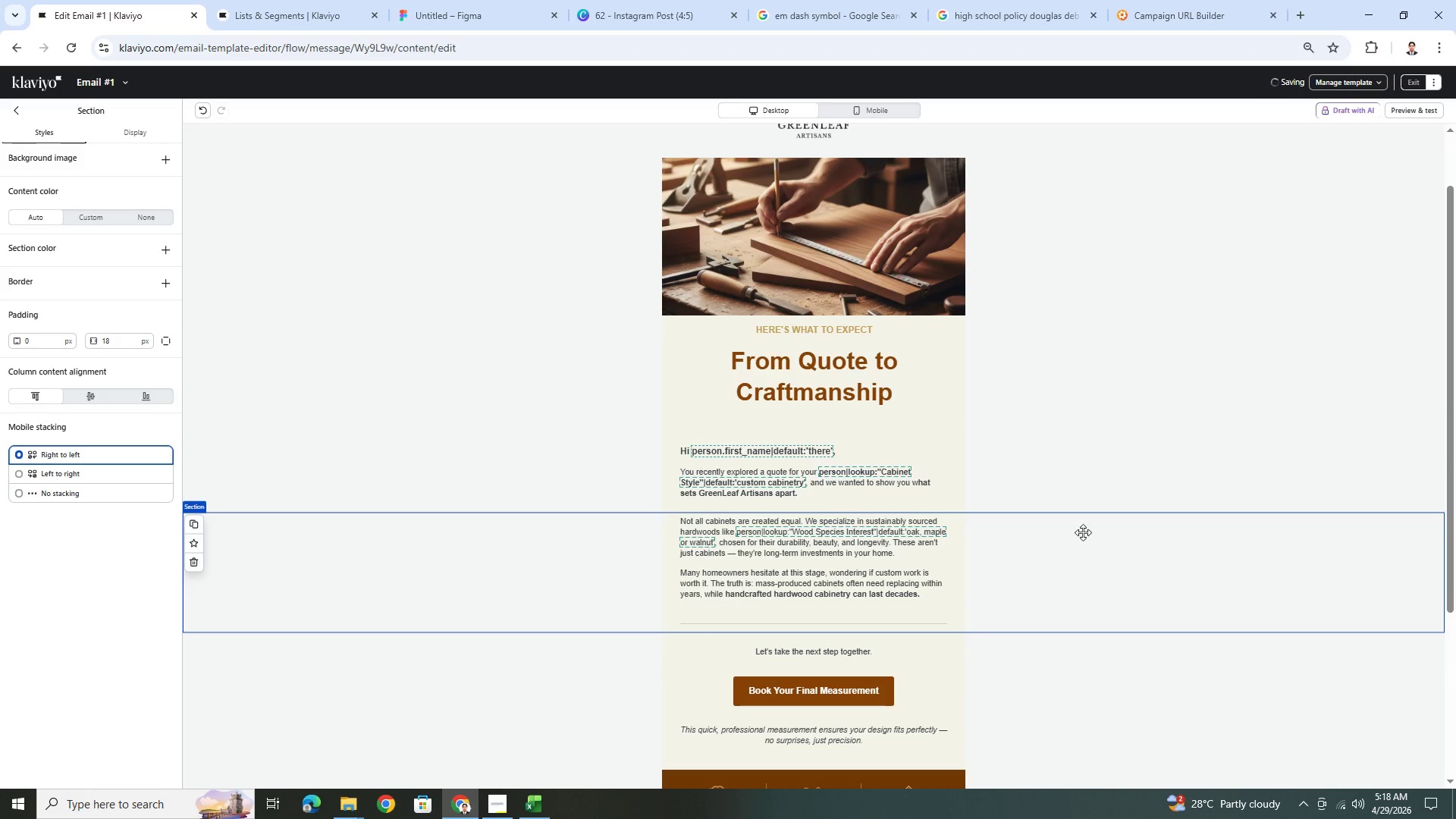 
left_click([1087, 542])
 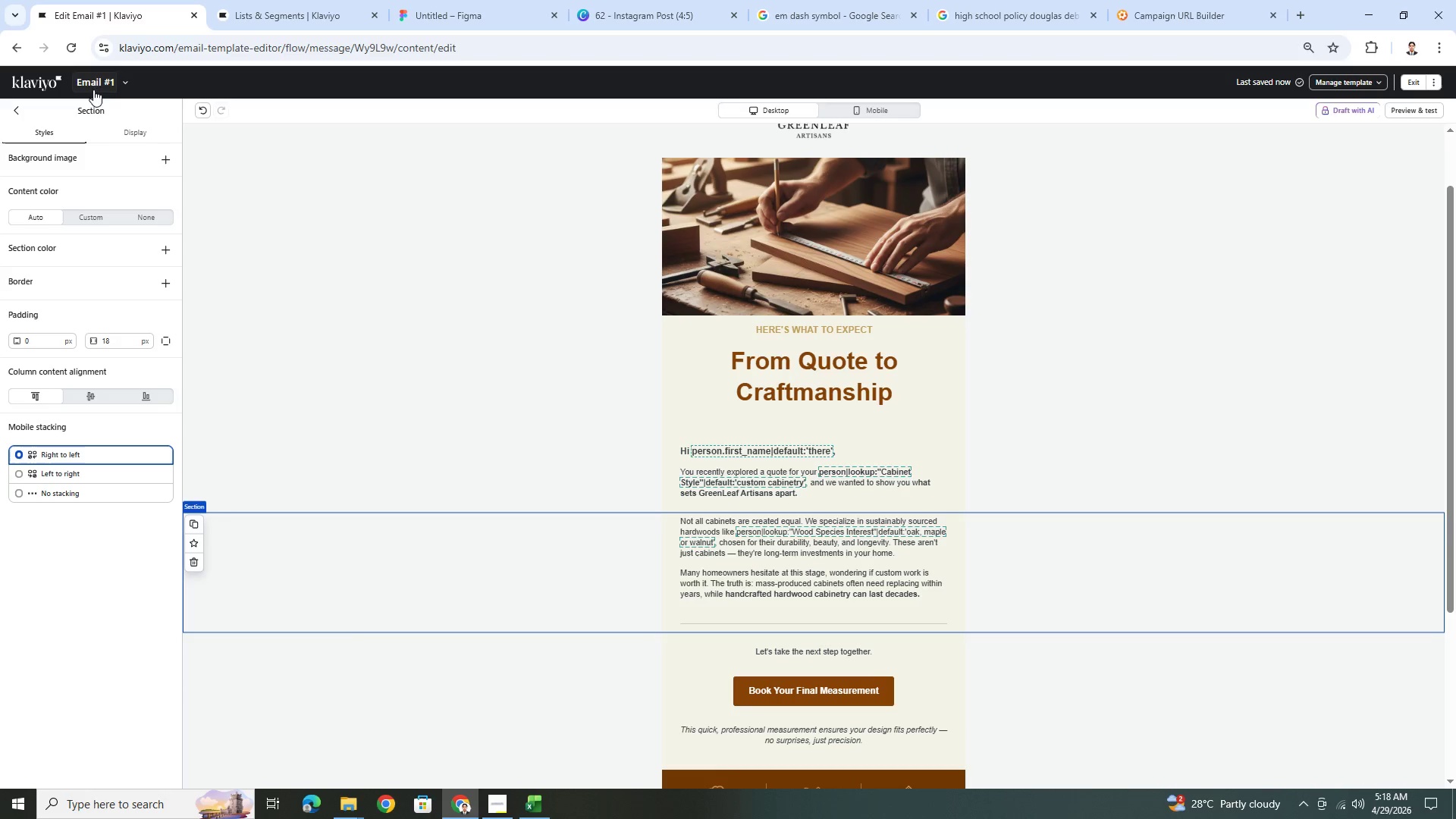 
left_click([208, 113])
 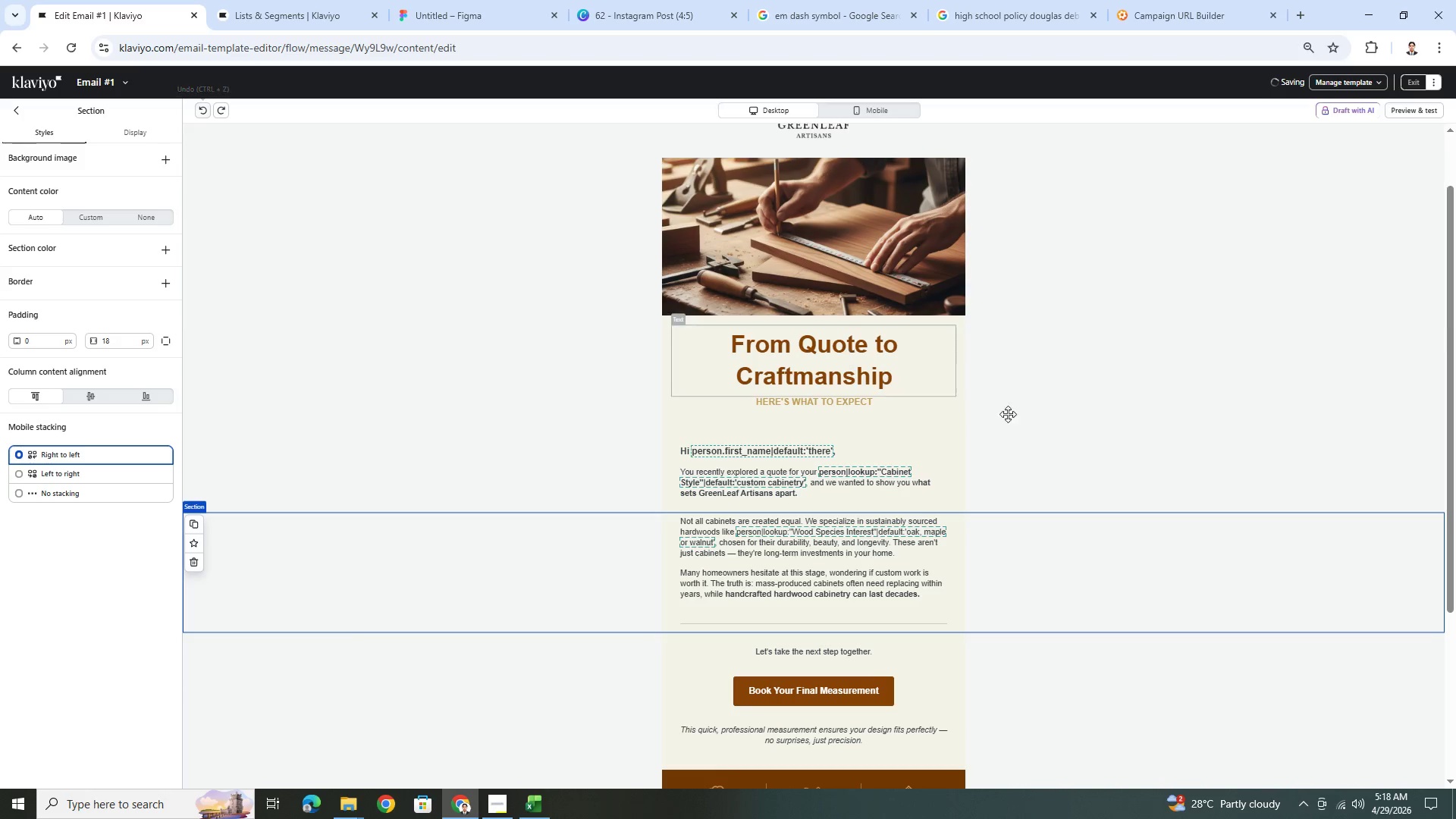 
scroll: coordinate [1028, 441], scroll_direction: up, amount: 2.0
 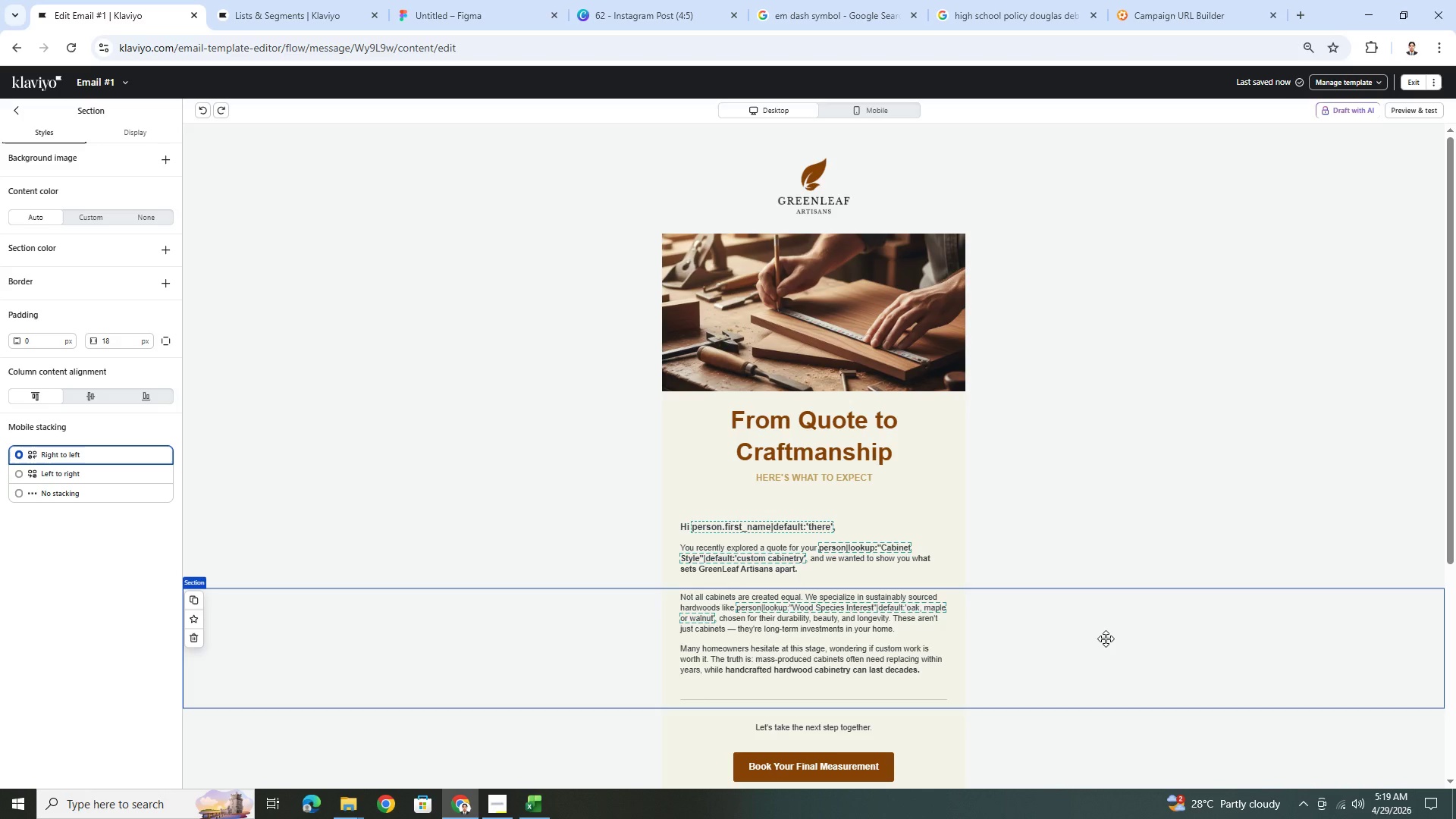 
wait(16.71)
 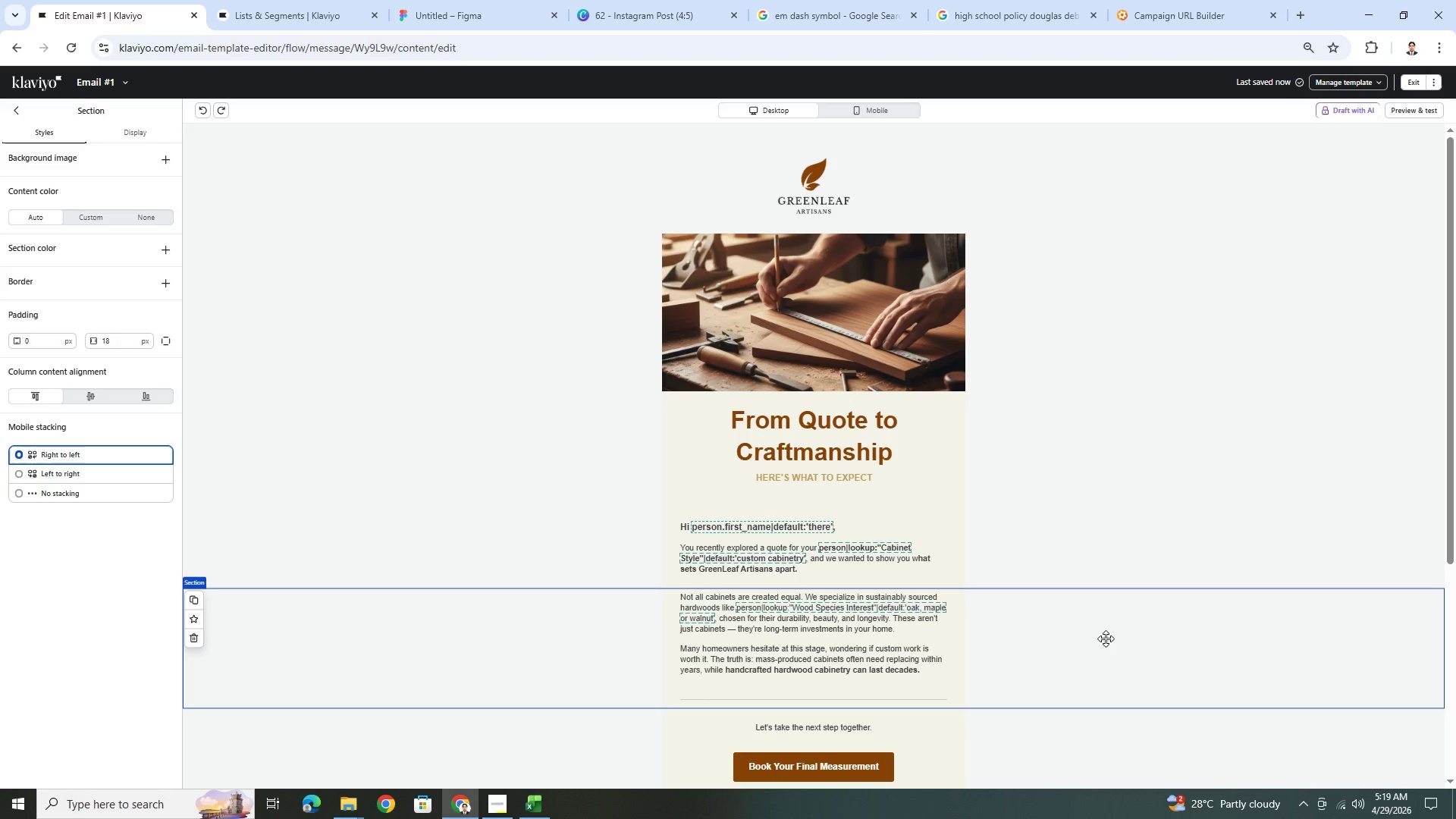 
left_click([800, 482])
 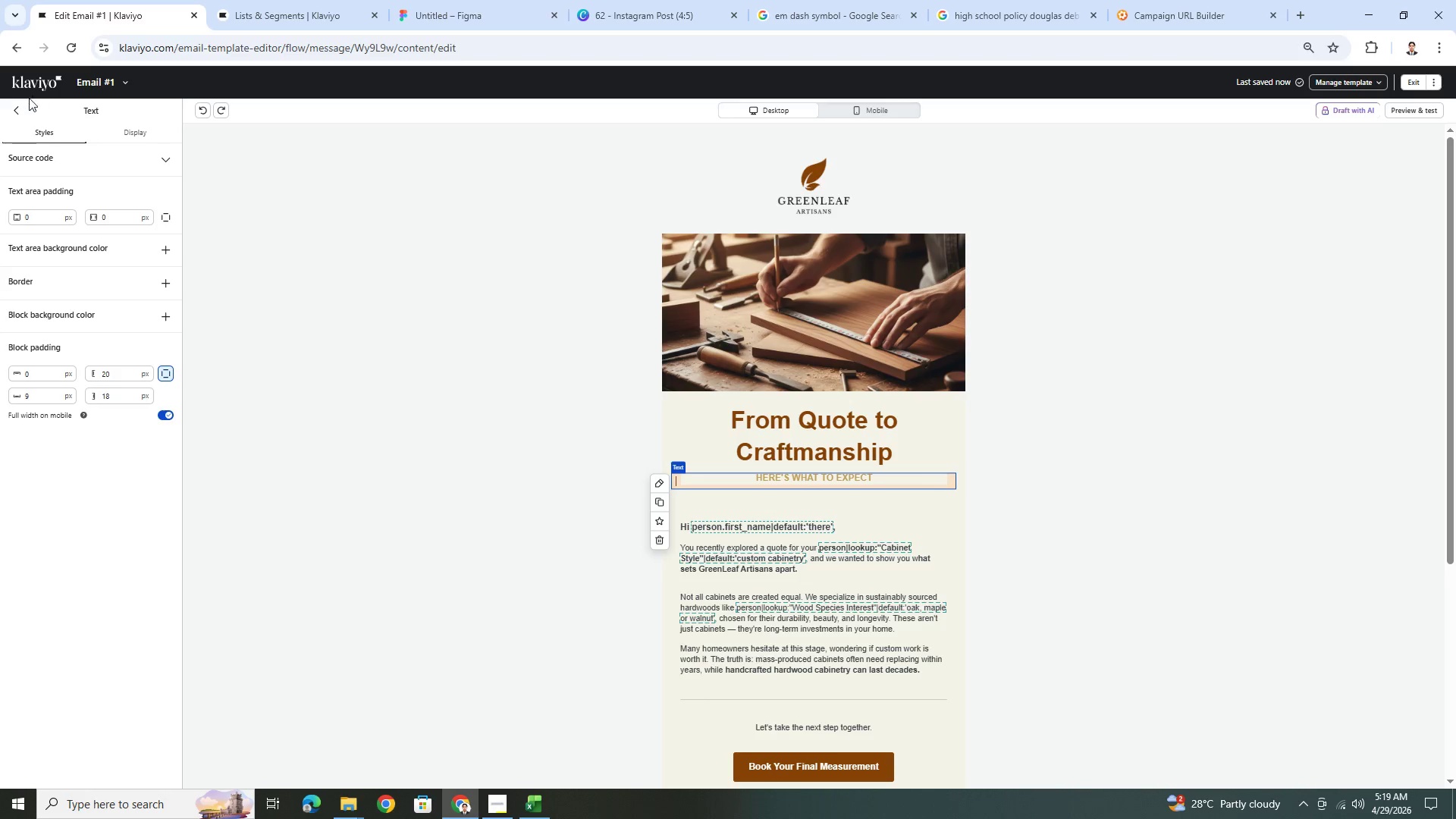 
left_click([22, 104])
 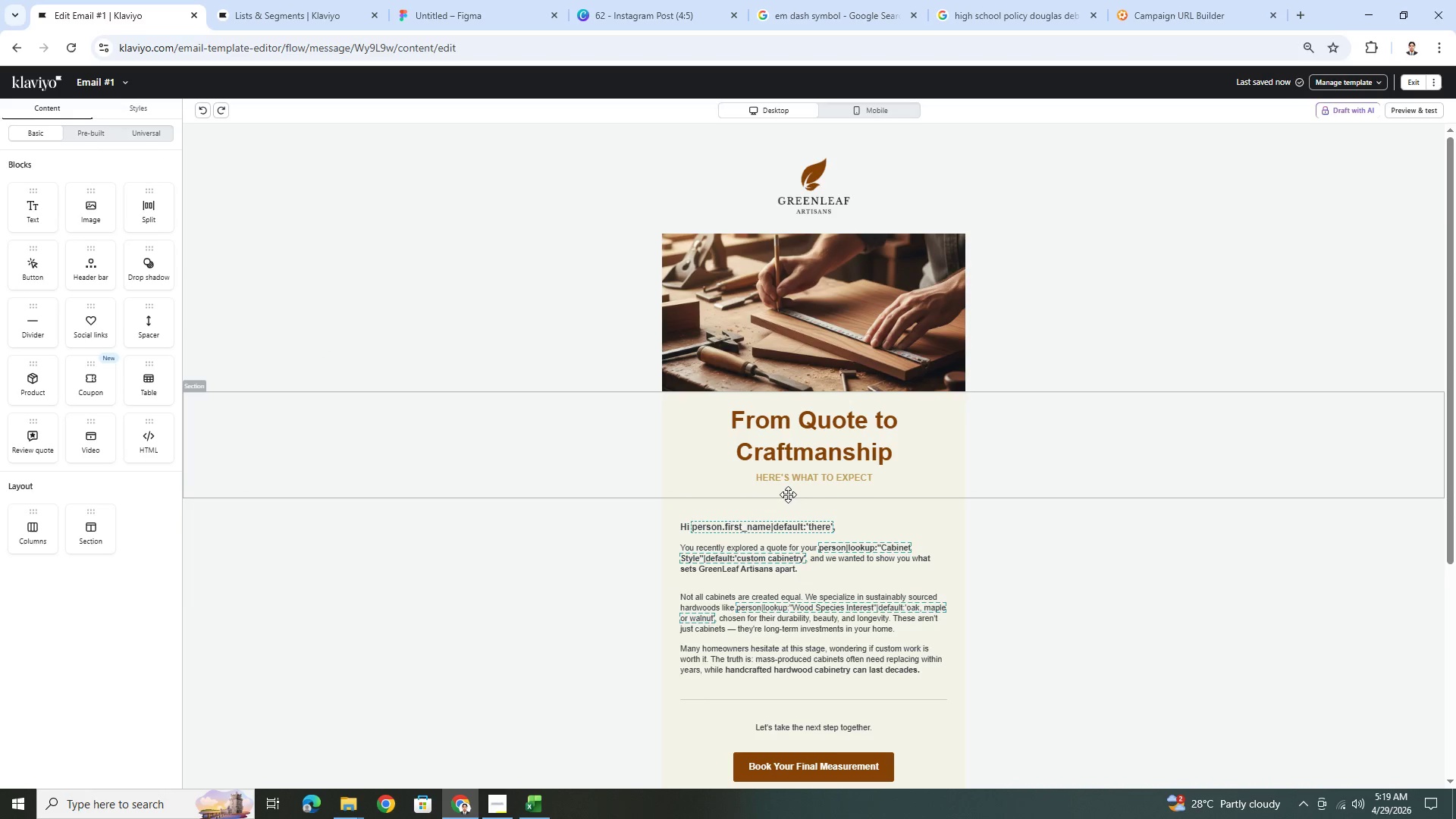 
wait(7.25)
 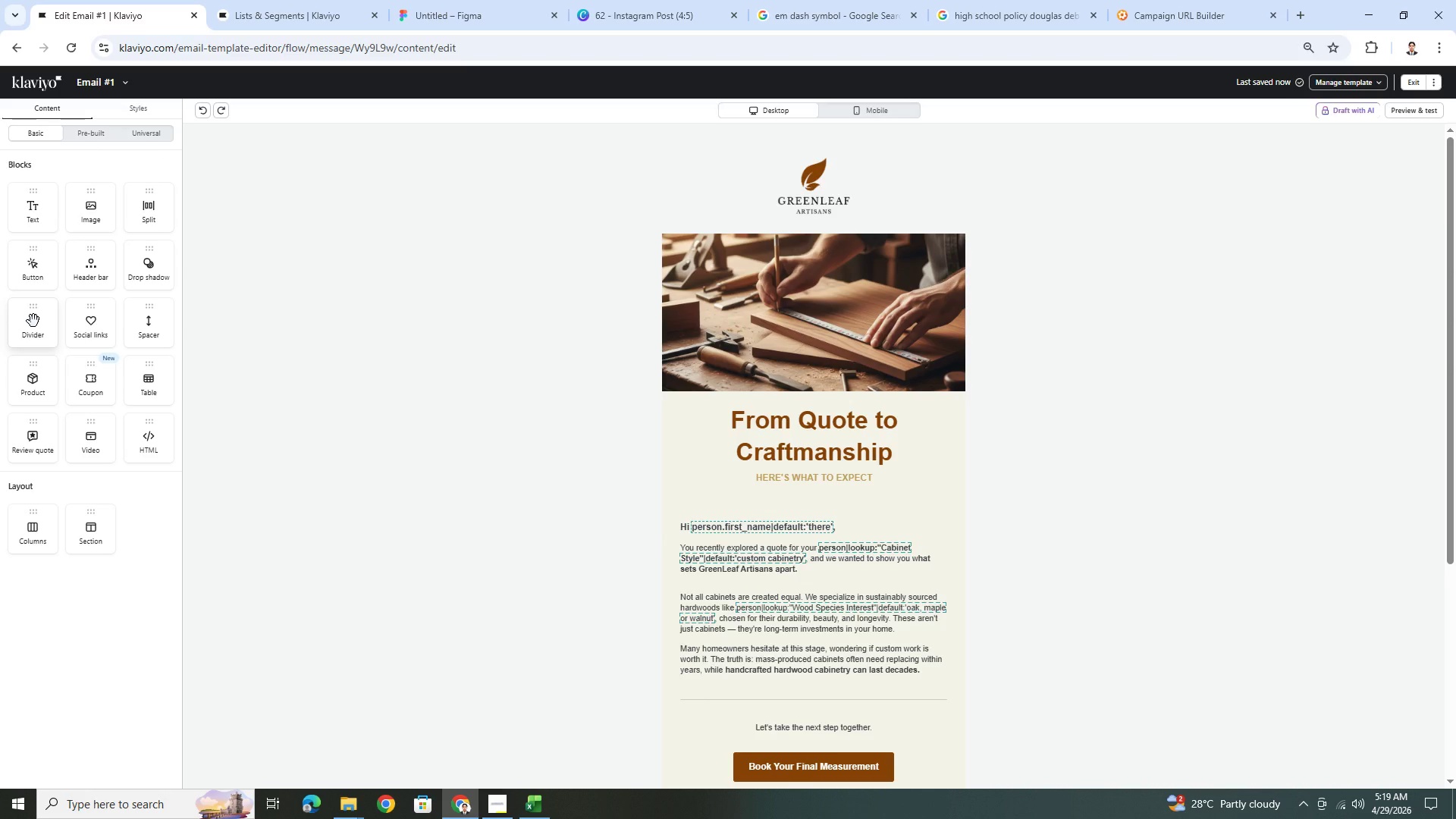 
left_click_drag(start_coordinate=[42, 319], to_coordinate=[834, 504])
 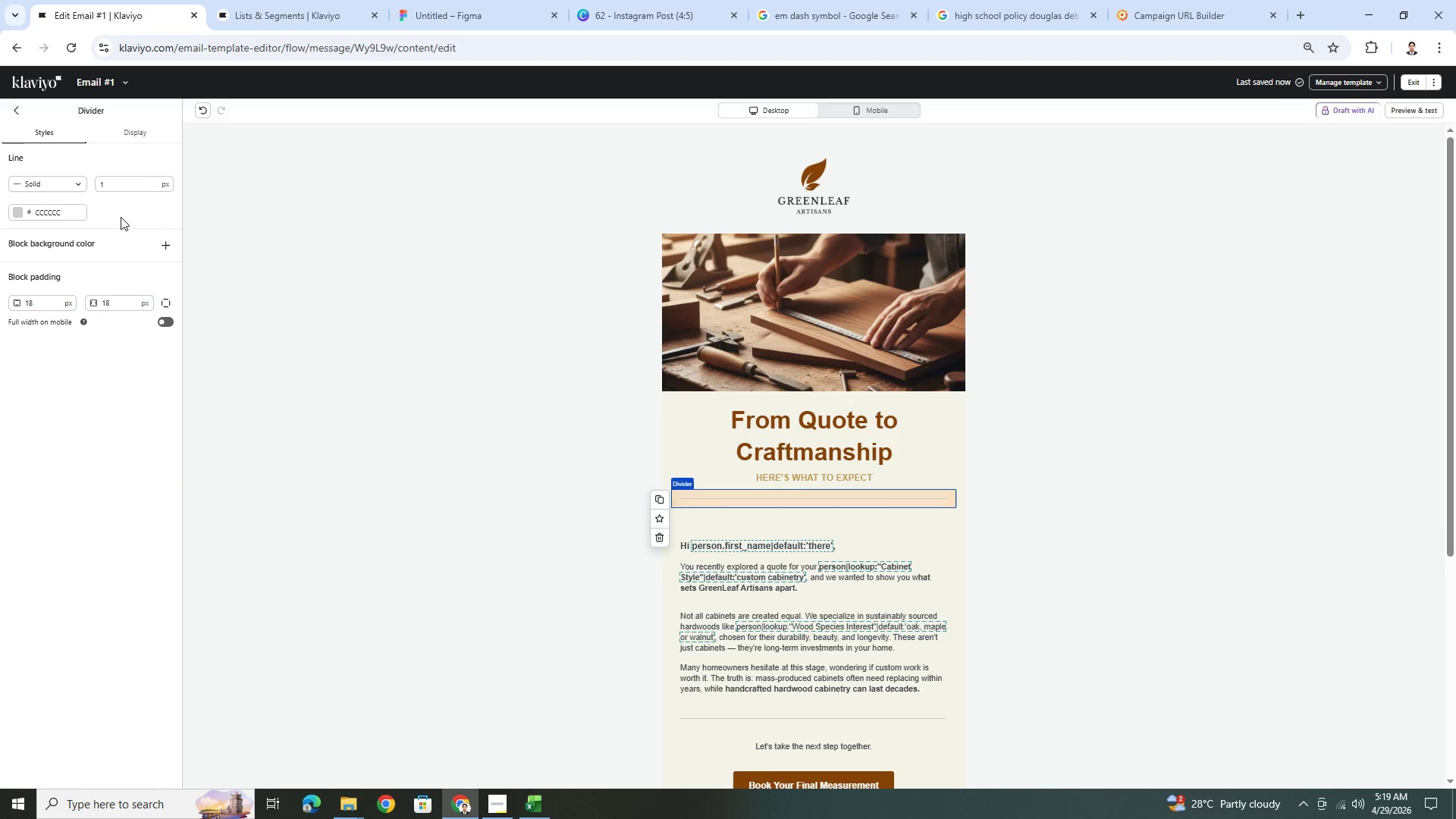 
wait(5.42)
 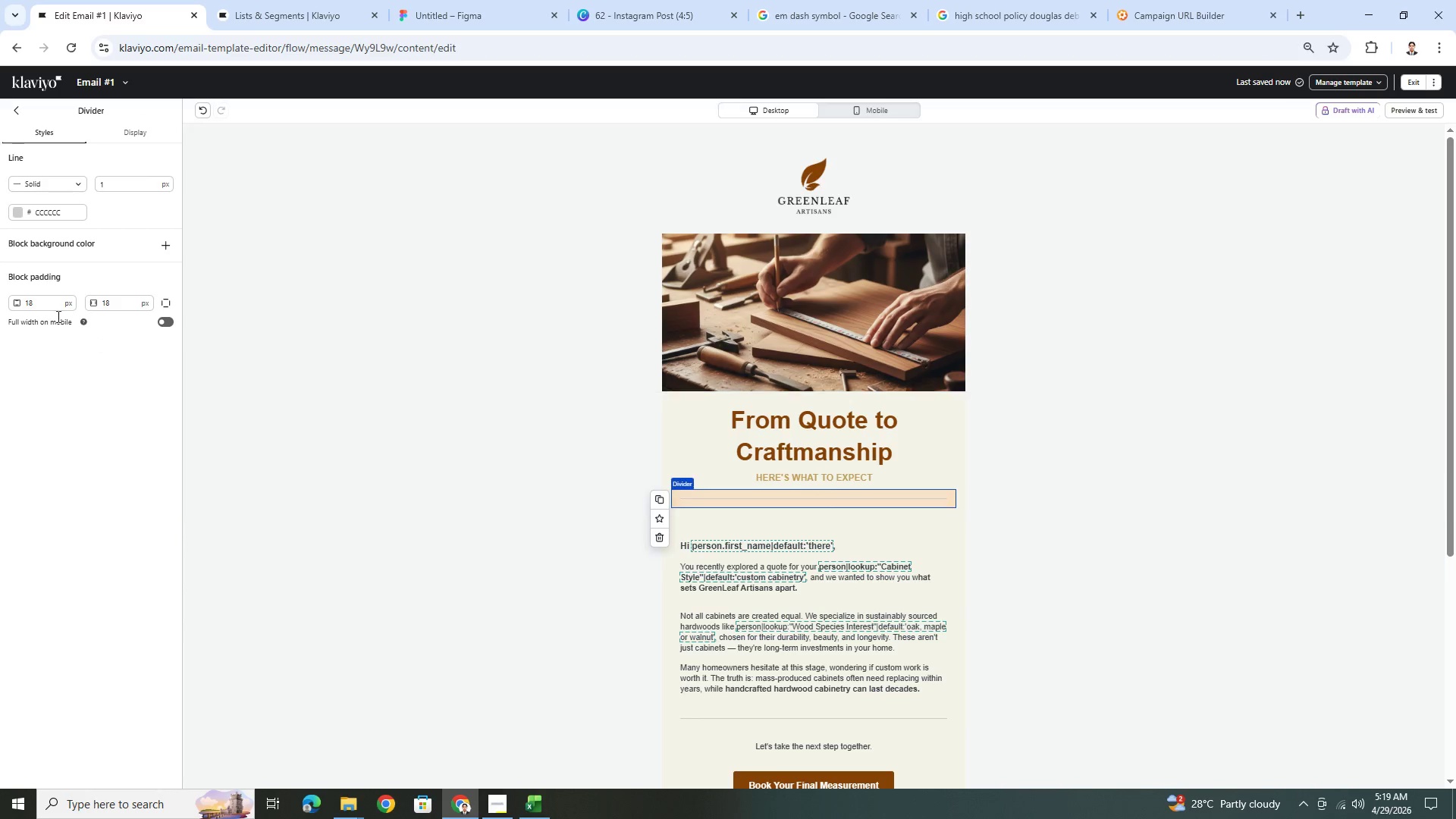 
left_click([20, 210])
 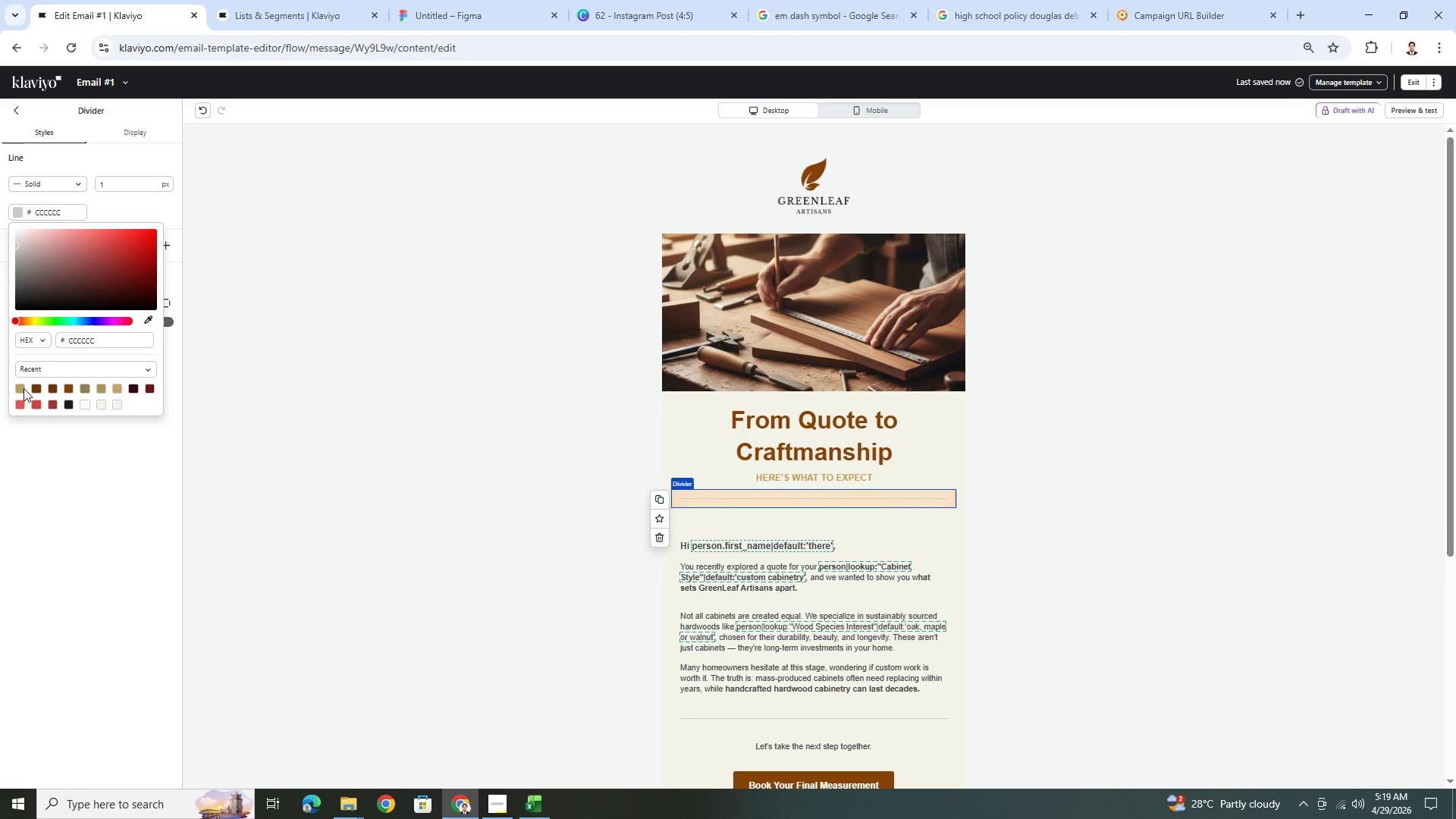 
left_click([22, 388])
 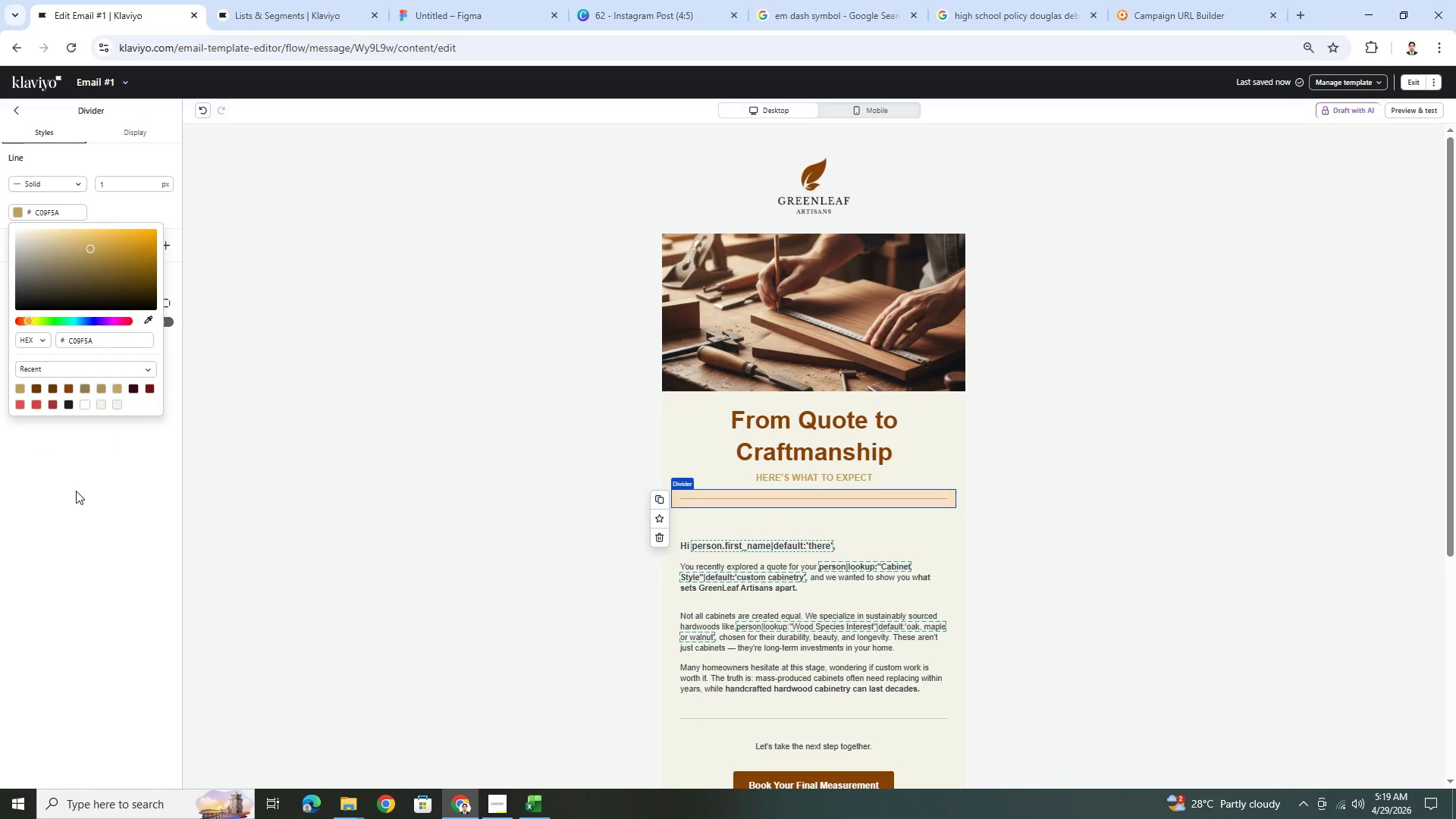 
left_click([77, 493])
 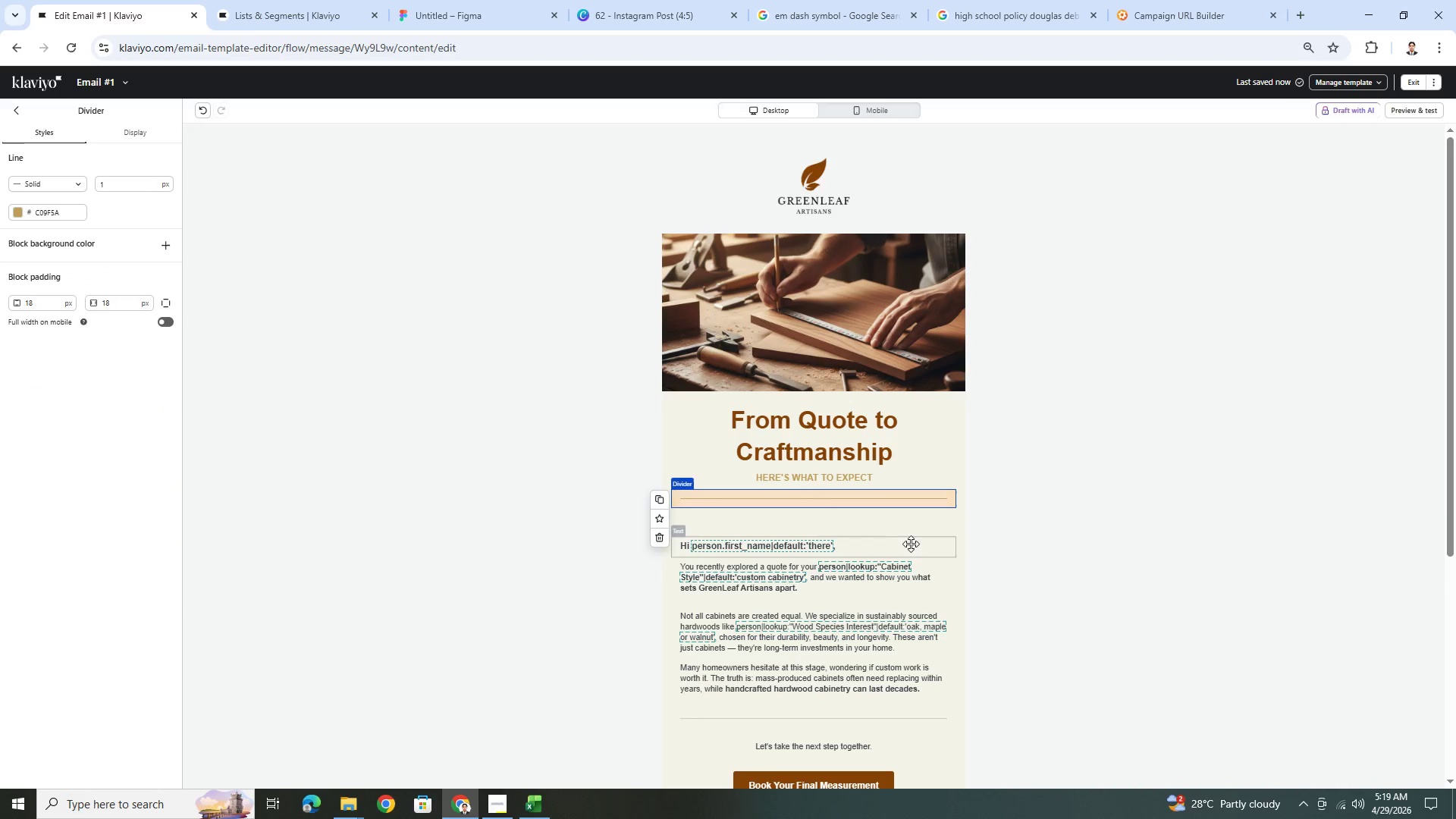 
left_click([989, 548])
 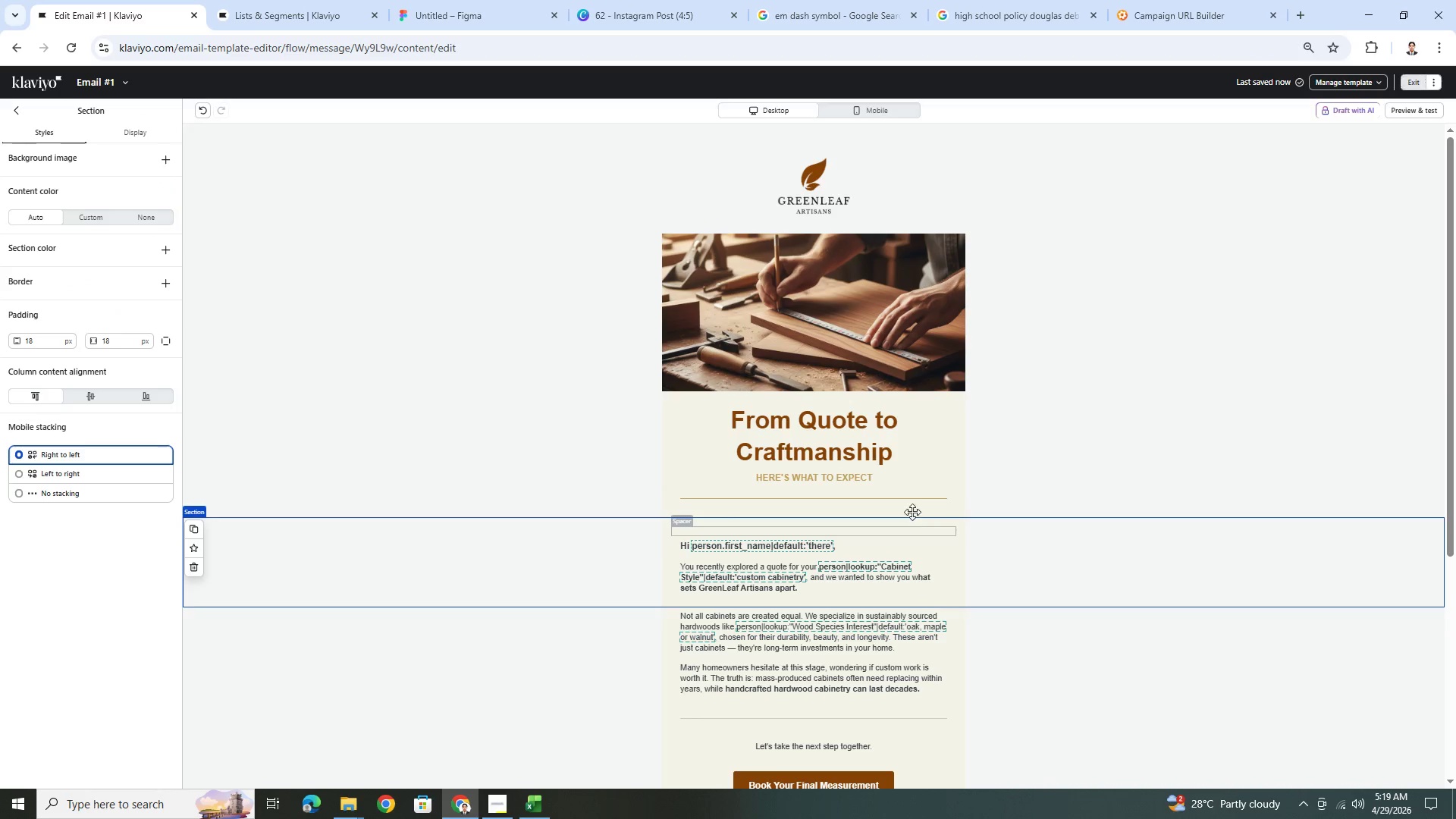 
left_click([908, 500])
 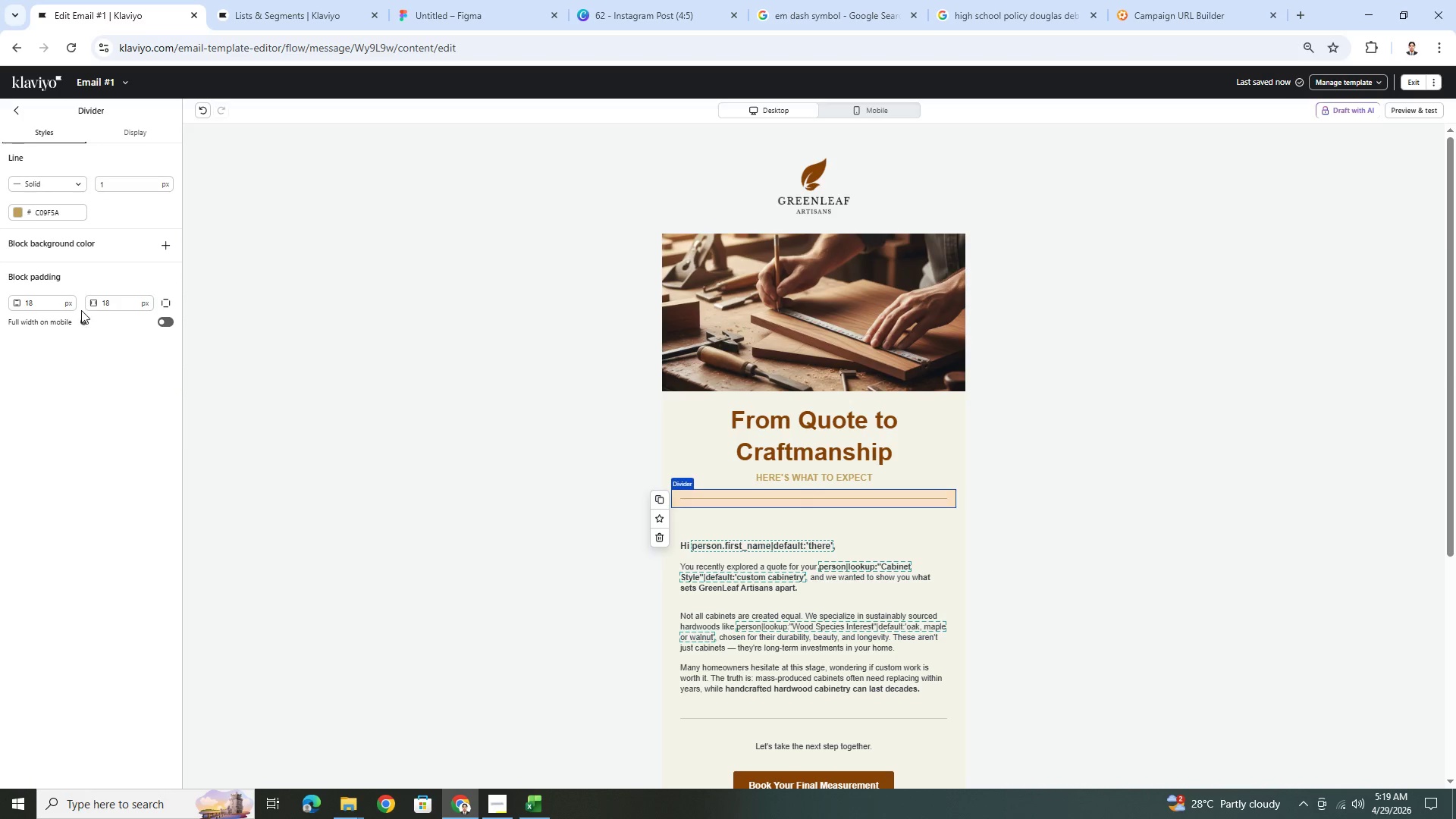 
wait(6.26)
 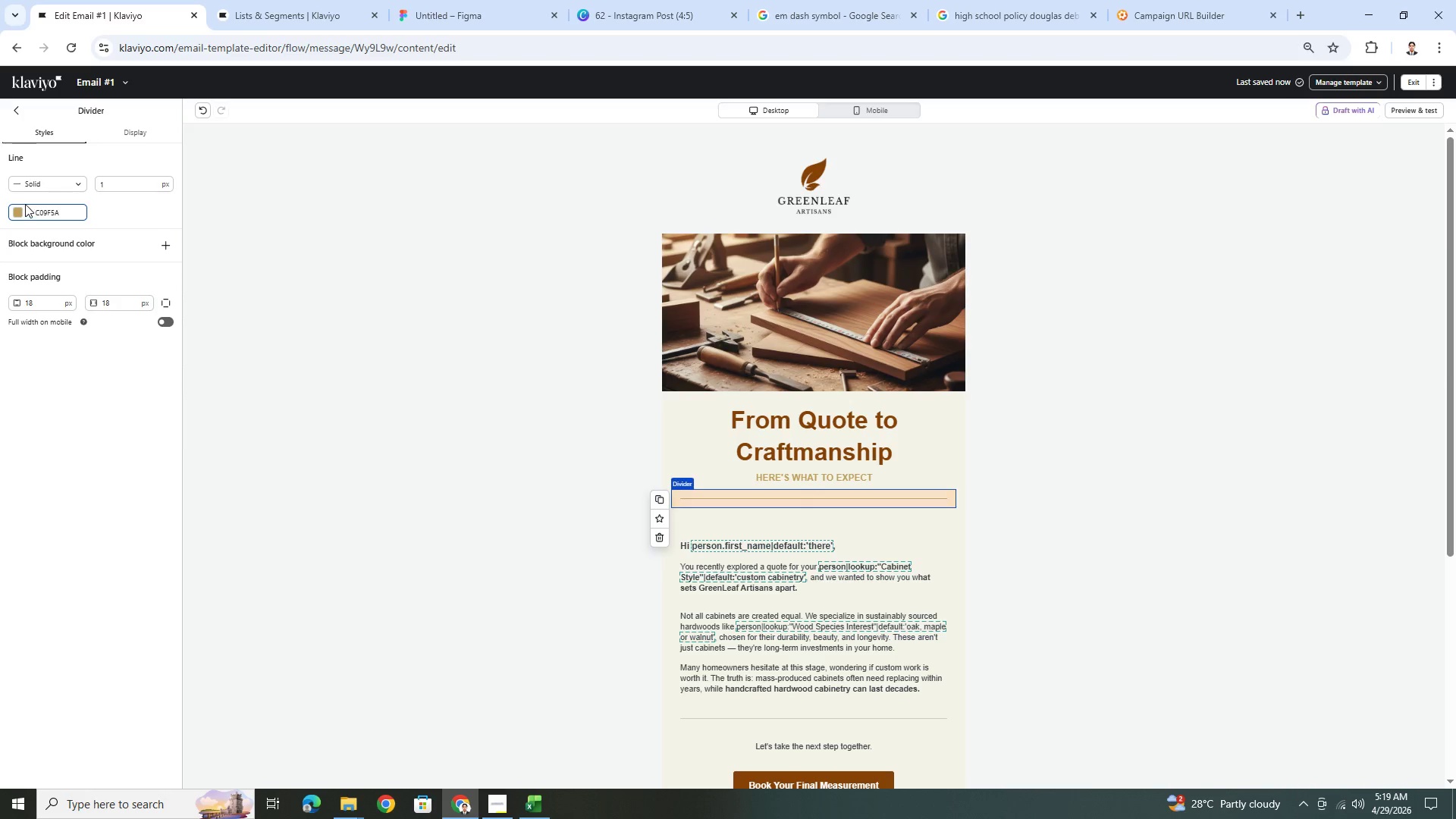 
double_click([130, 303])
 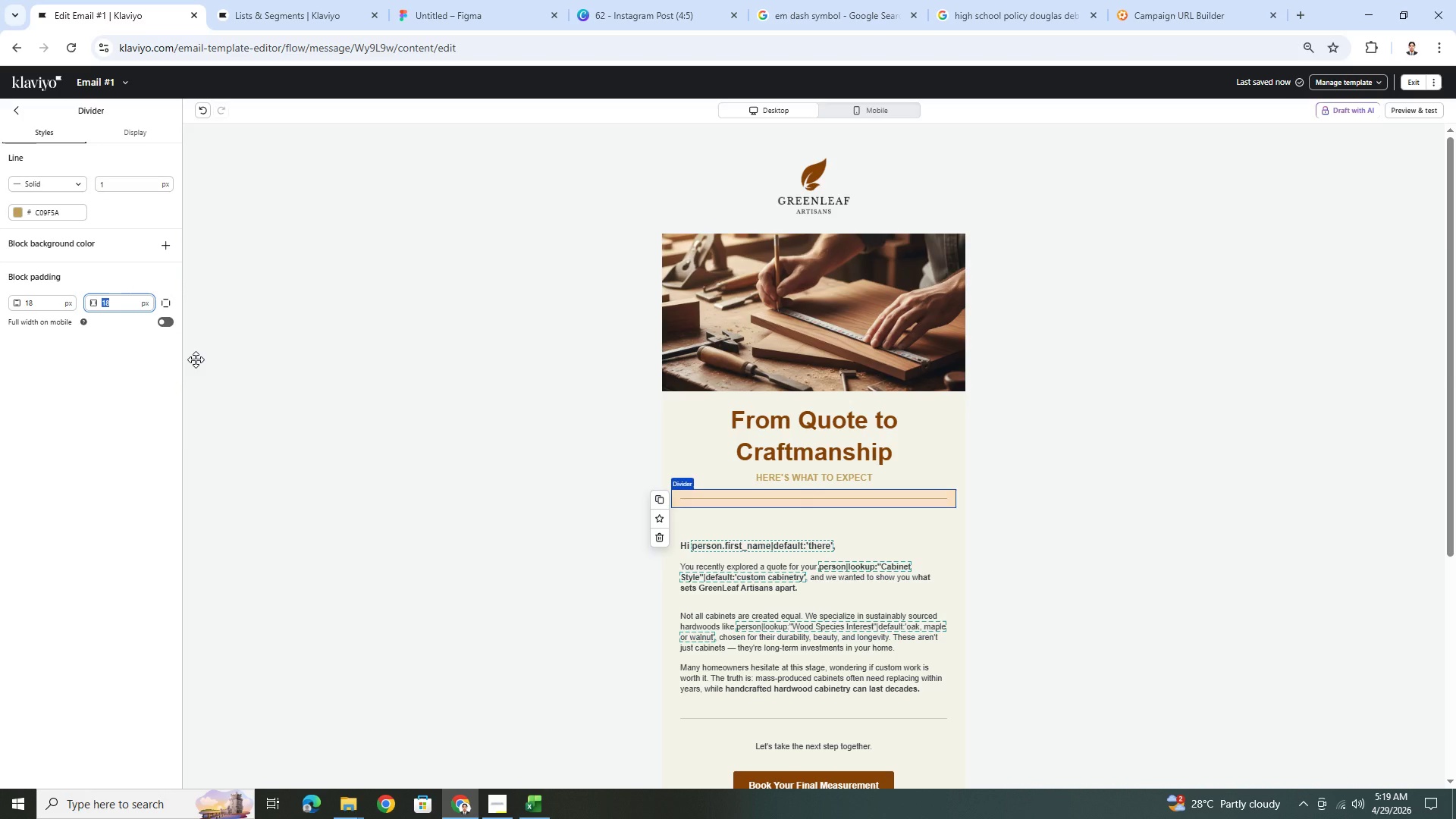 
key(Numpad1)
 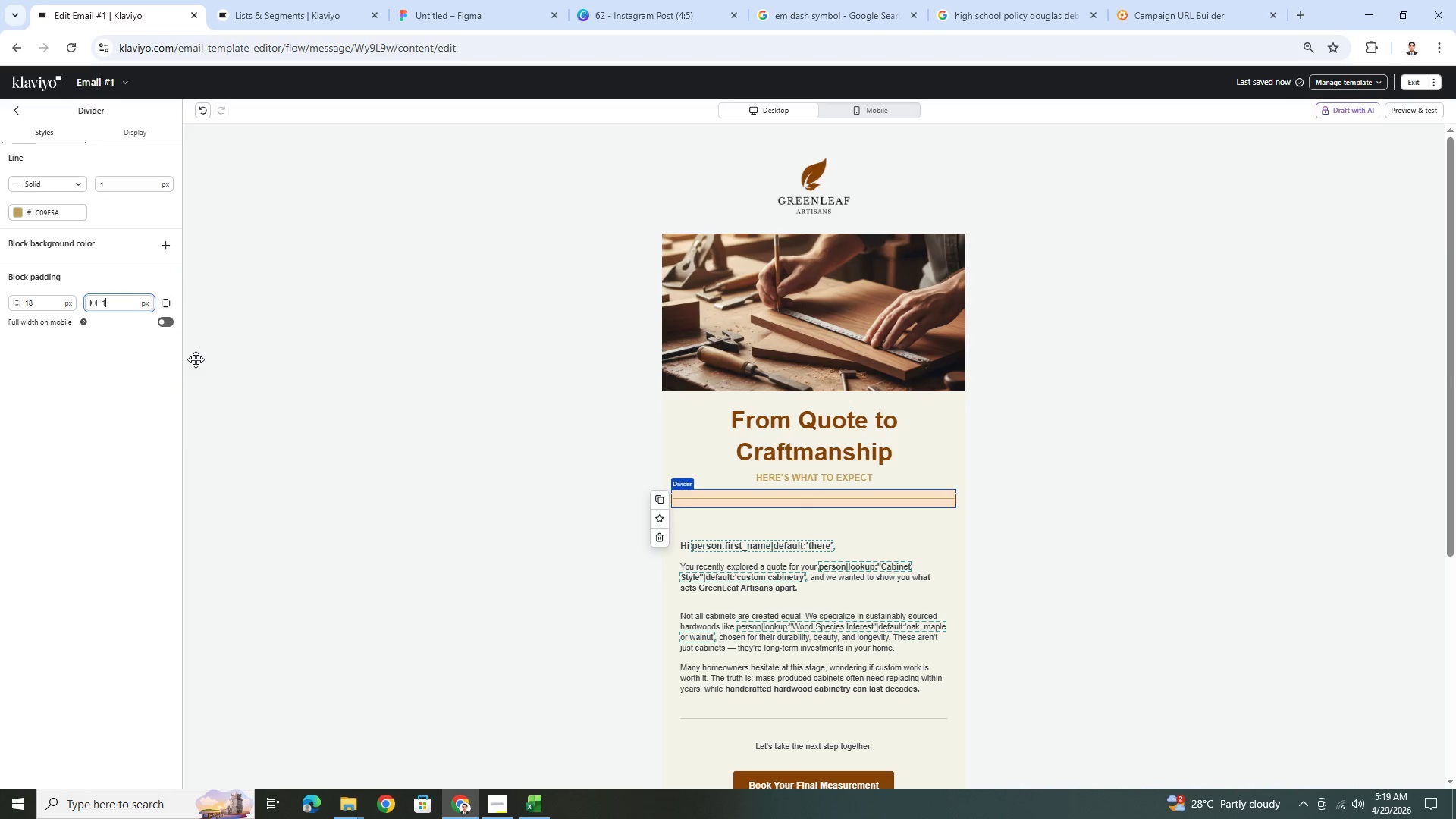 
key(Numpad0)
 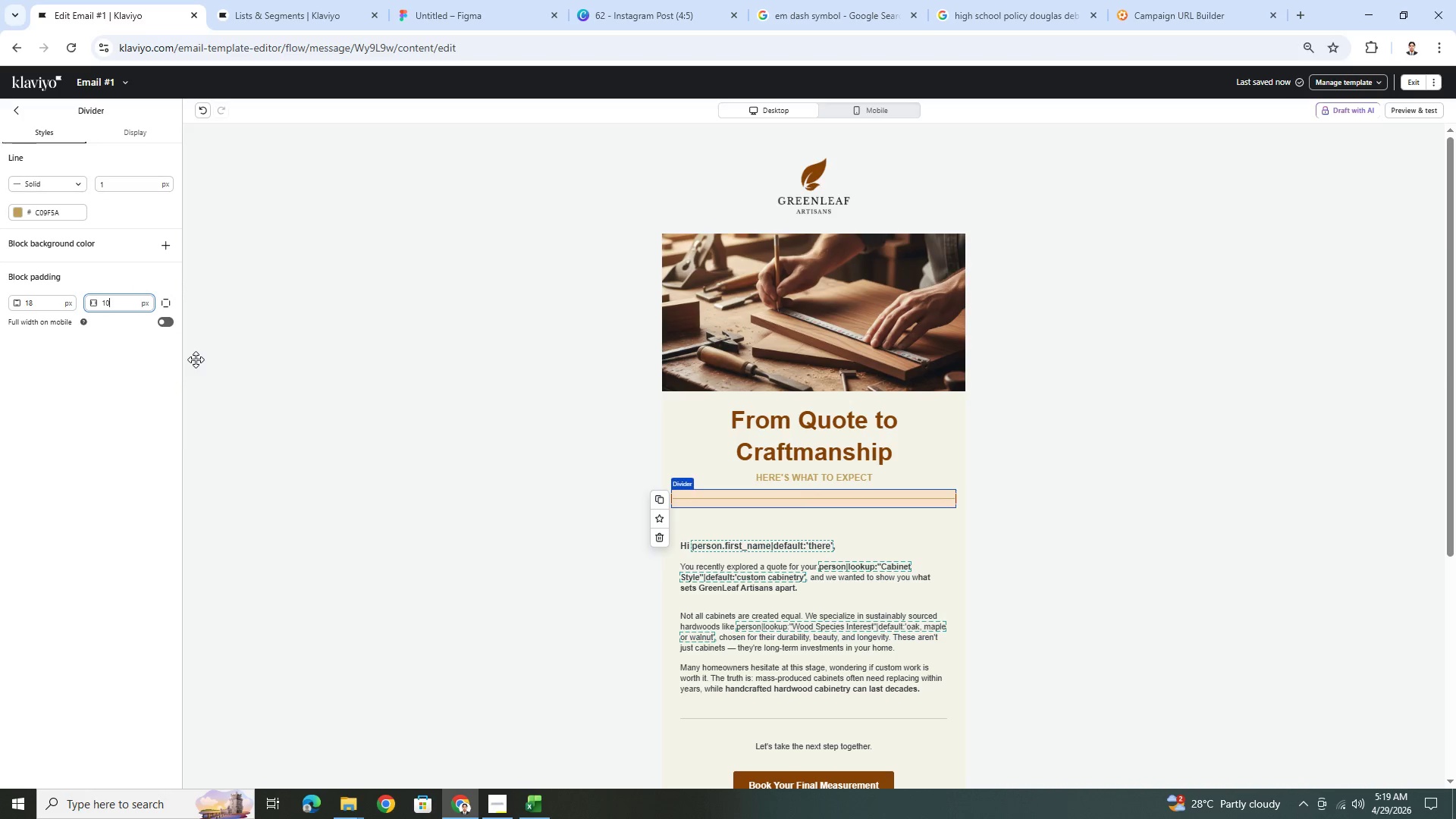 
key(Numpad0)
 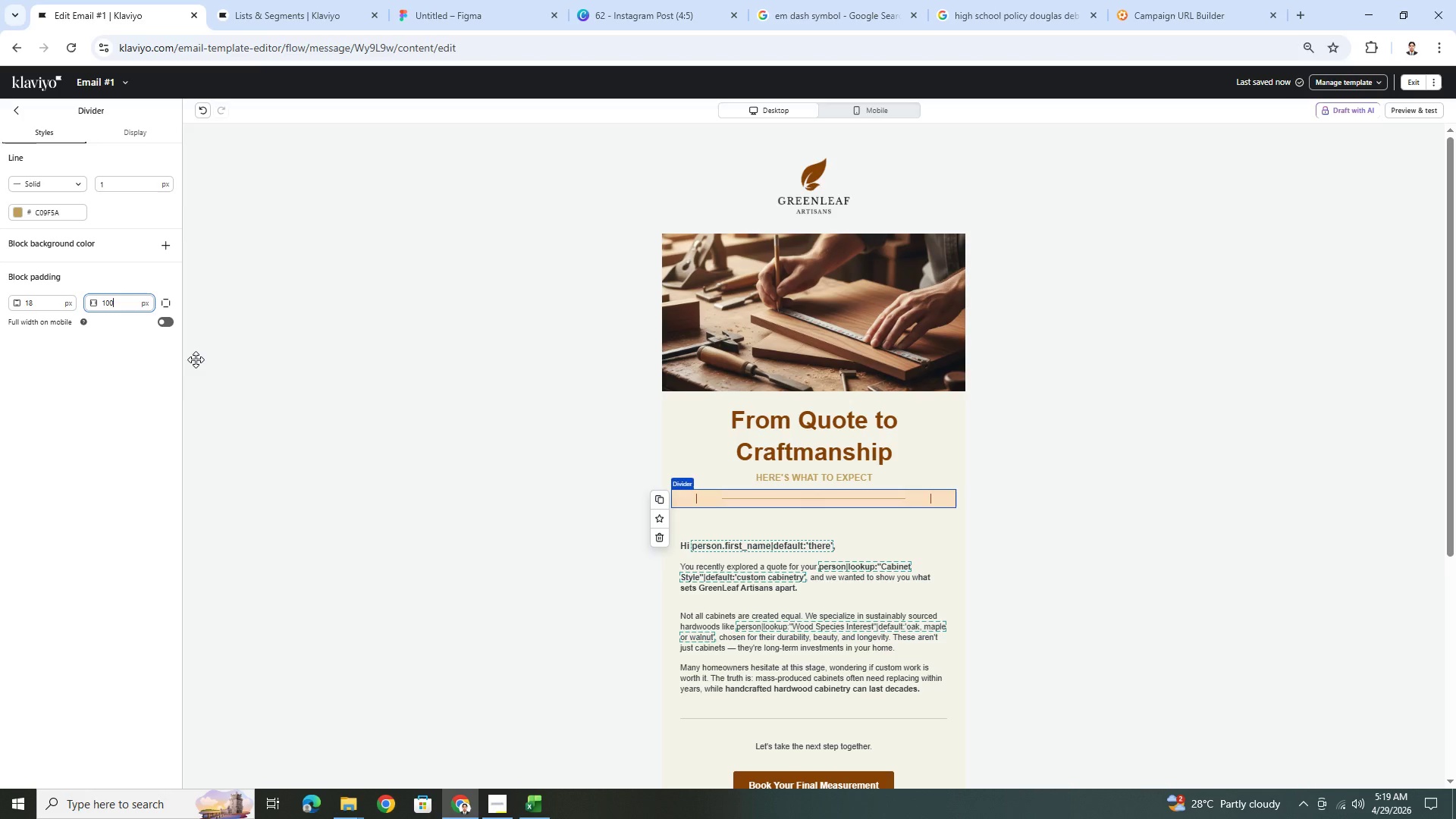 
key(Backspace)
 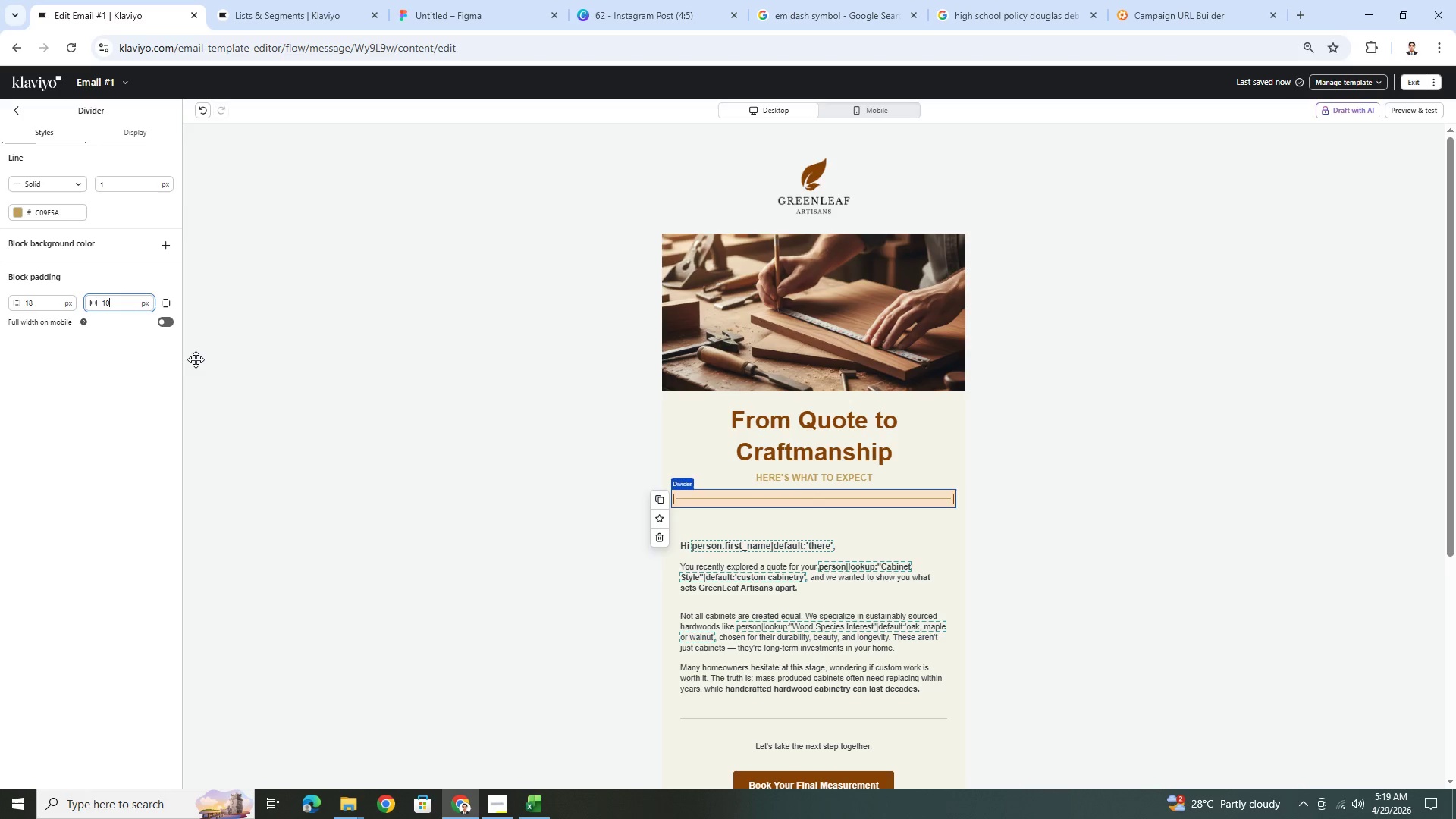 
key(Backspace)
 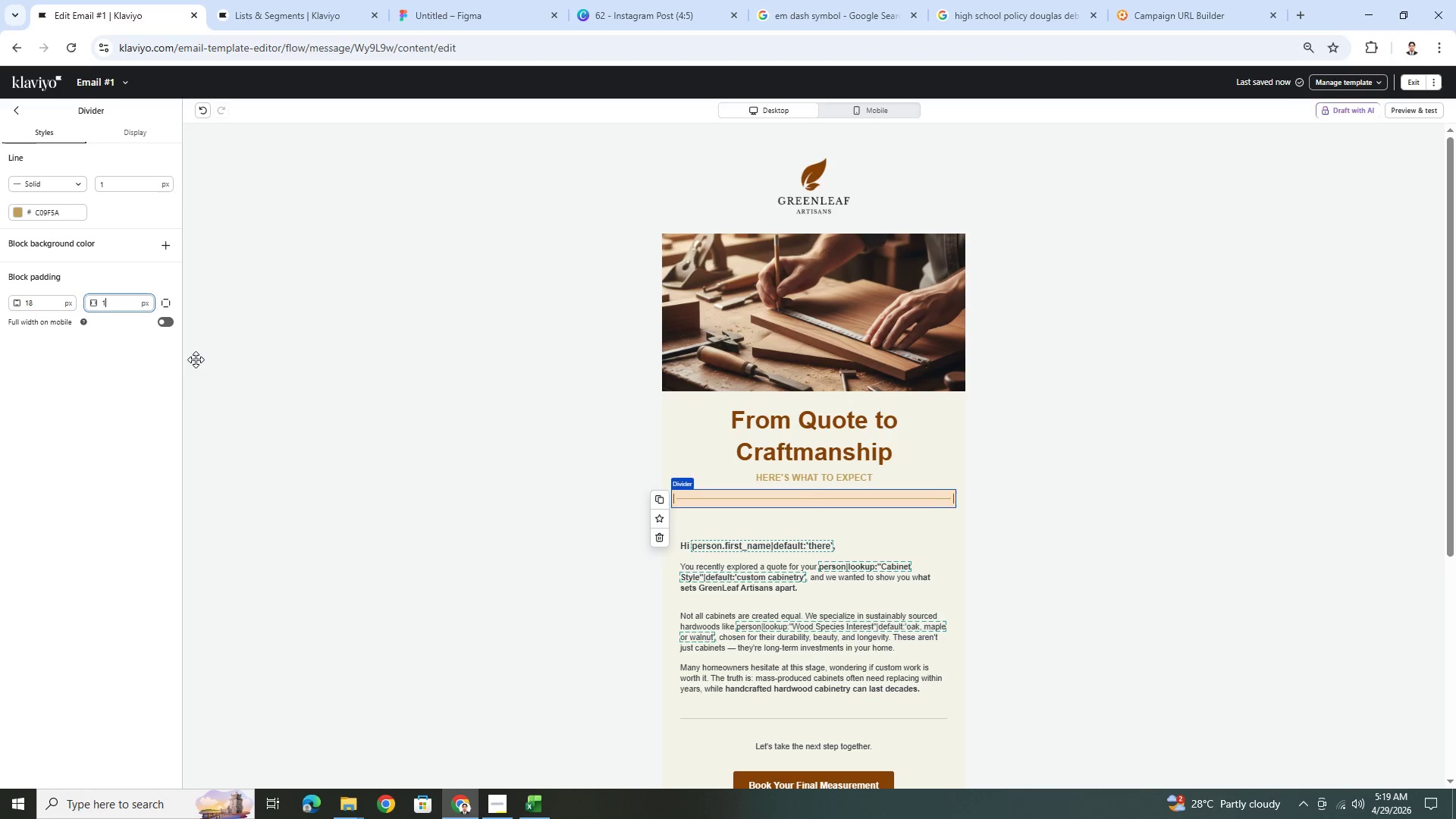 
key(Backspace)
 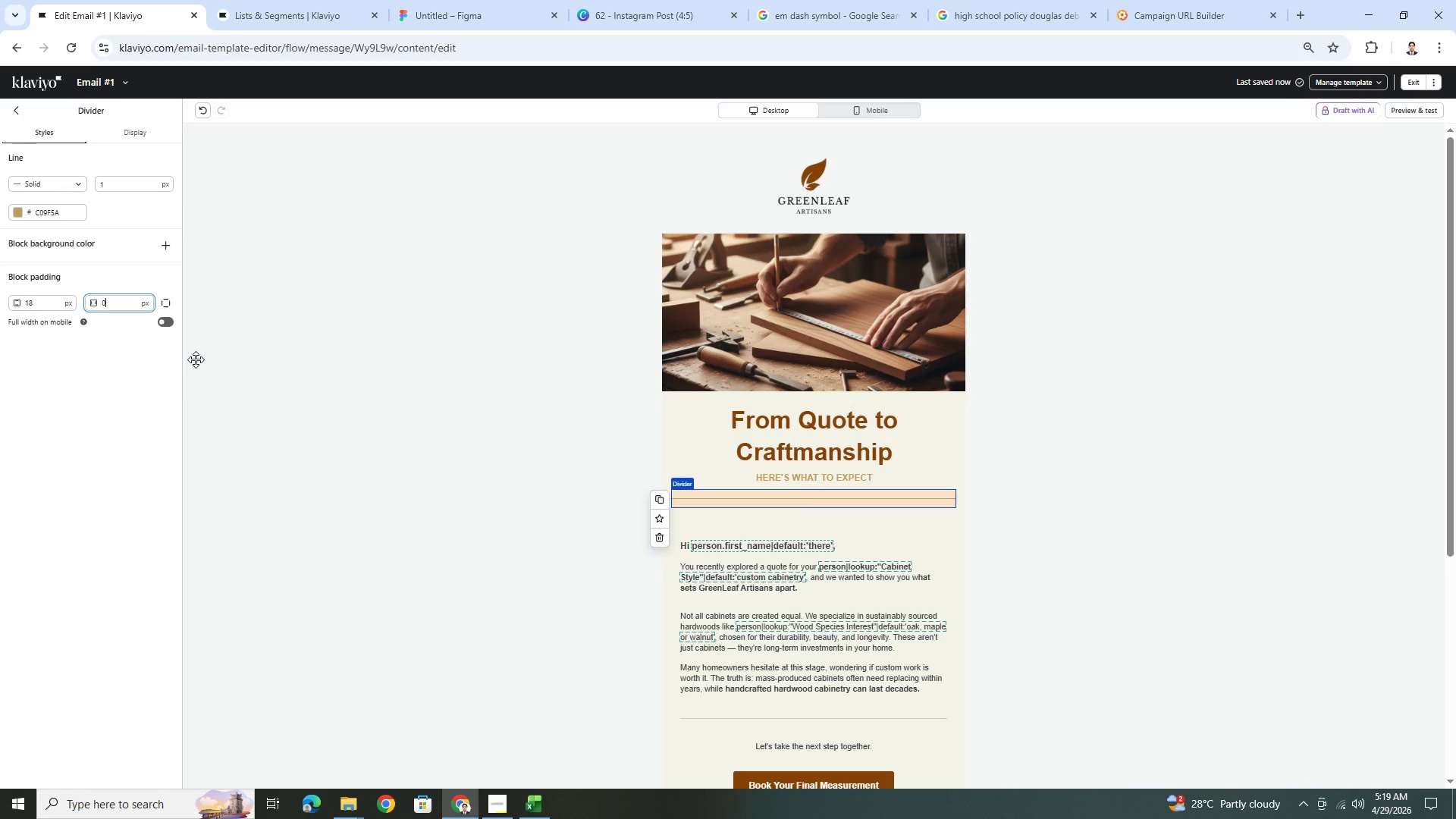 
key(Numpad2)
 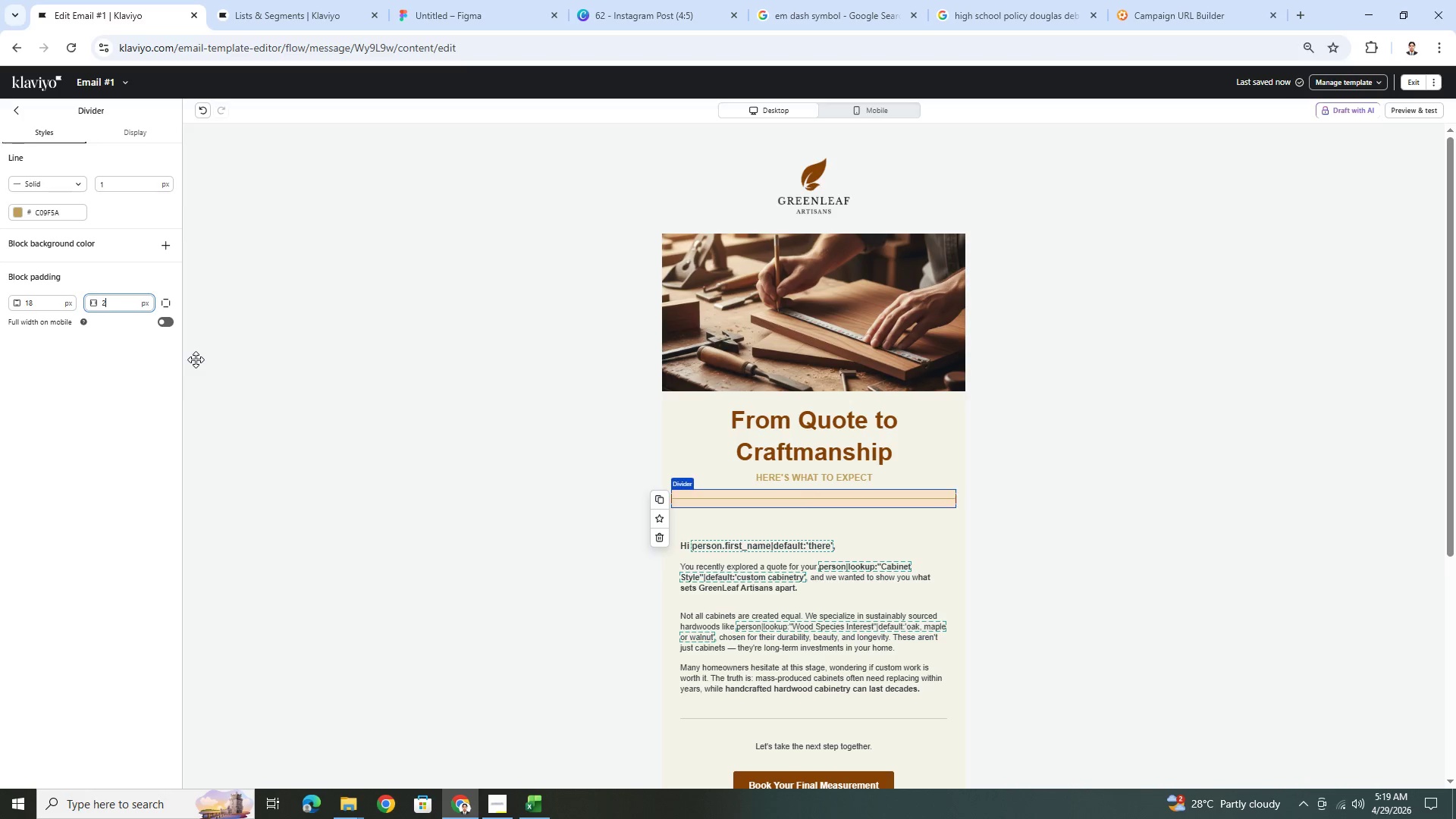 
key(Numpad0)
 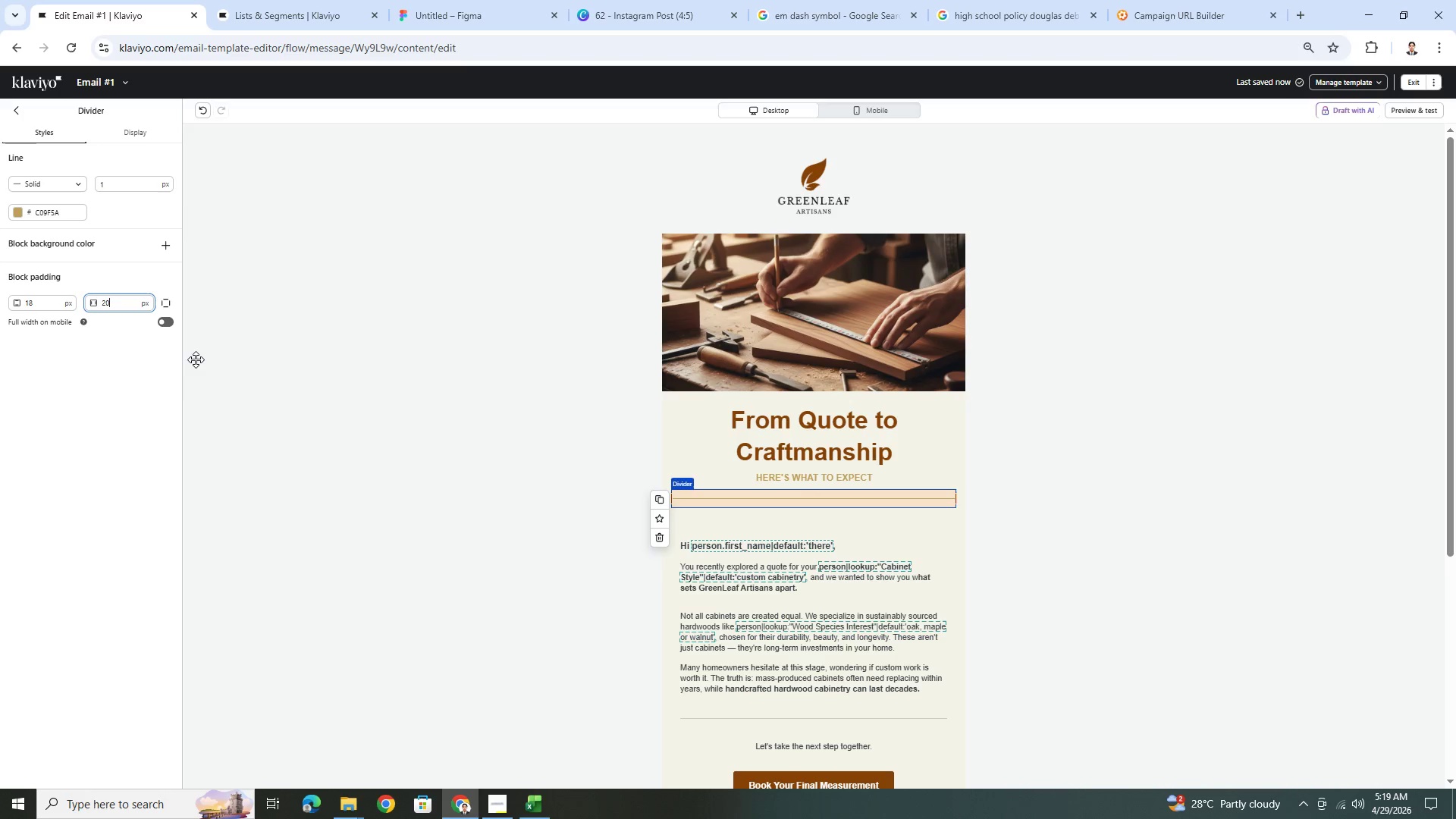 
key(Numpad0)
 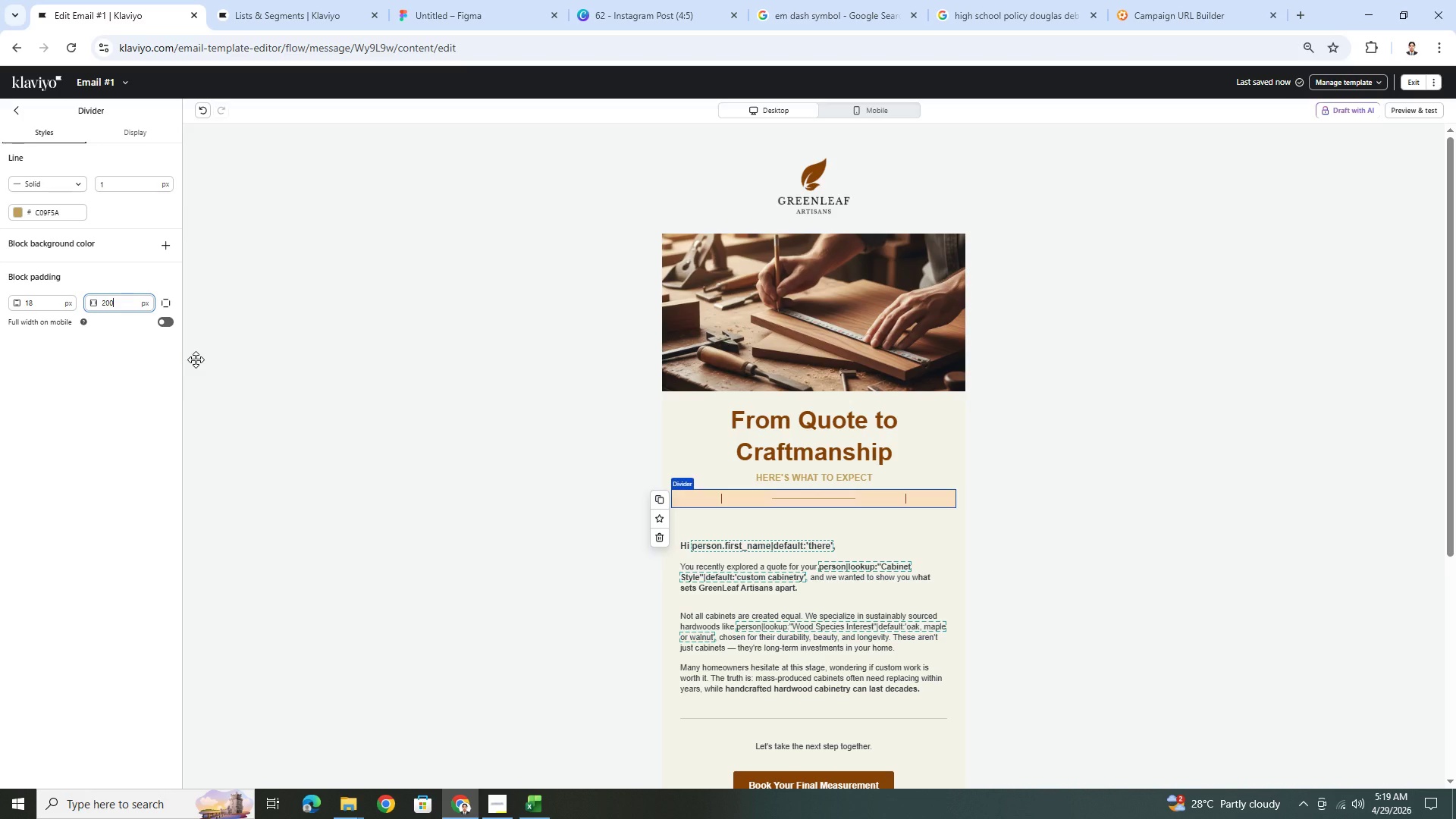 
key(Backspace)
 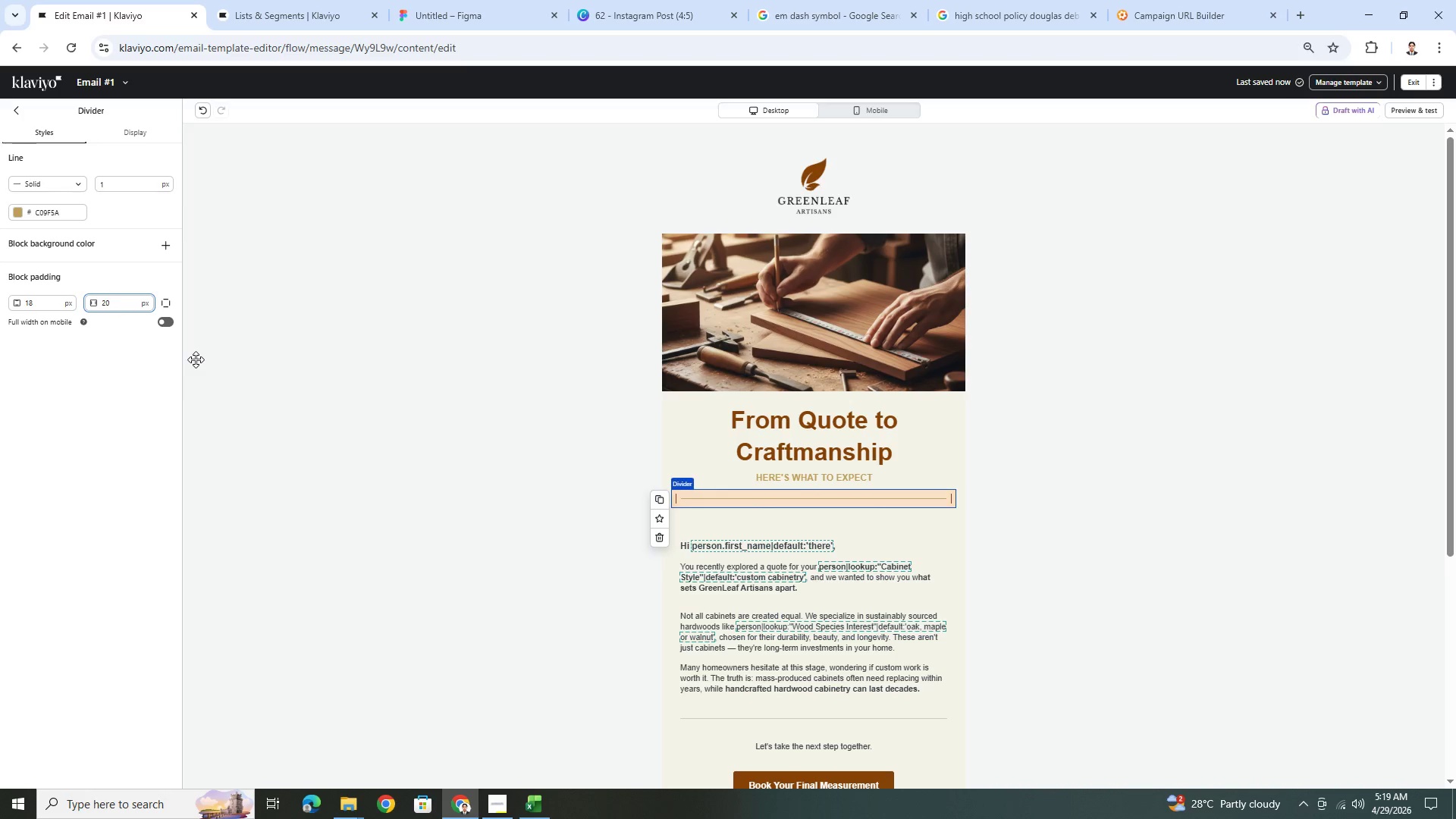 
key(Backspace)
 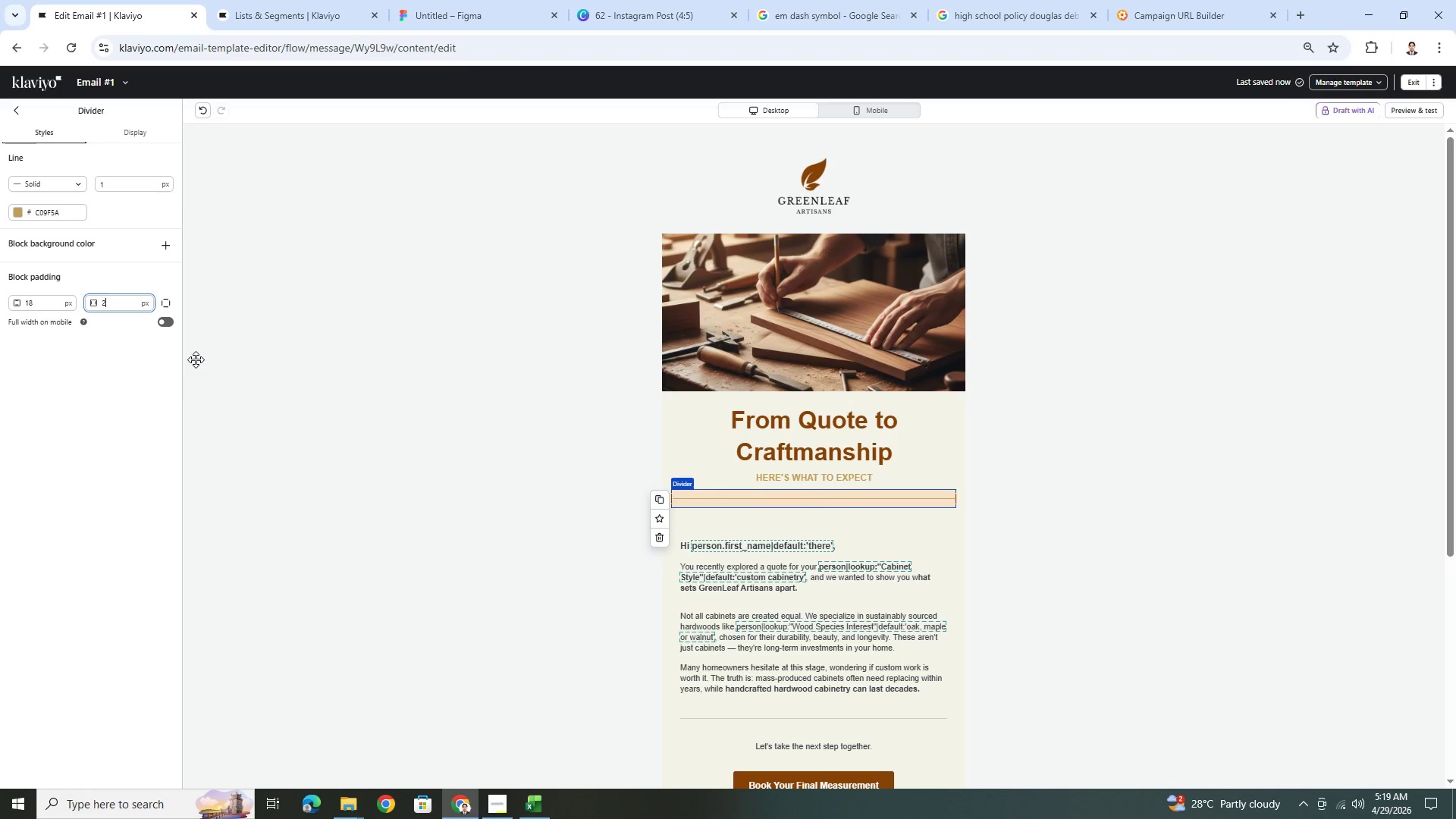 
key(Numpad5)
 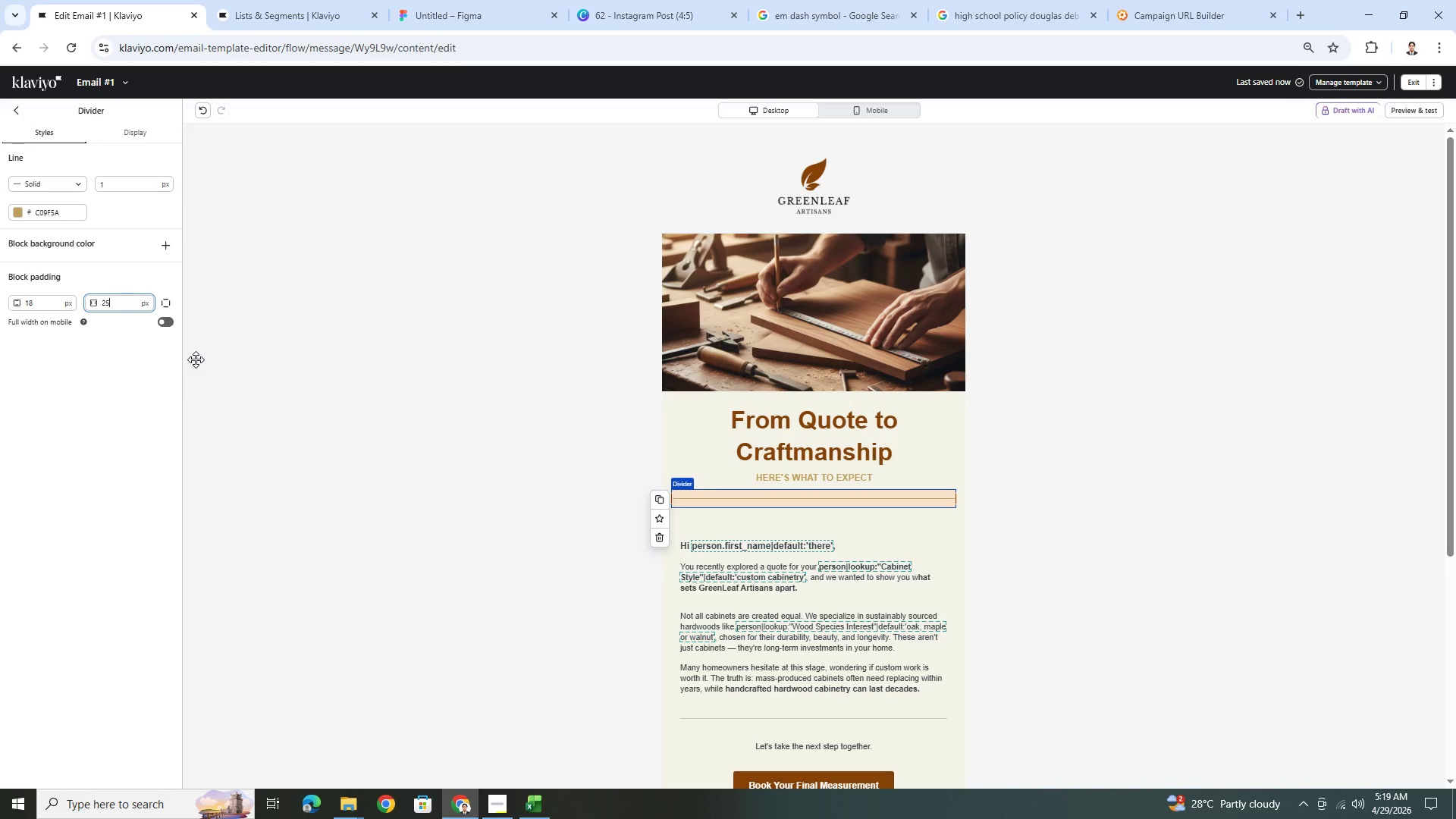 
key(Numpad0)
 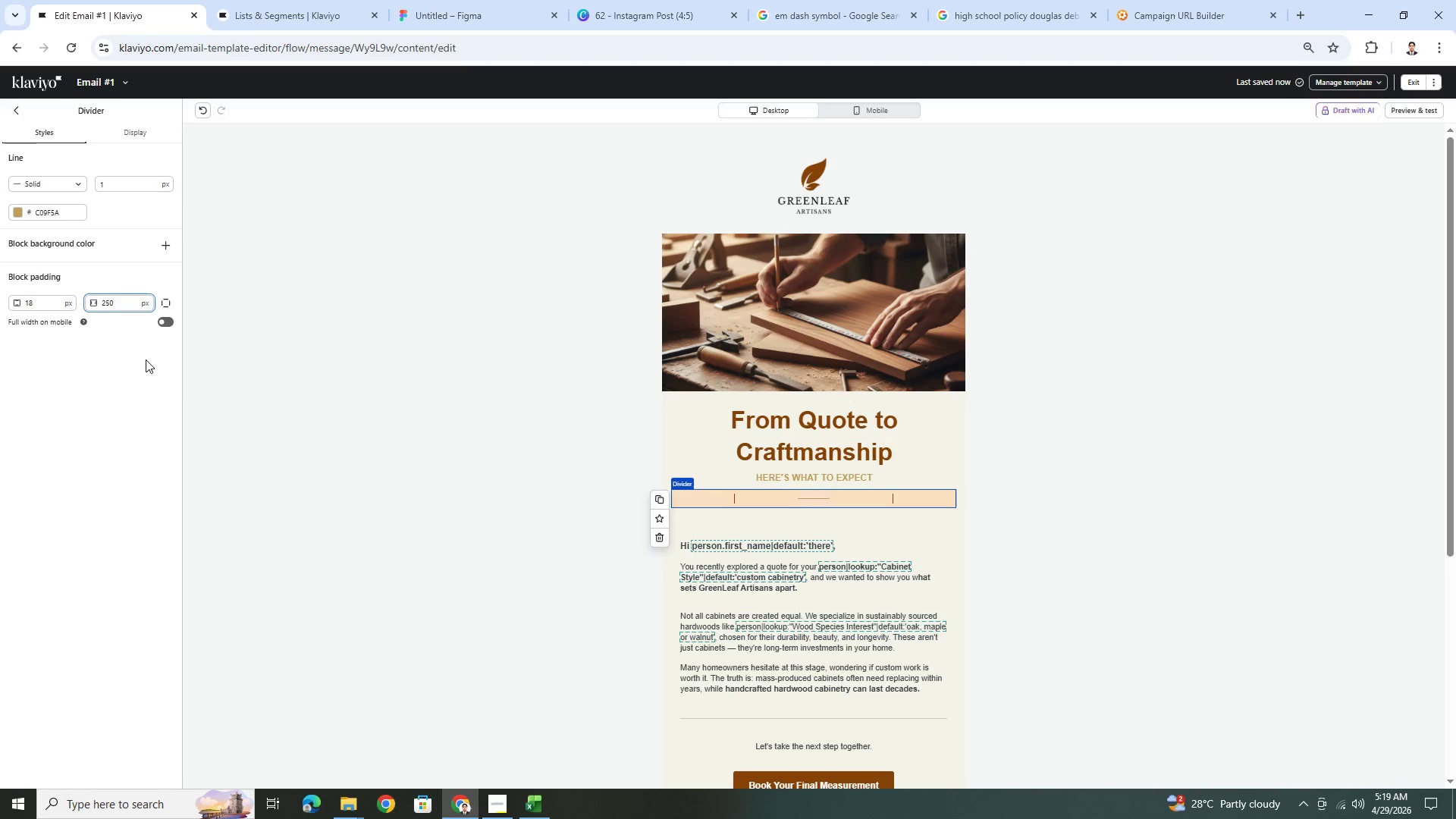 
left_click([109, 302])
 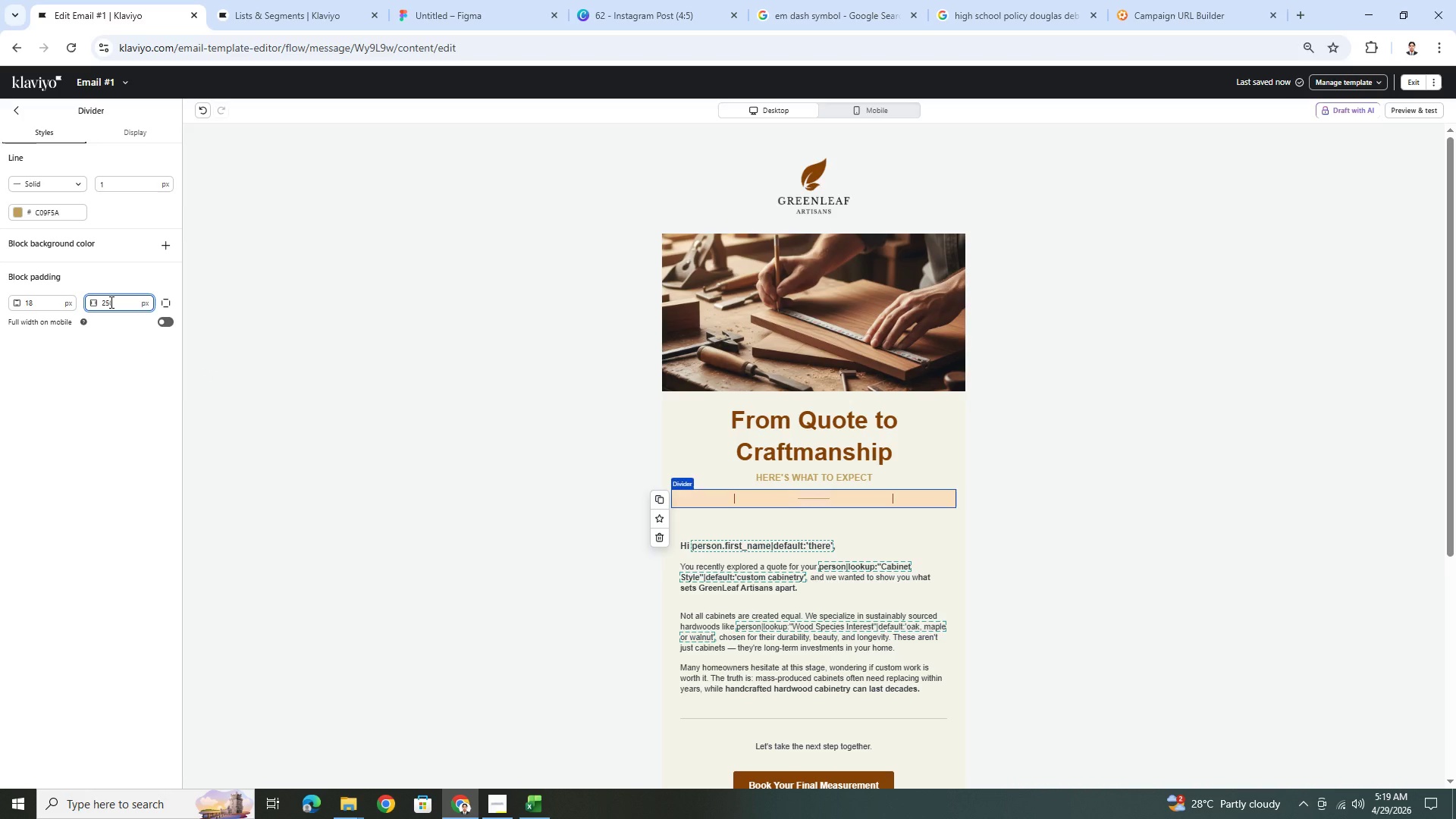 
key(Backspace)
 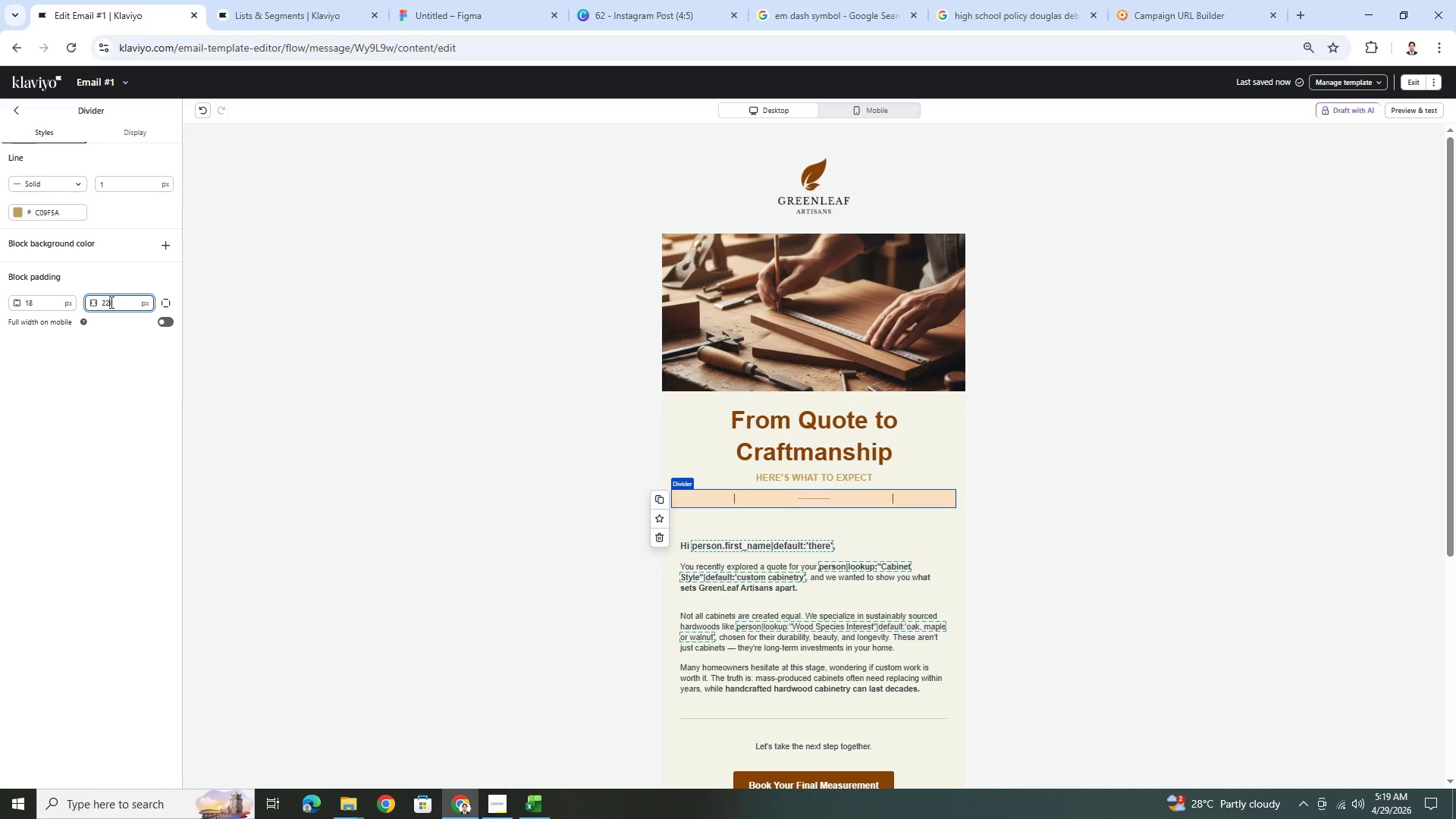 
key(Numpad2)
 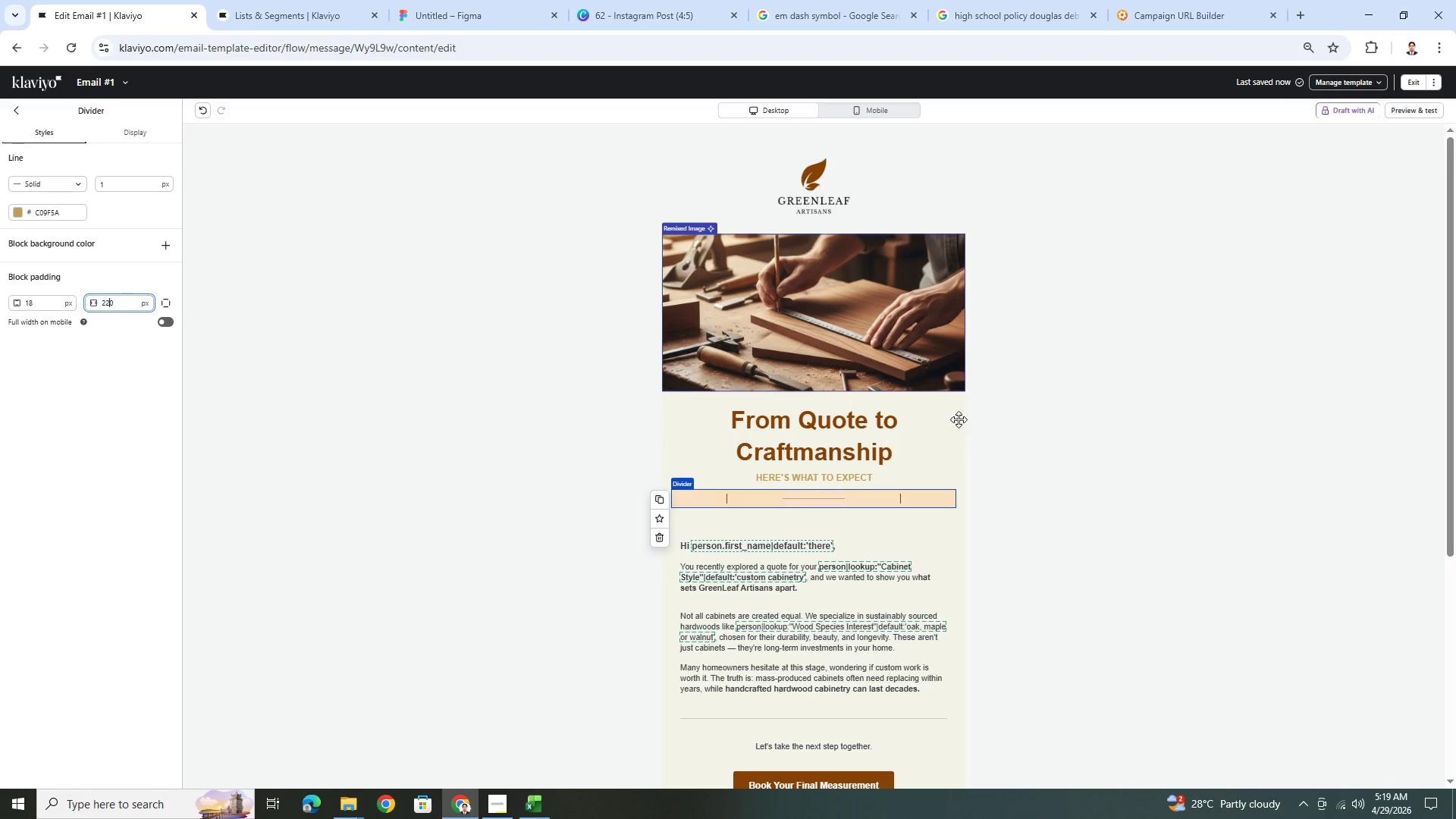 
left_click([1087, 610])
 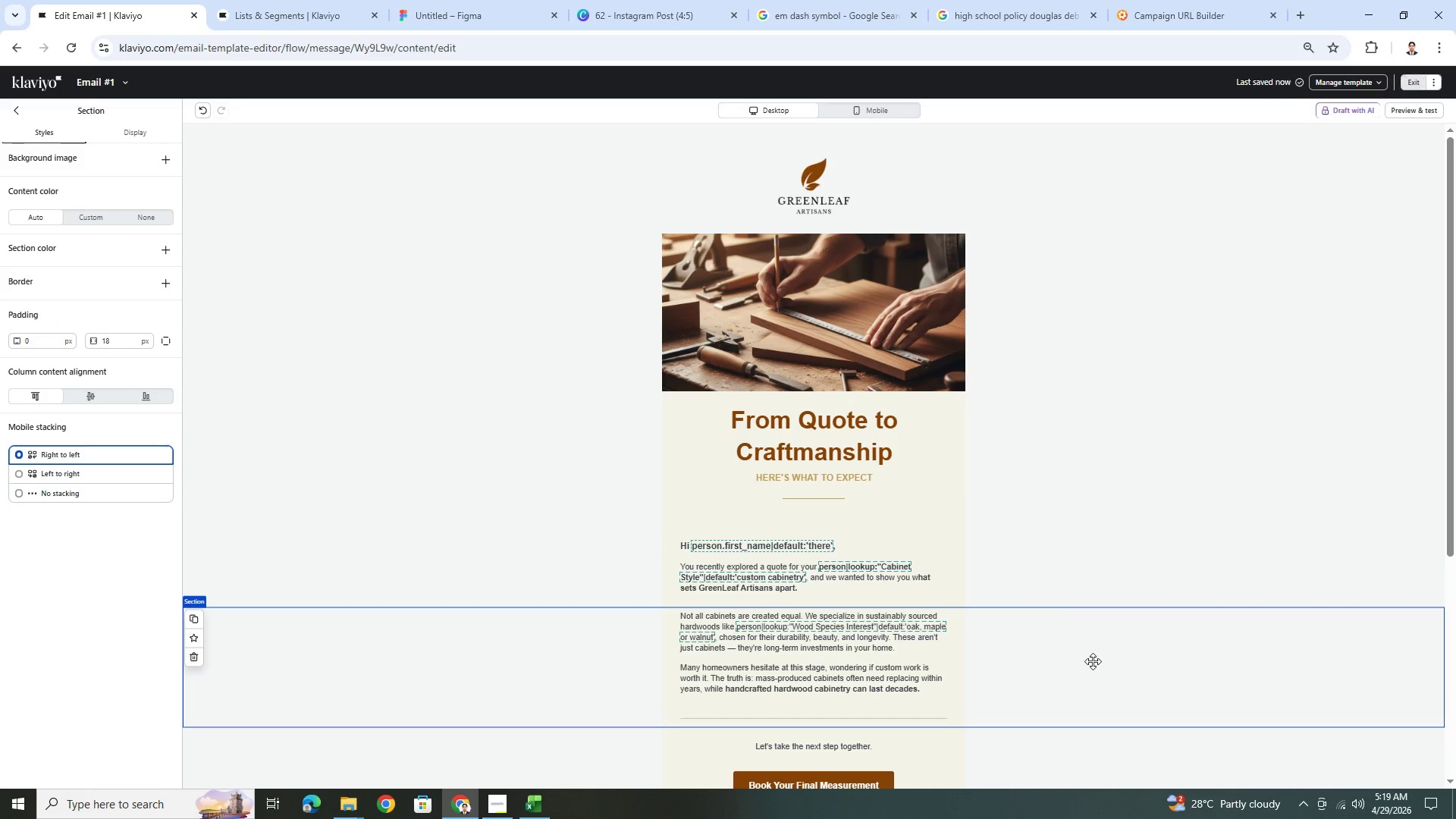 
scroll: coordinate [1093, 664], scroll_direction: down, amount: 1.0
 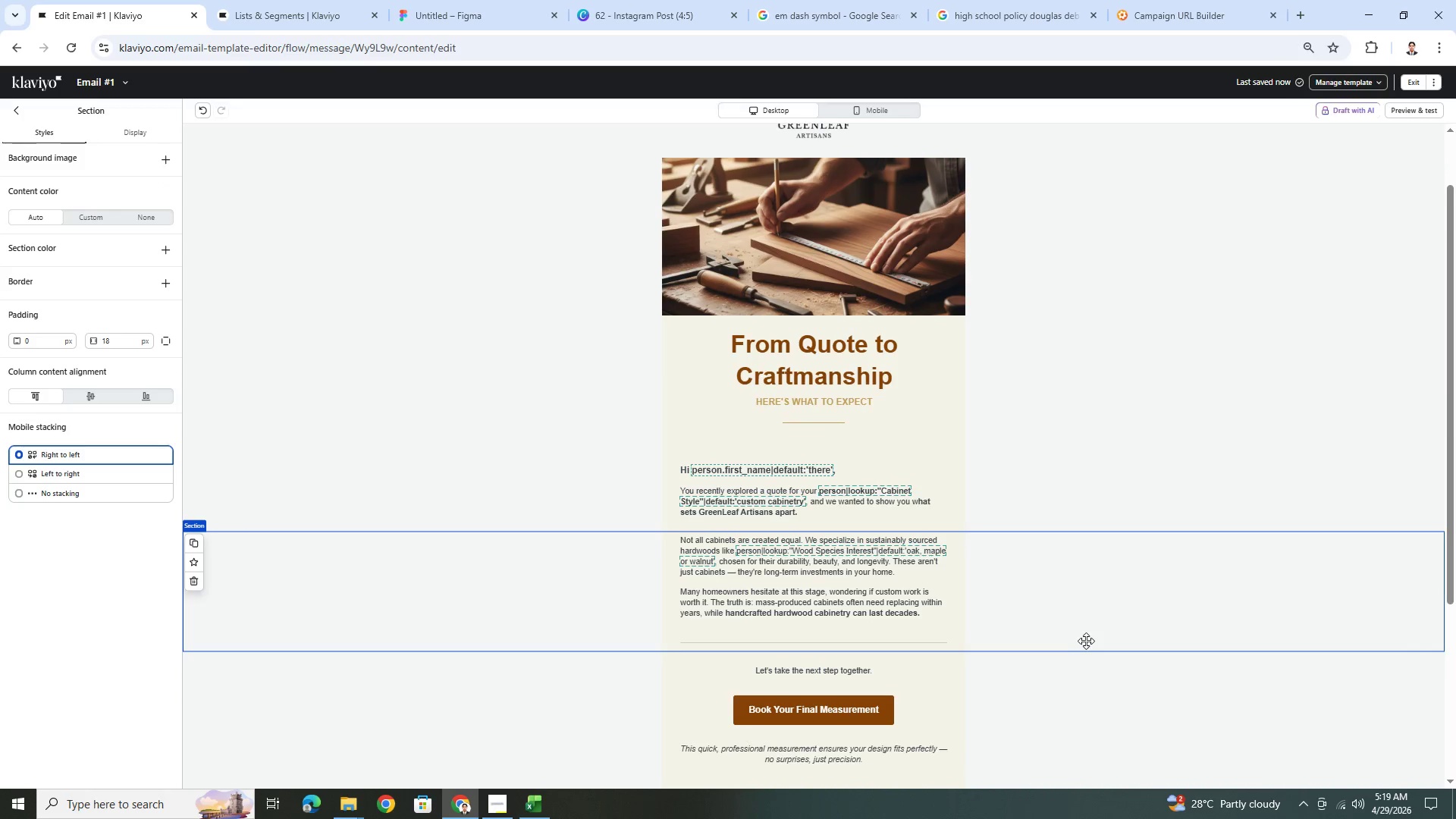 
scroll: coordinate [1086, 638], scroll_direction: up, amount: 3.0
 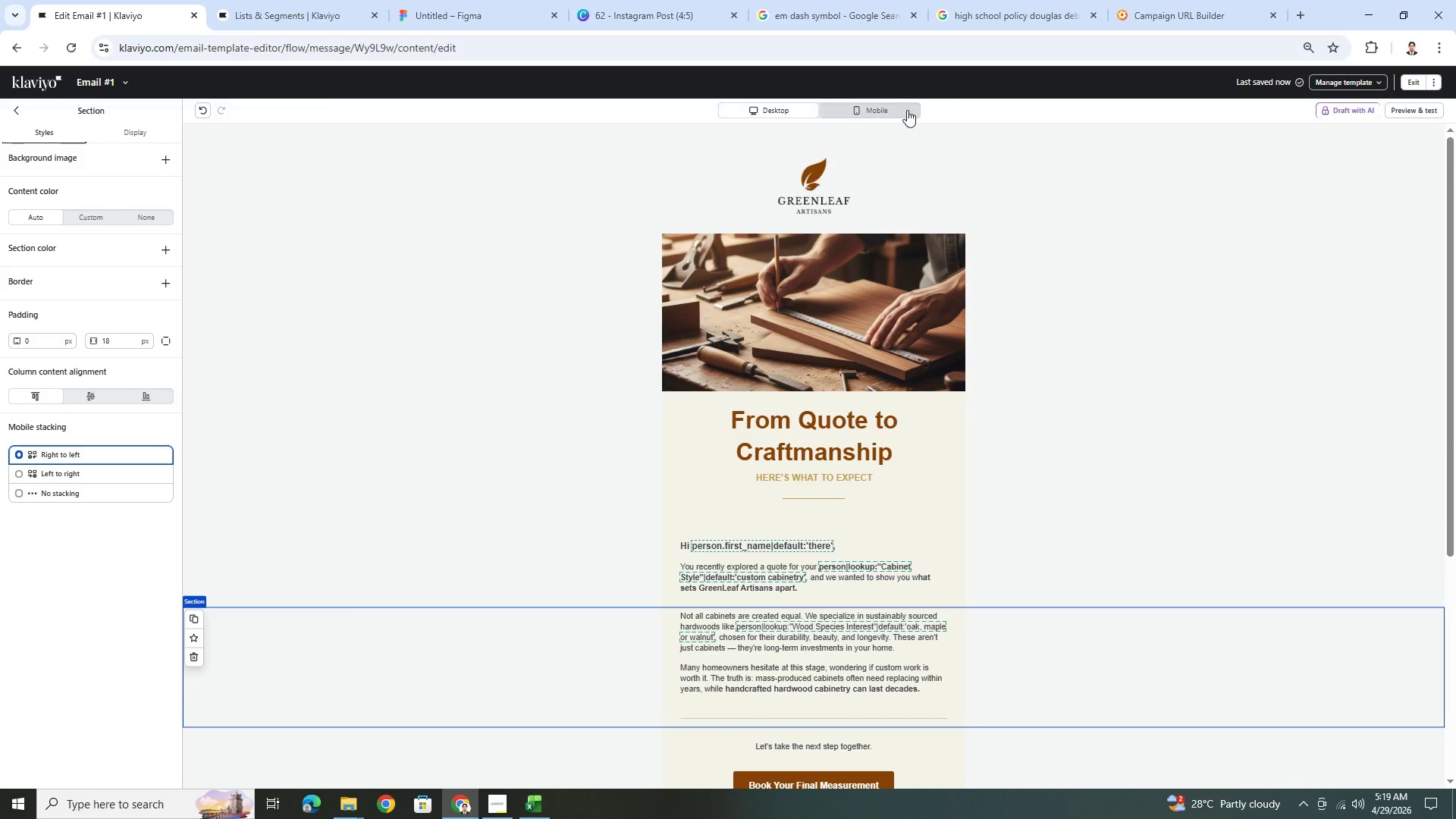 
left_click([905, 111])
 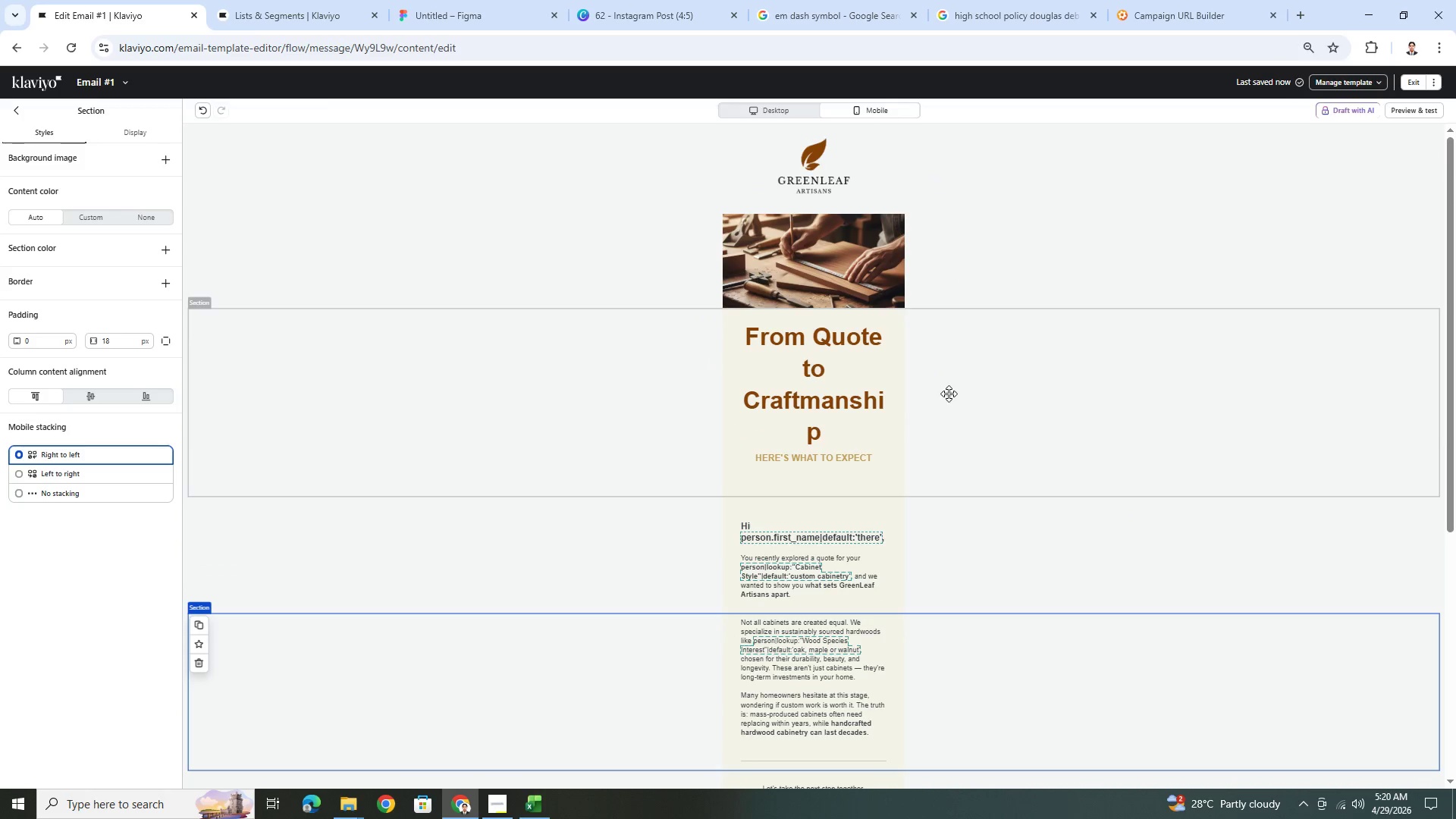 
left_click([817, 385])
 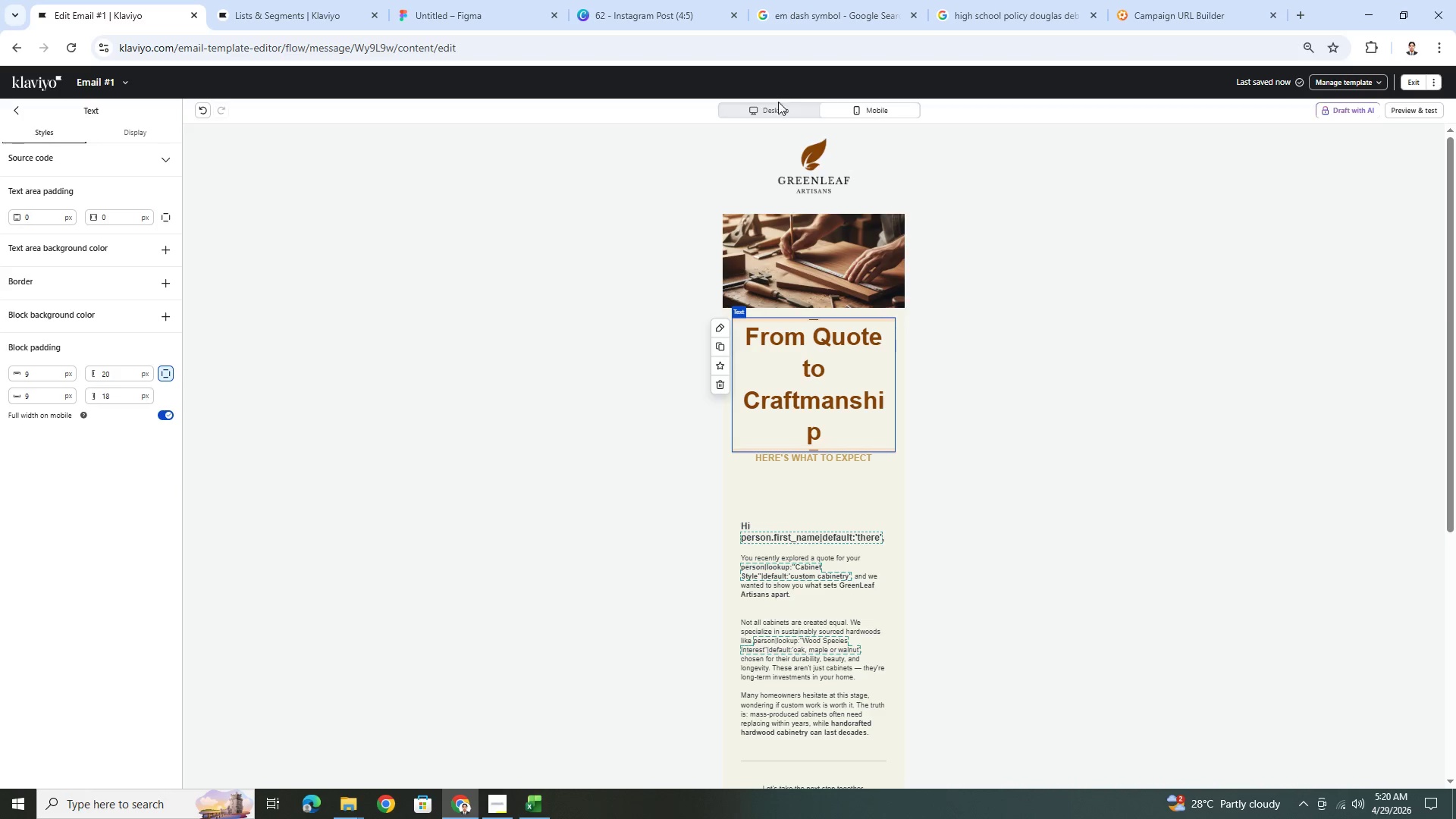 
wait(5.2)
 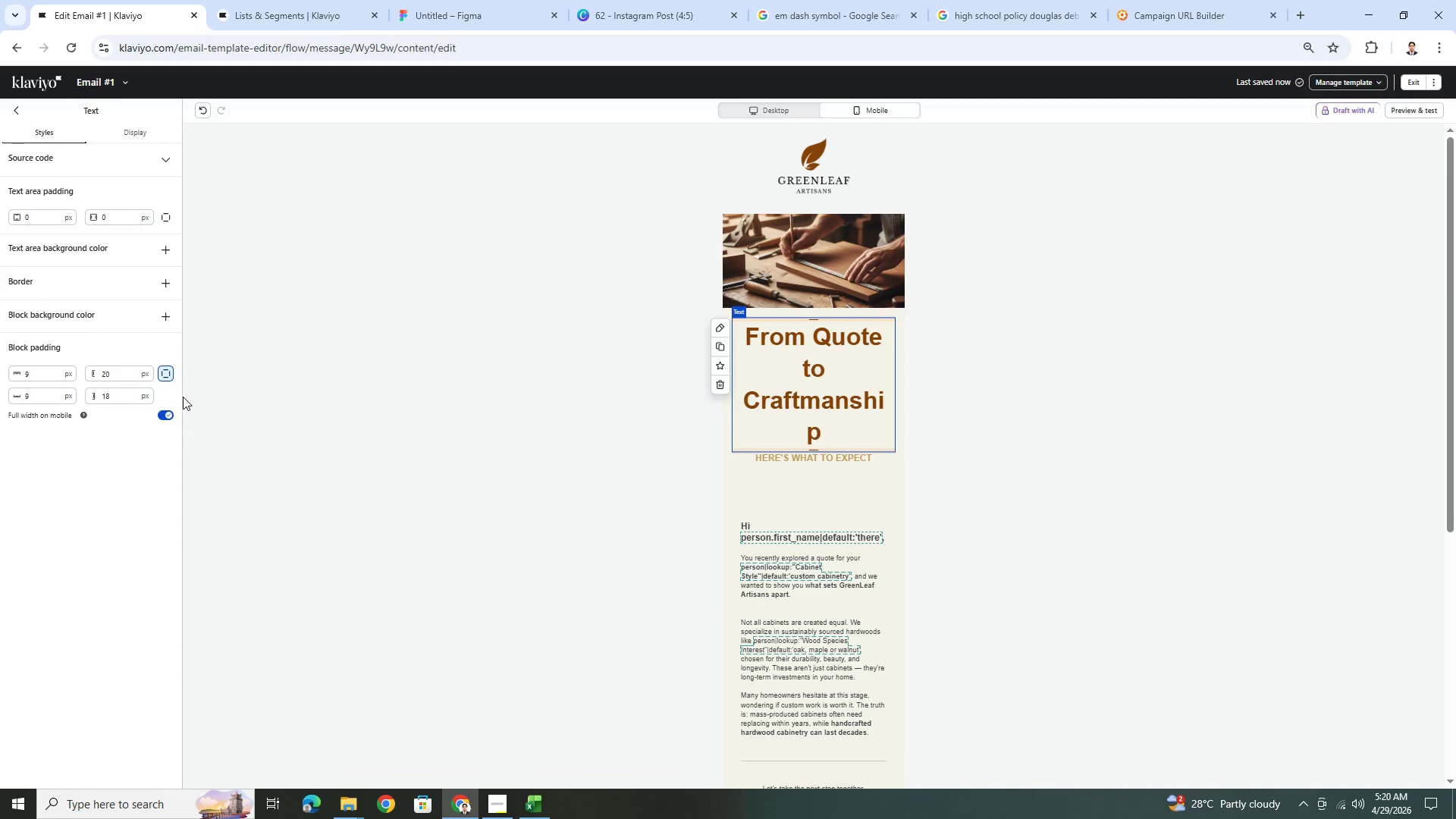 
left_click([1024, 565])
 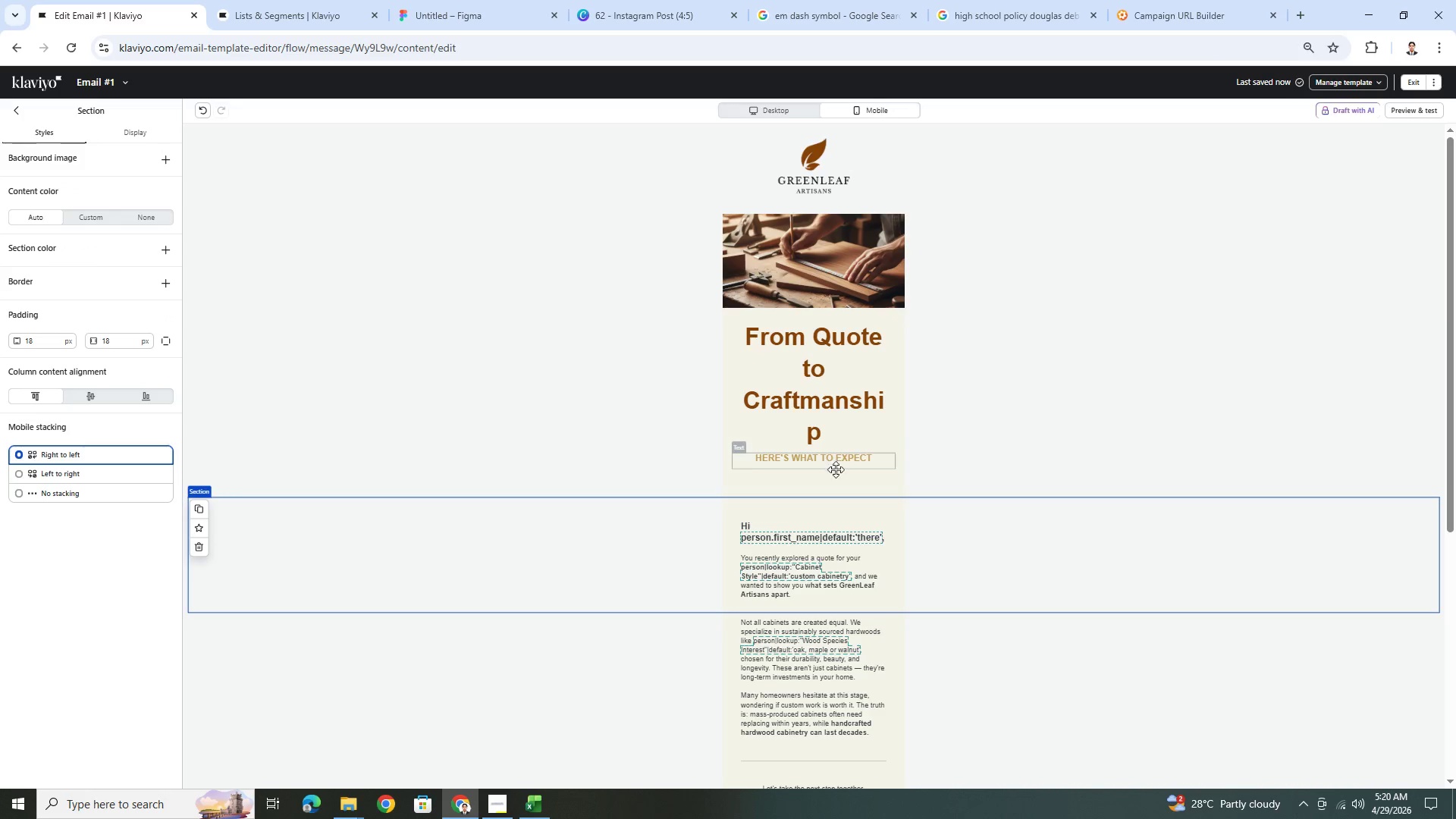 
left_click([836, 477])
 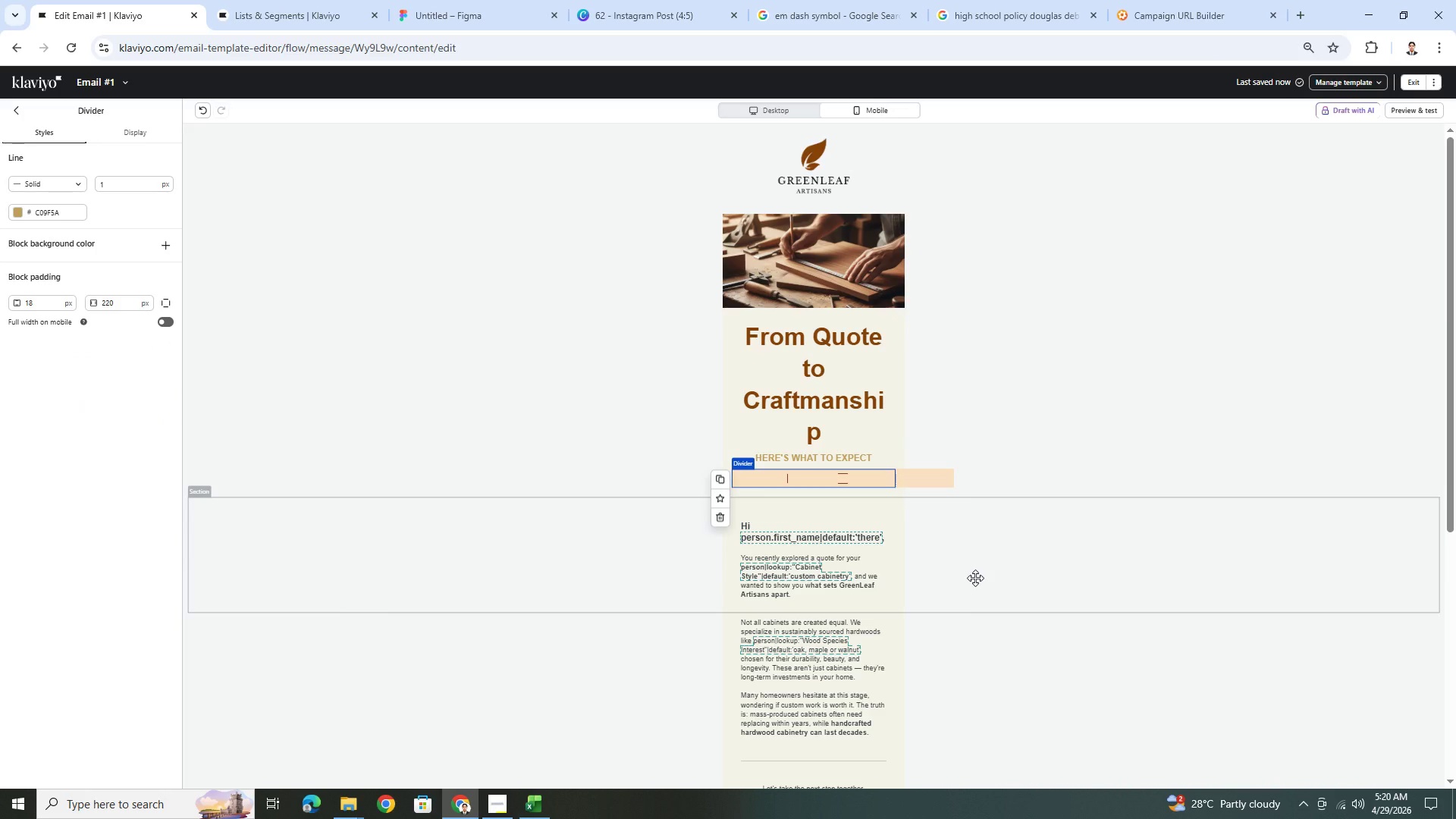 
left_click([975, 578])
 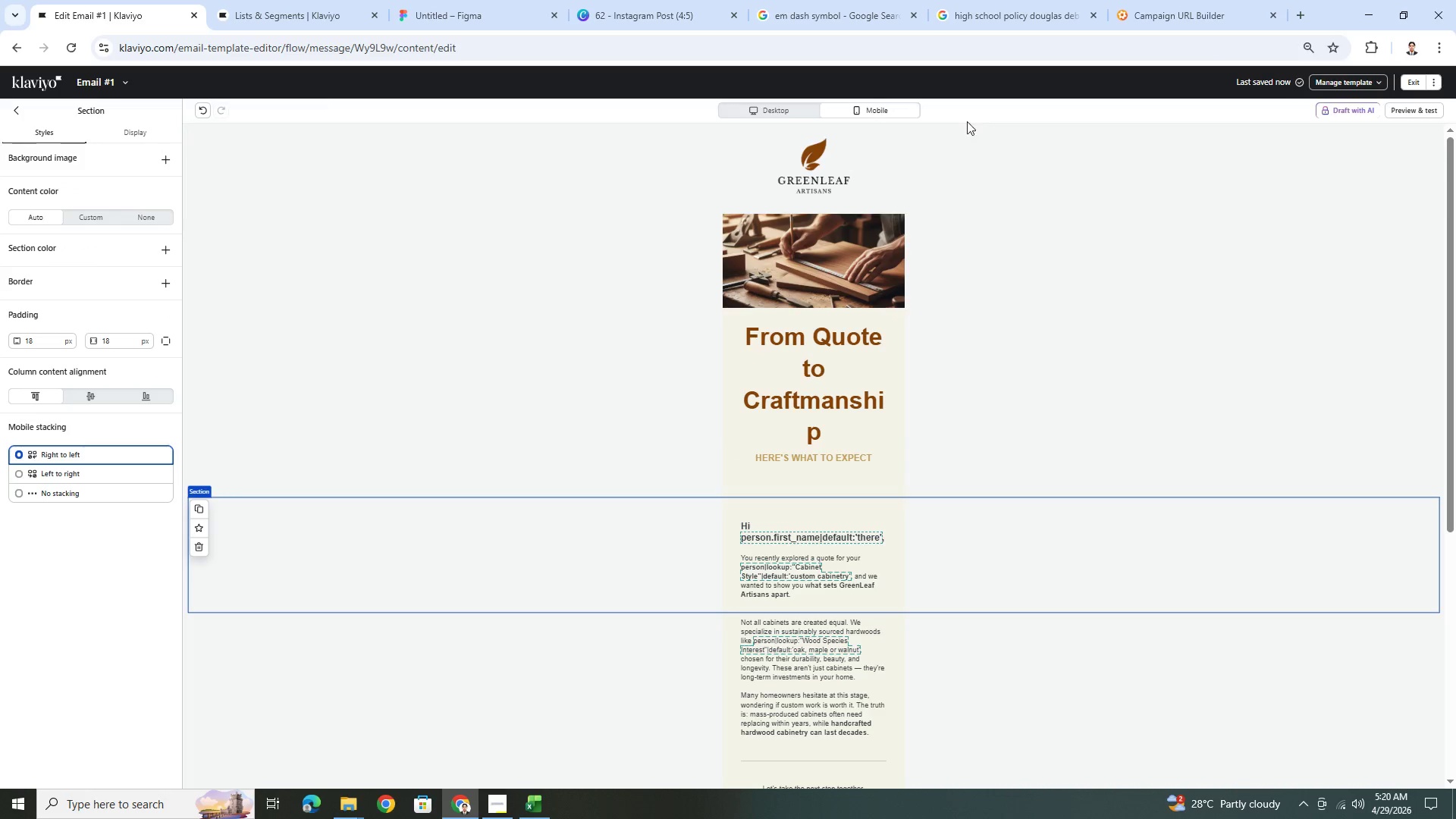 
left_click([789, 115])
 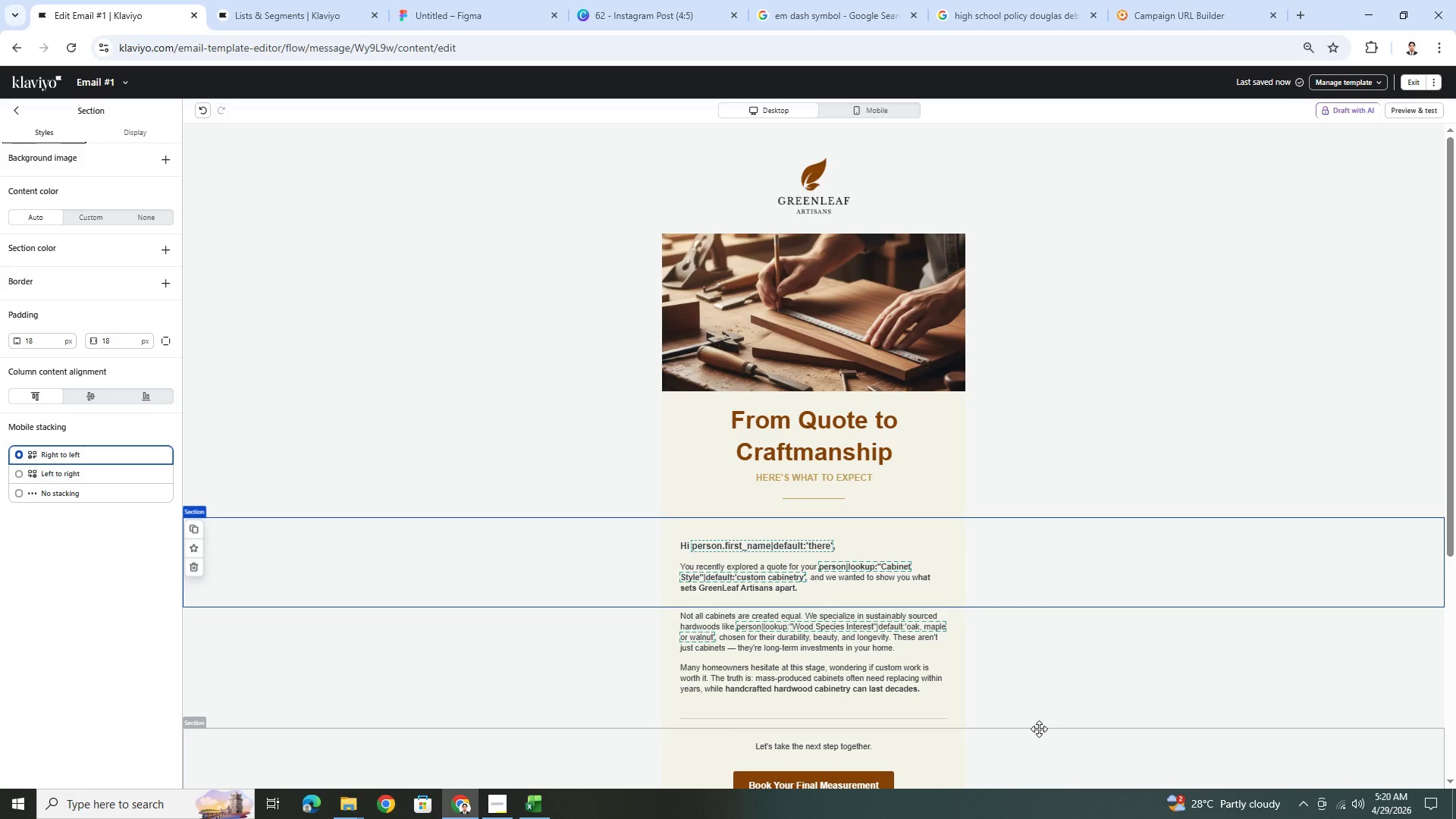 
left_click([1050, 659])
 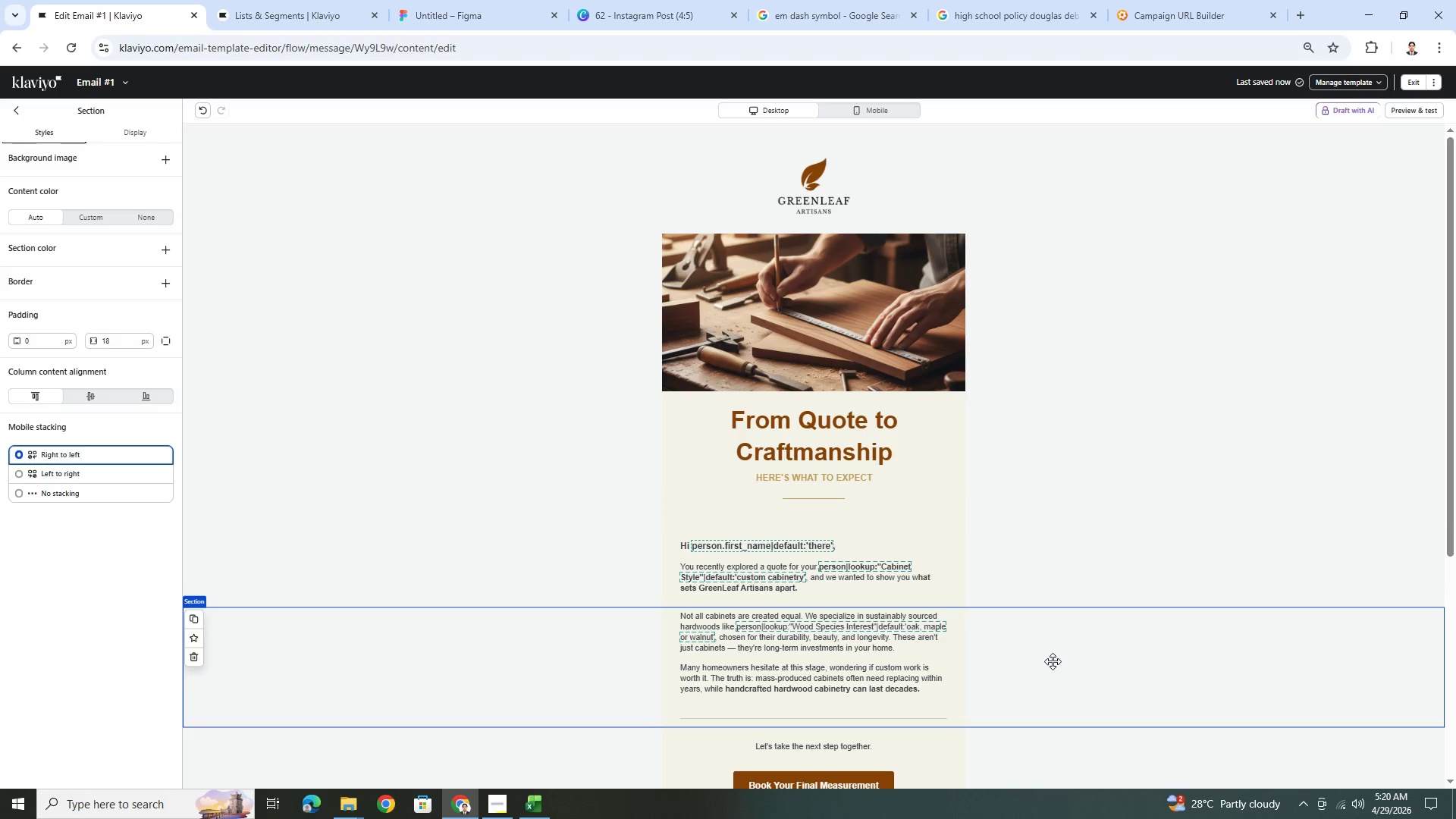 
scroll: coordinate [1056, 658], scroll_direction: down, amount: 2.0
 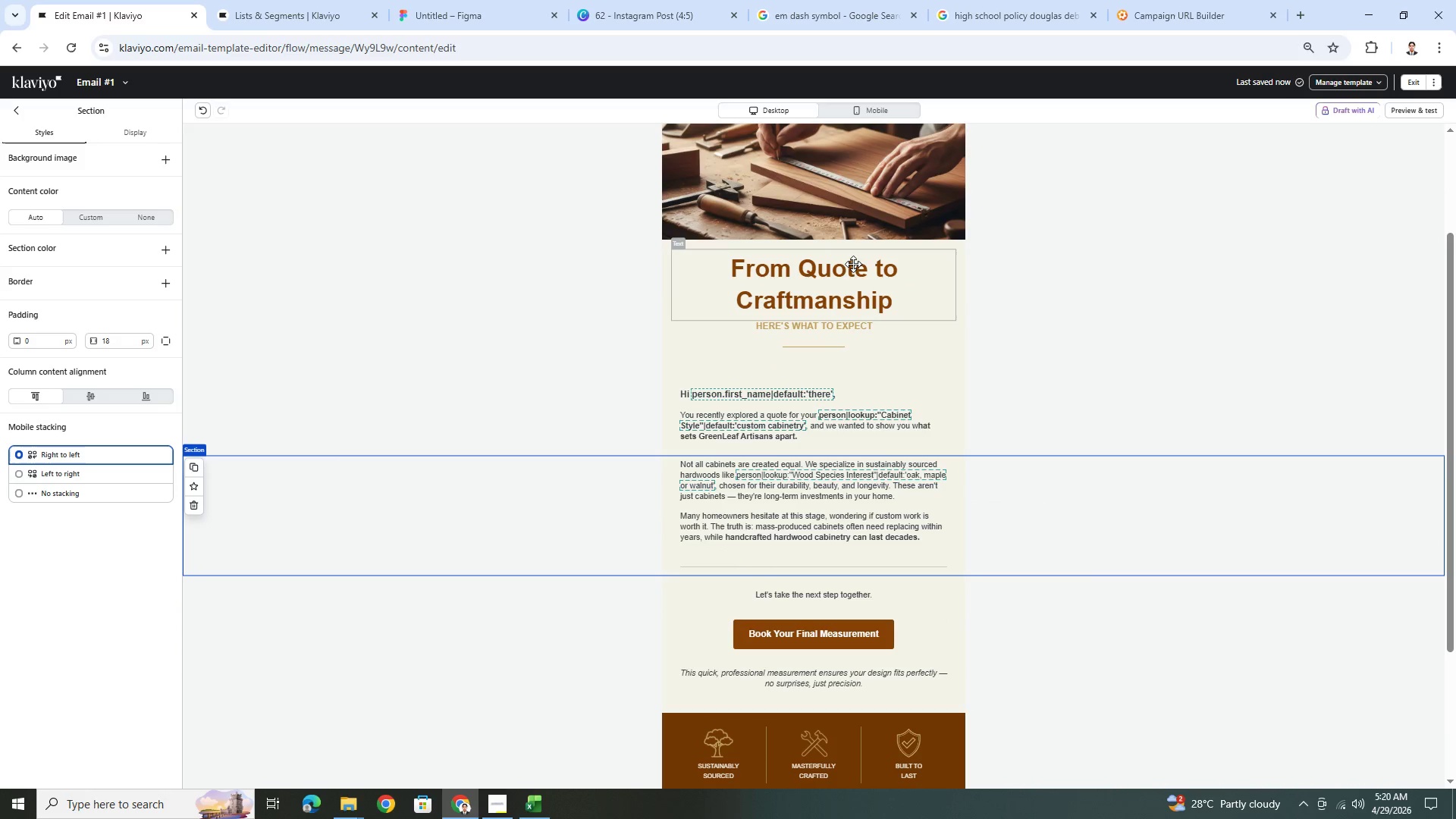 
double_click([852, 264])
 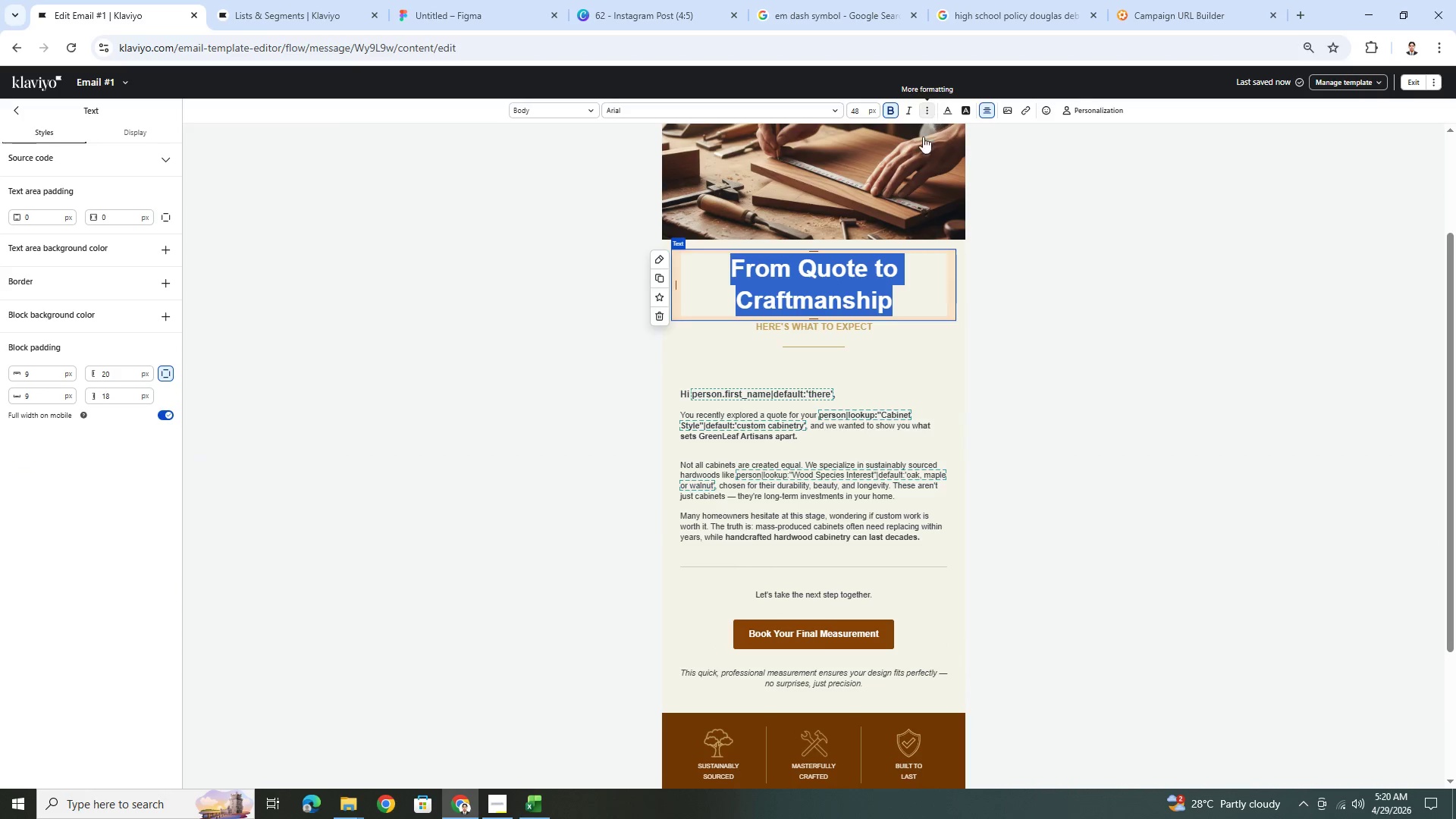 
left_click([1067, 522])
 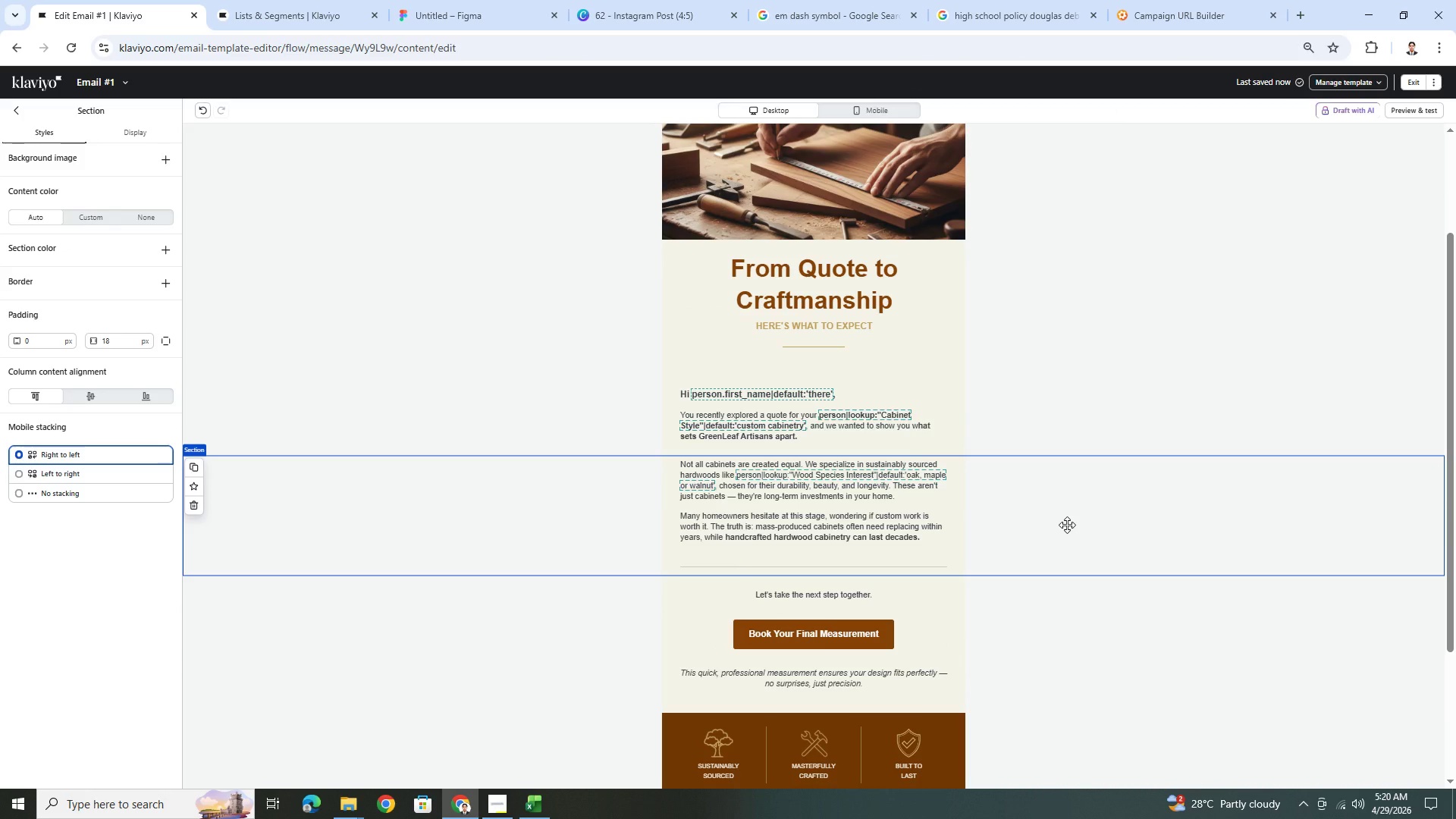 
wait(8.92)
 